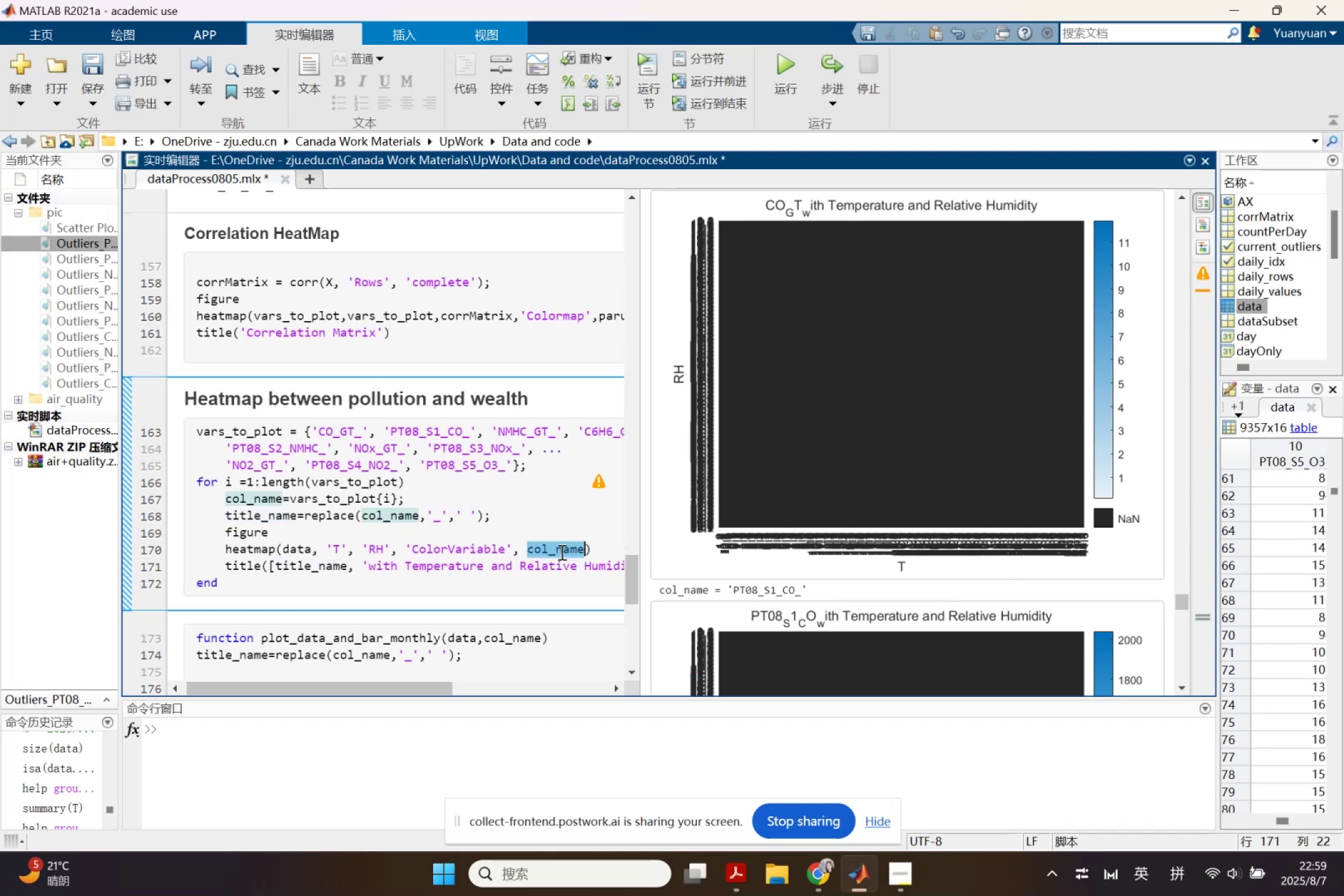 
key(Control+ControlLeft)
 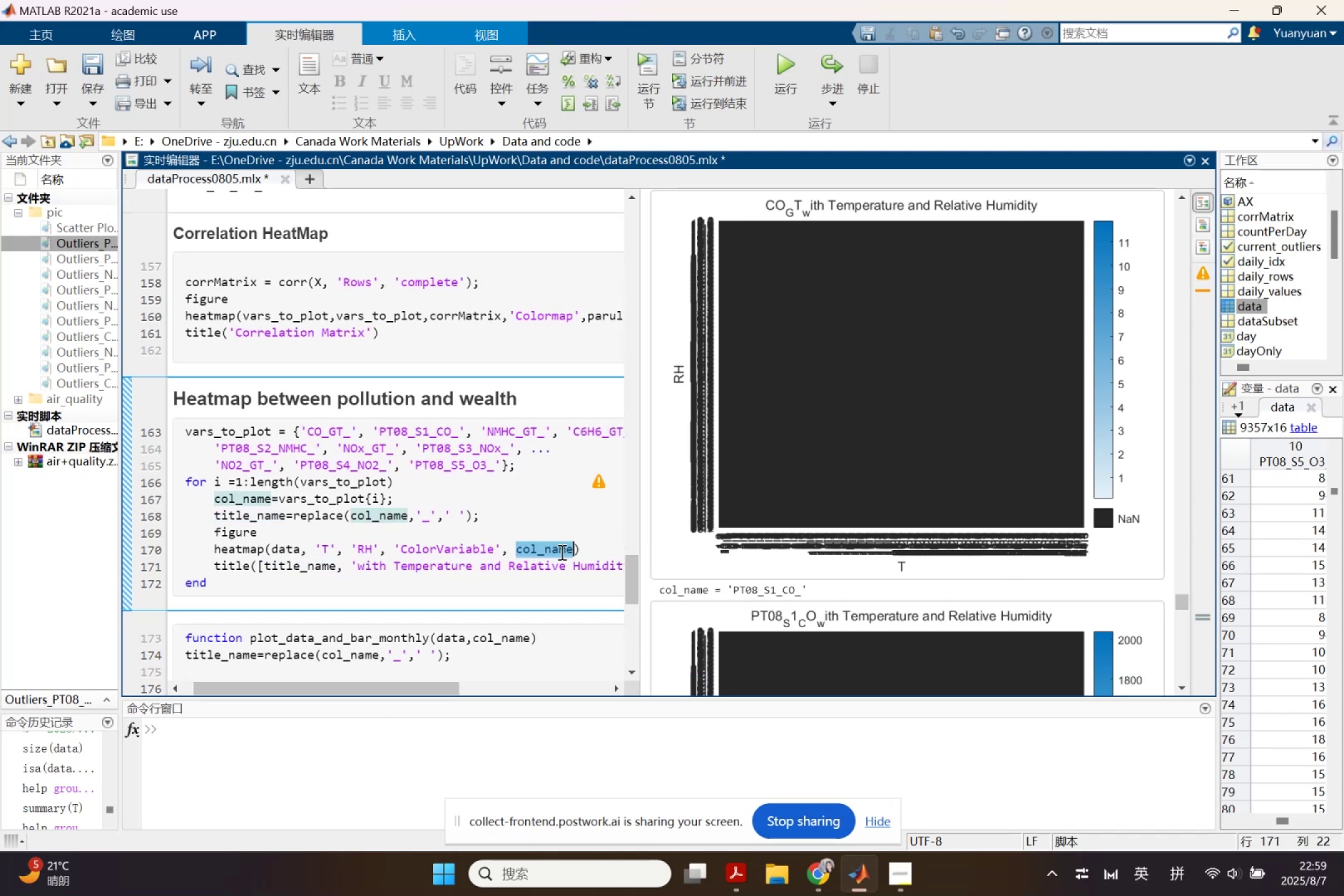 
key(Control+V)
 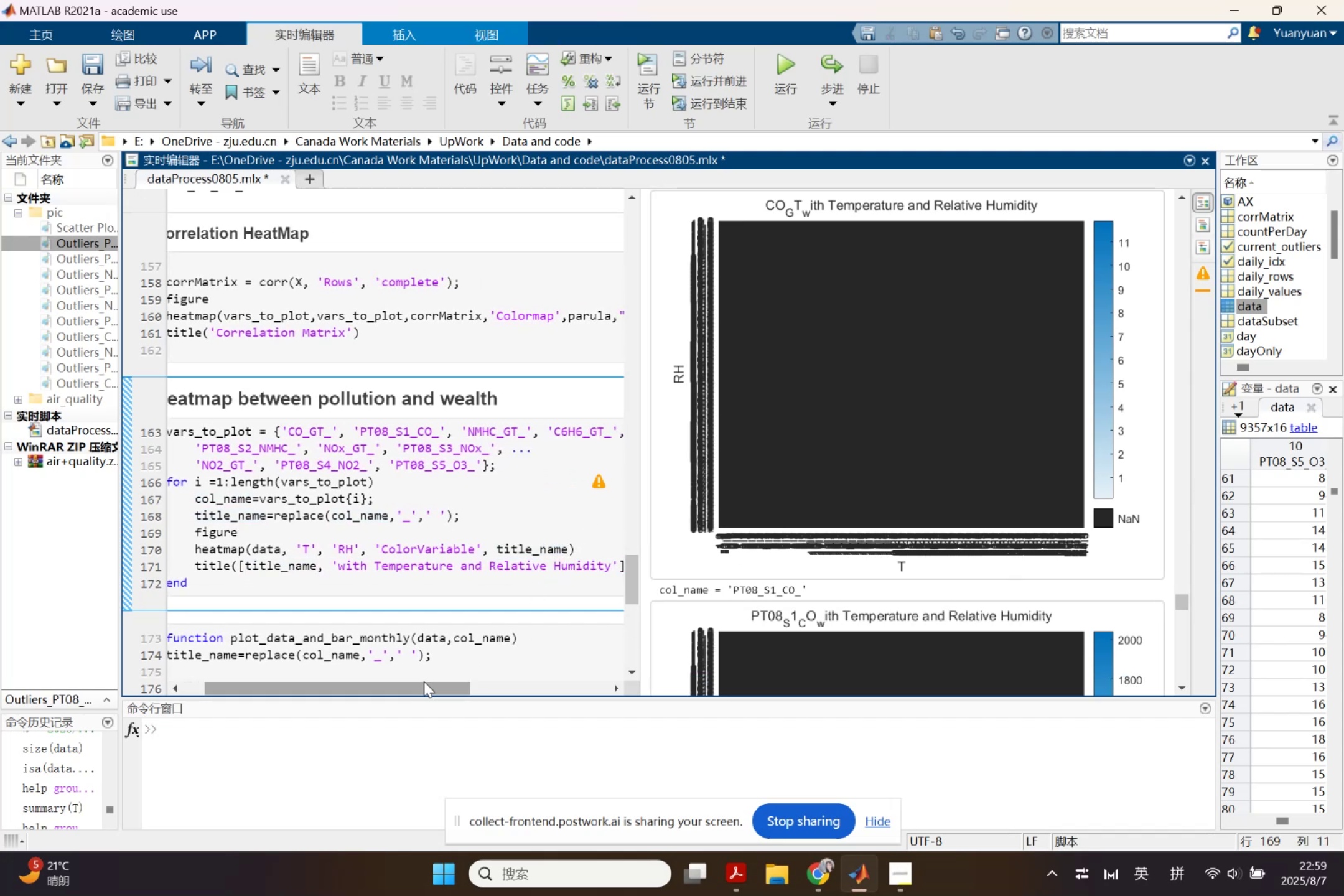 
left_click([554, 546])
 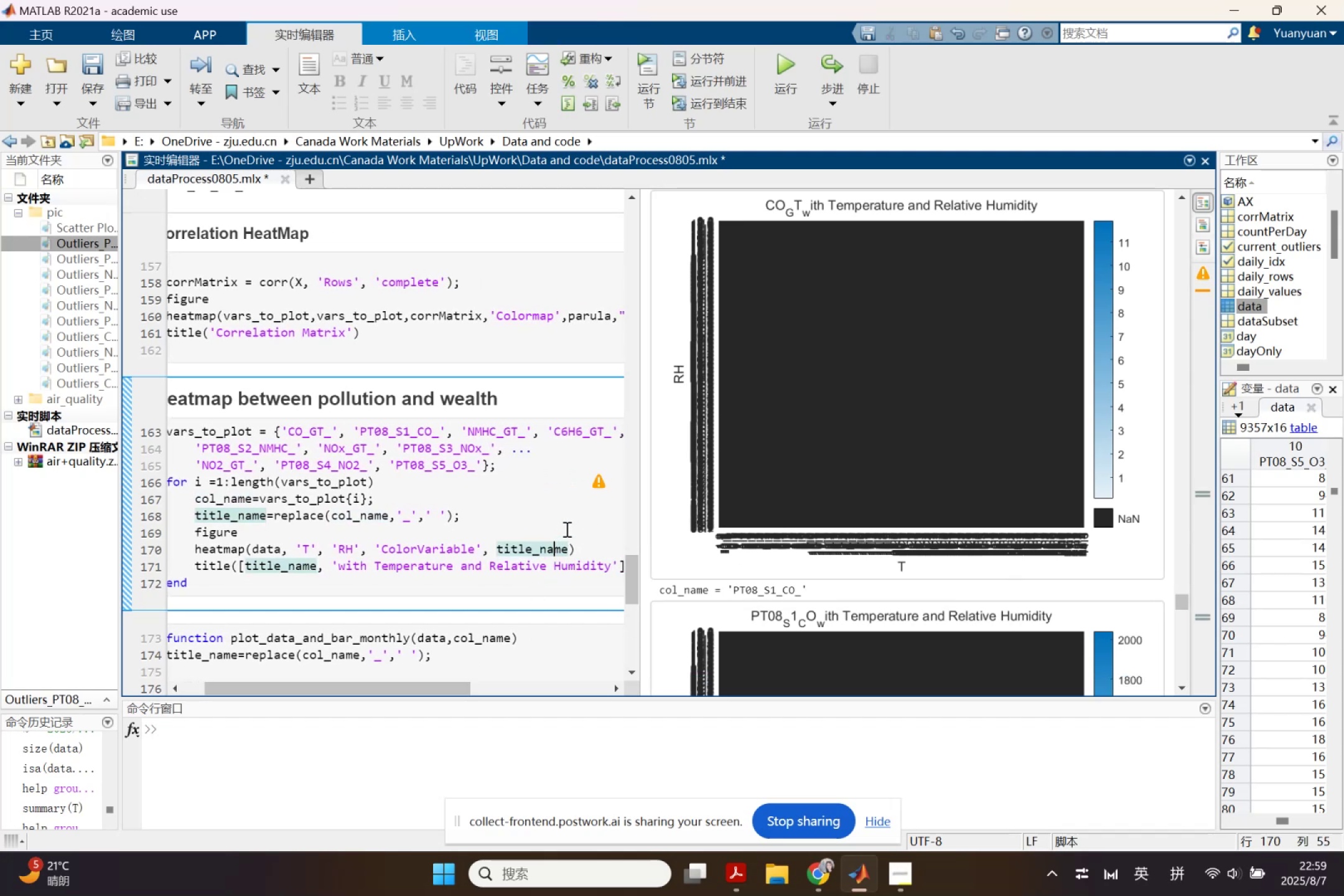 
key(Control+Z)
 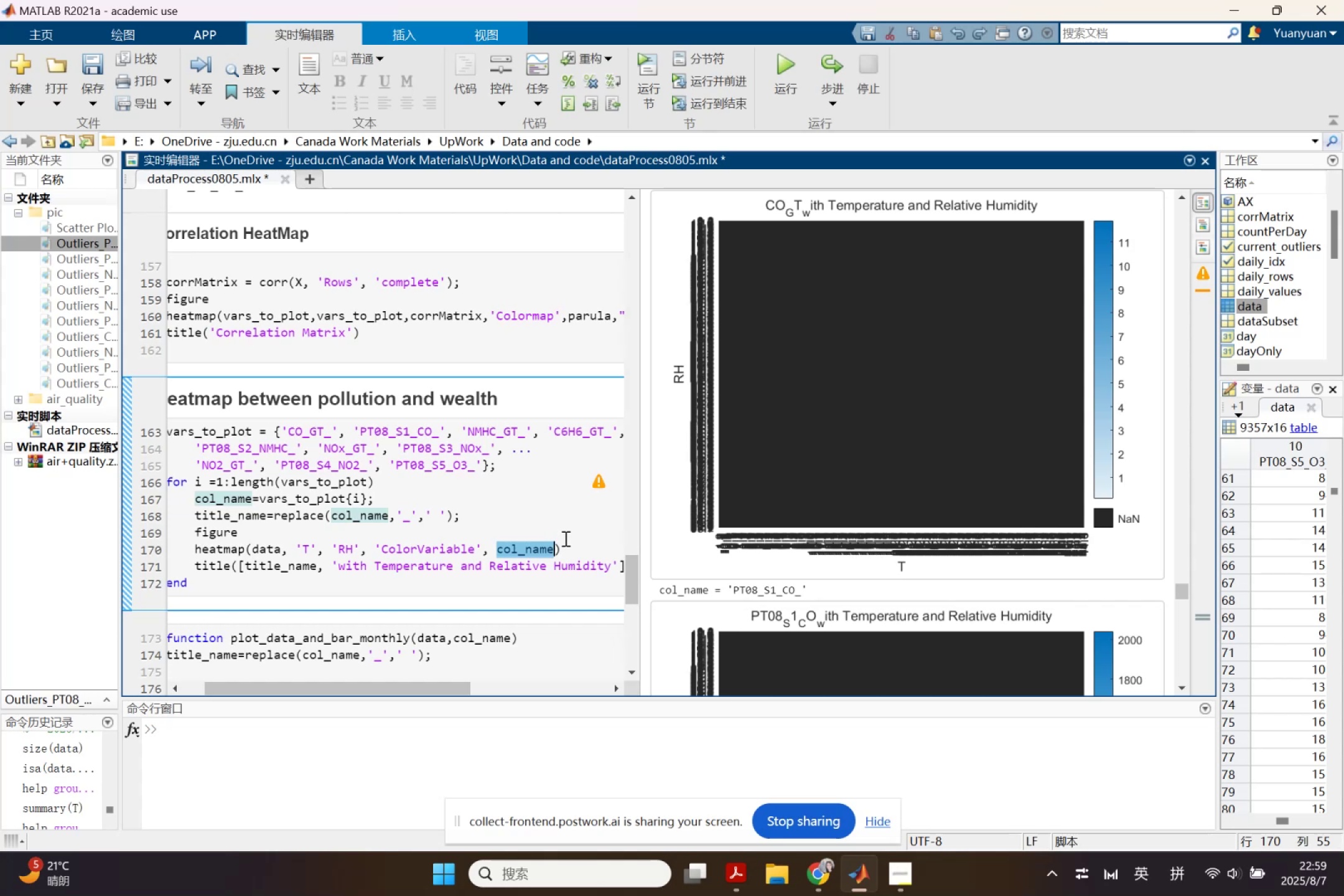 
scroll: coordinate [374, 561], scroll_direction: down, amount: 3.0
 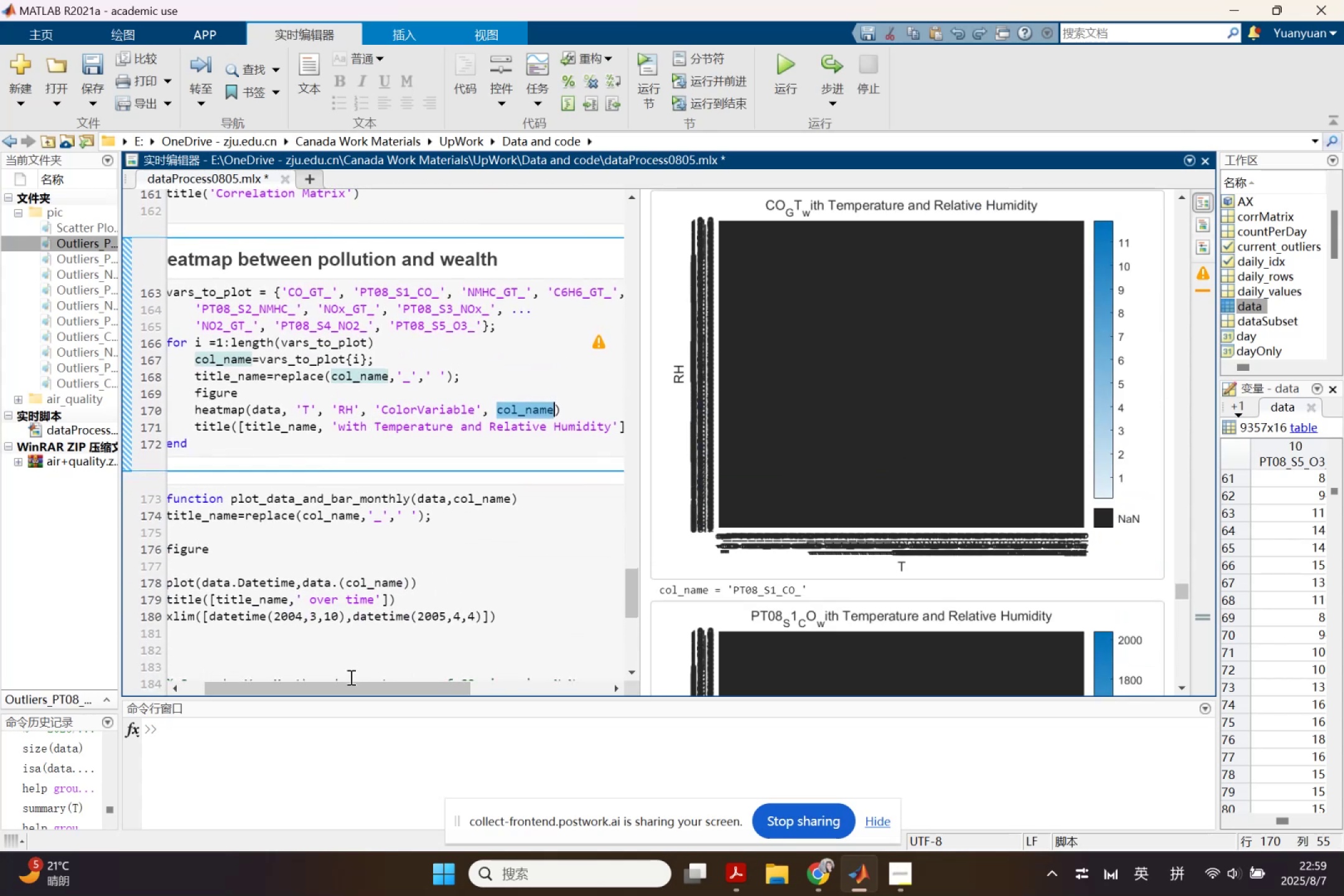 
scroll: coordinate [253, 560], scroll_direction: up, amount: 5.0
 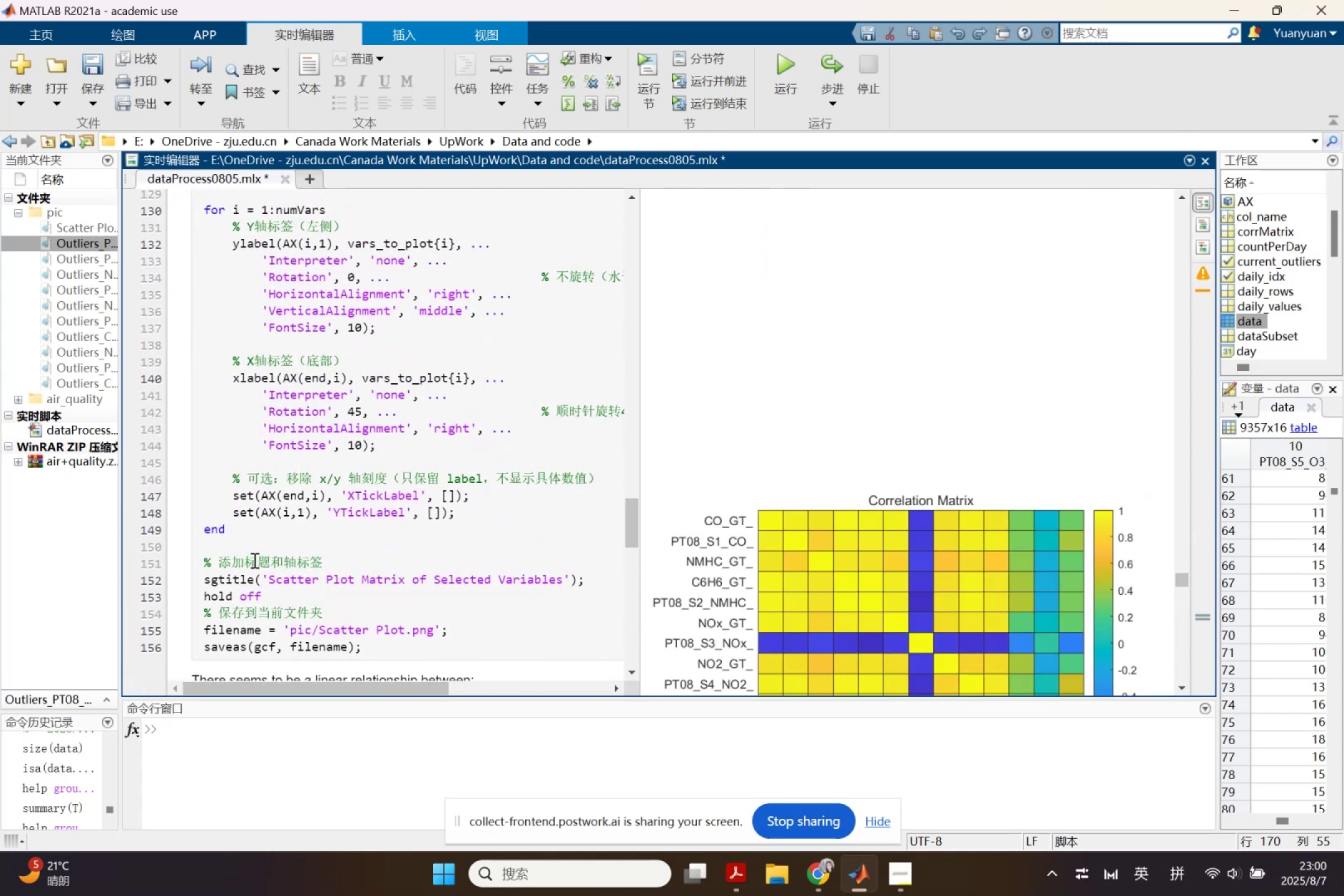 
scroll: coordinate [253, 560], scroll_direction: down, amount: 1.0
 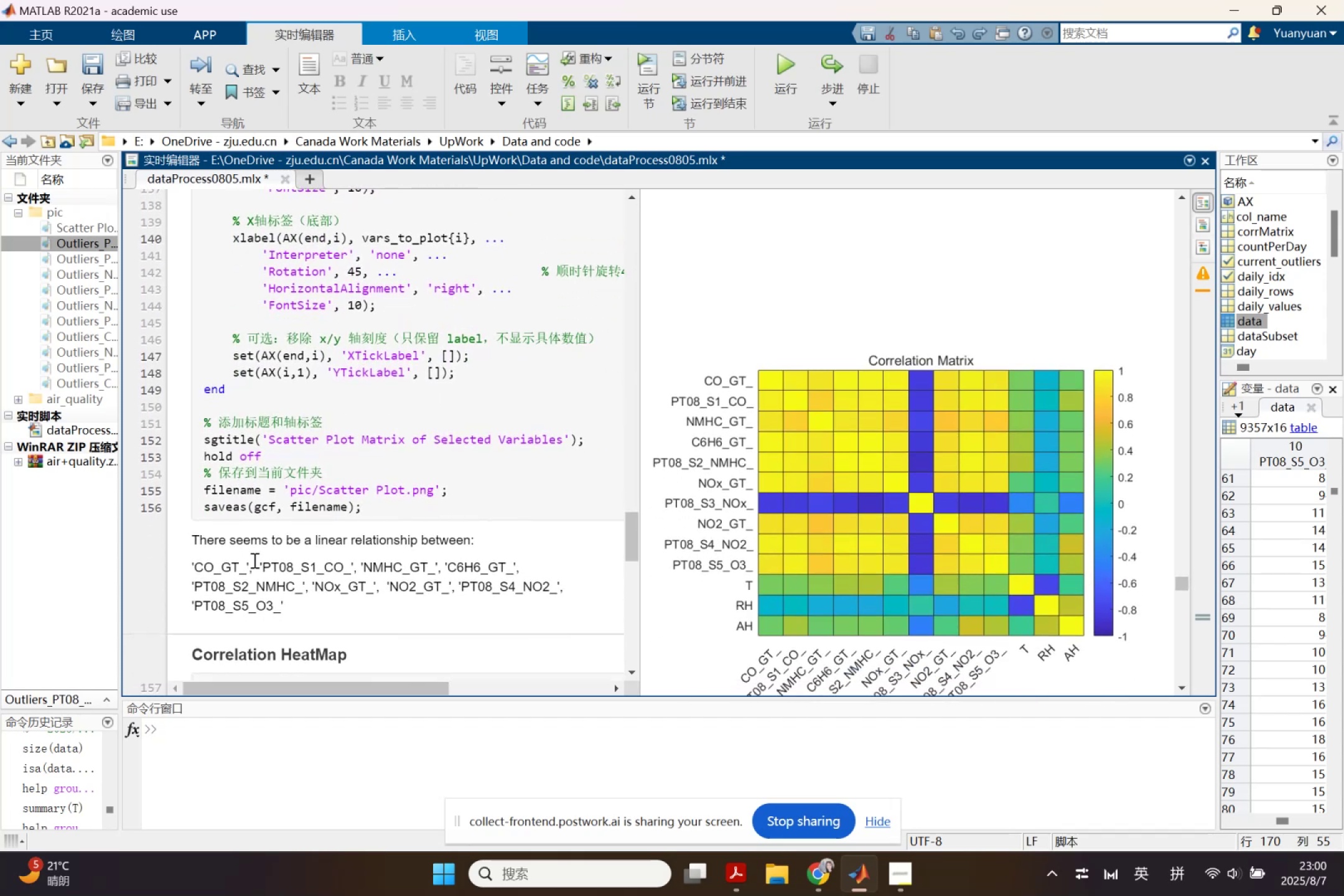 
scroll: coordinate [255, 556], scroll_direction: up, amount: 2.0
 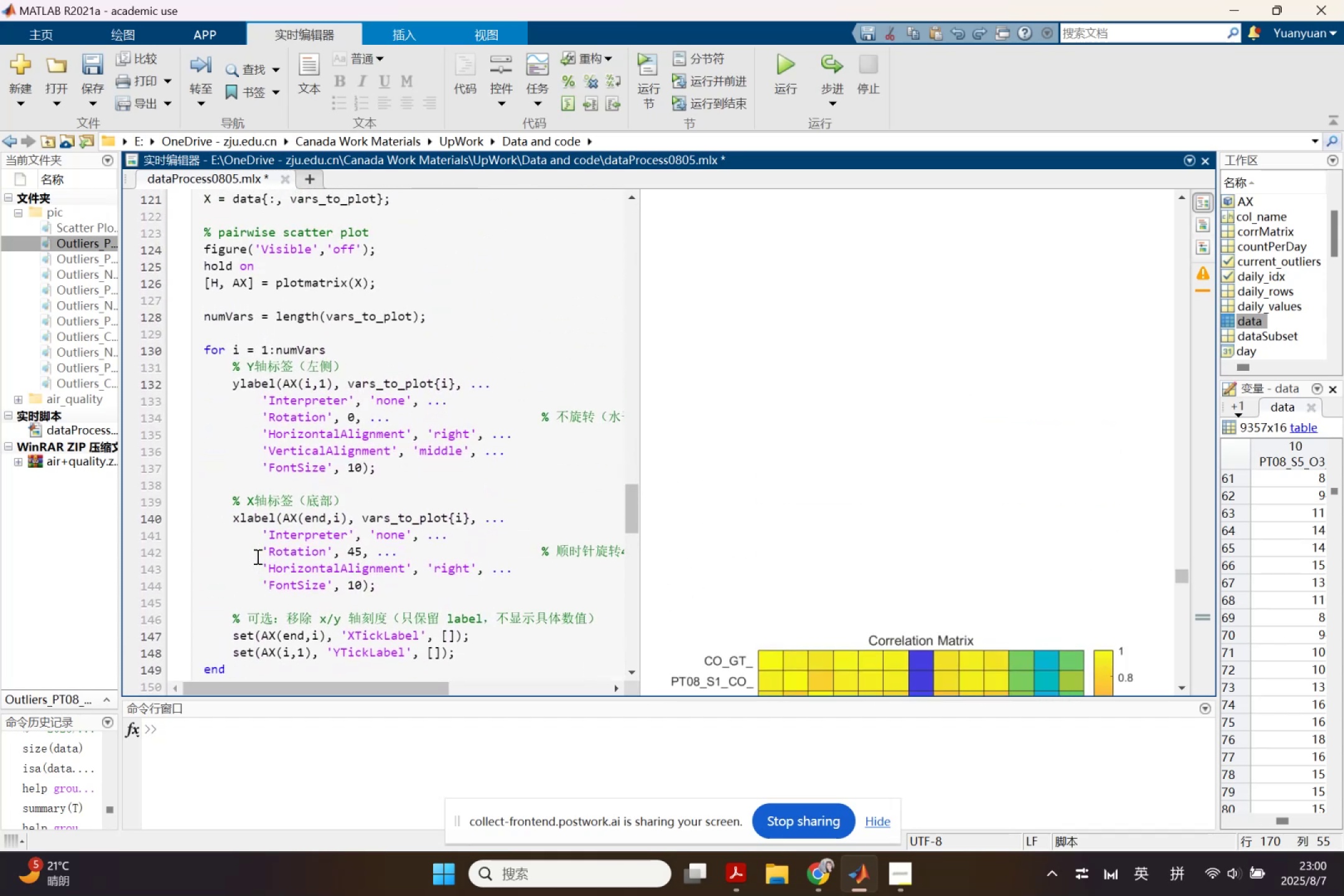 
scroll: coordinate [256, 556], scroll_direction: down, amount: 6.0
 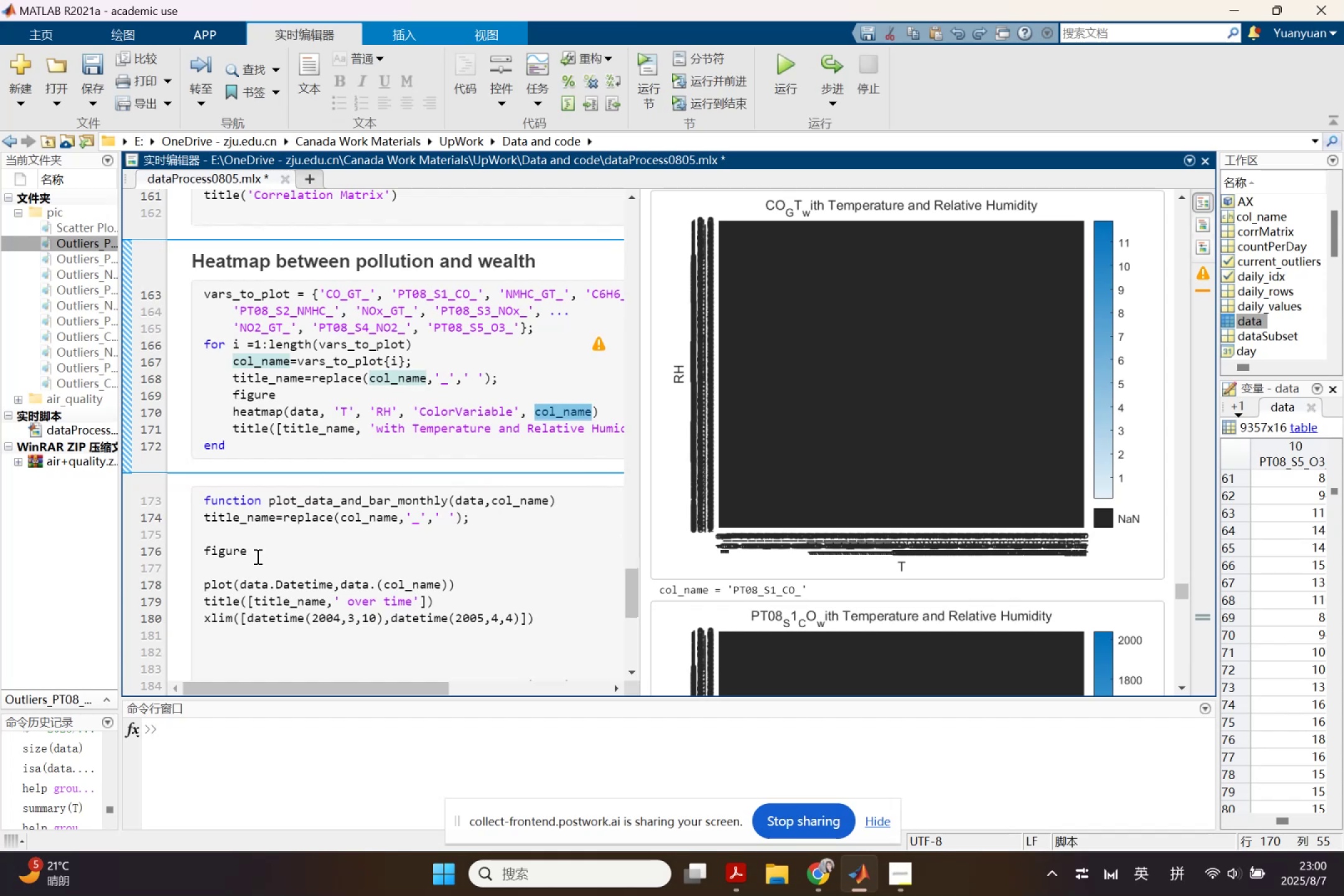 
scroll: coordinate [315, 557], scroll_direction: up, amount: 2.0
 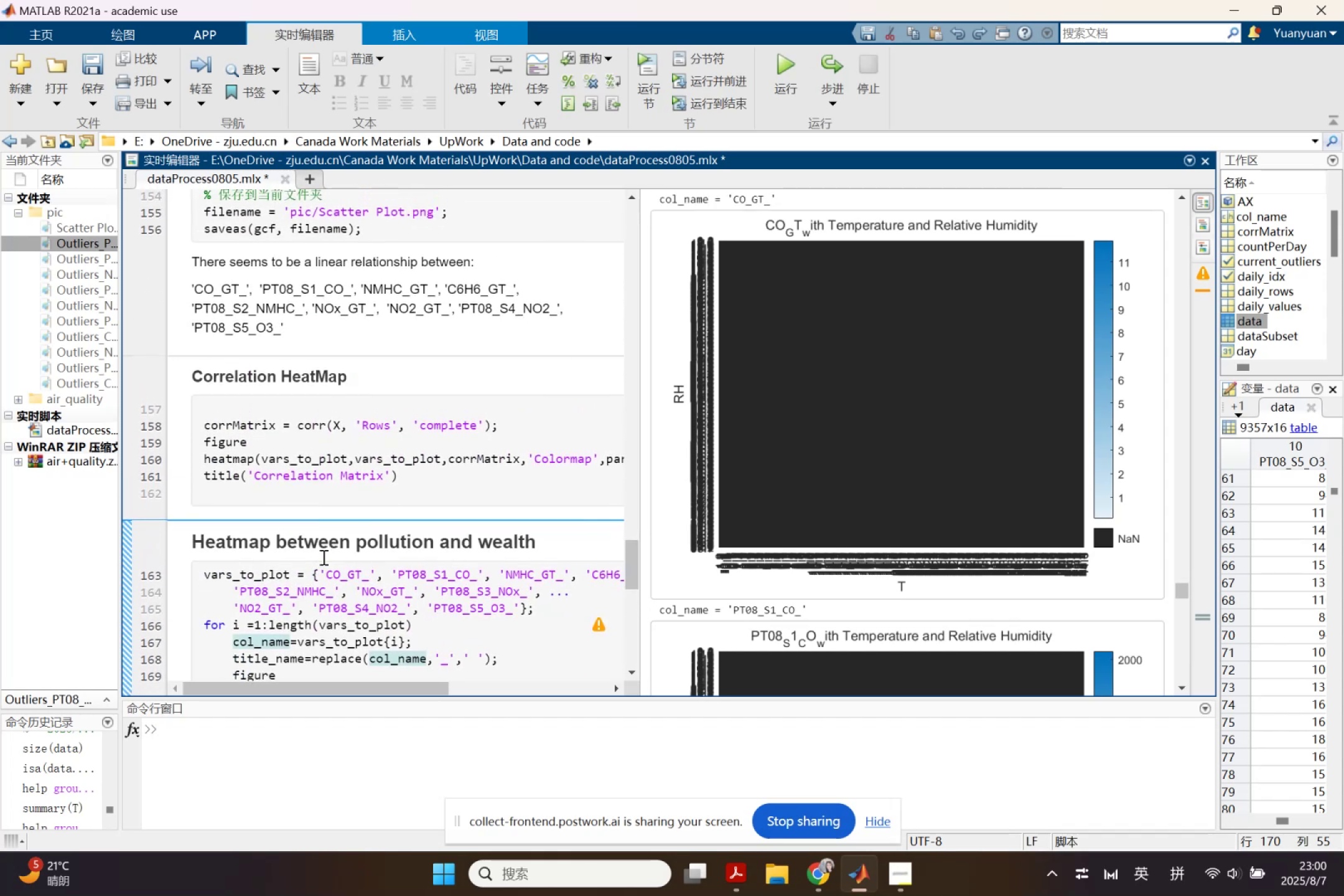 
wait(11.92)
 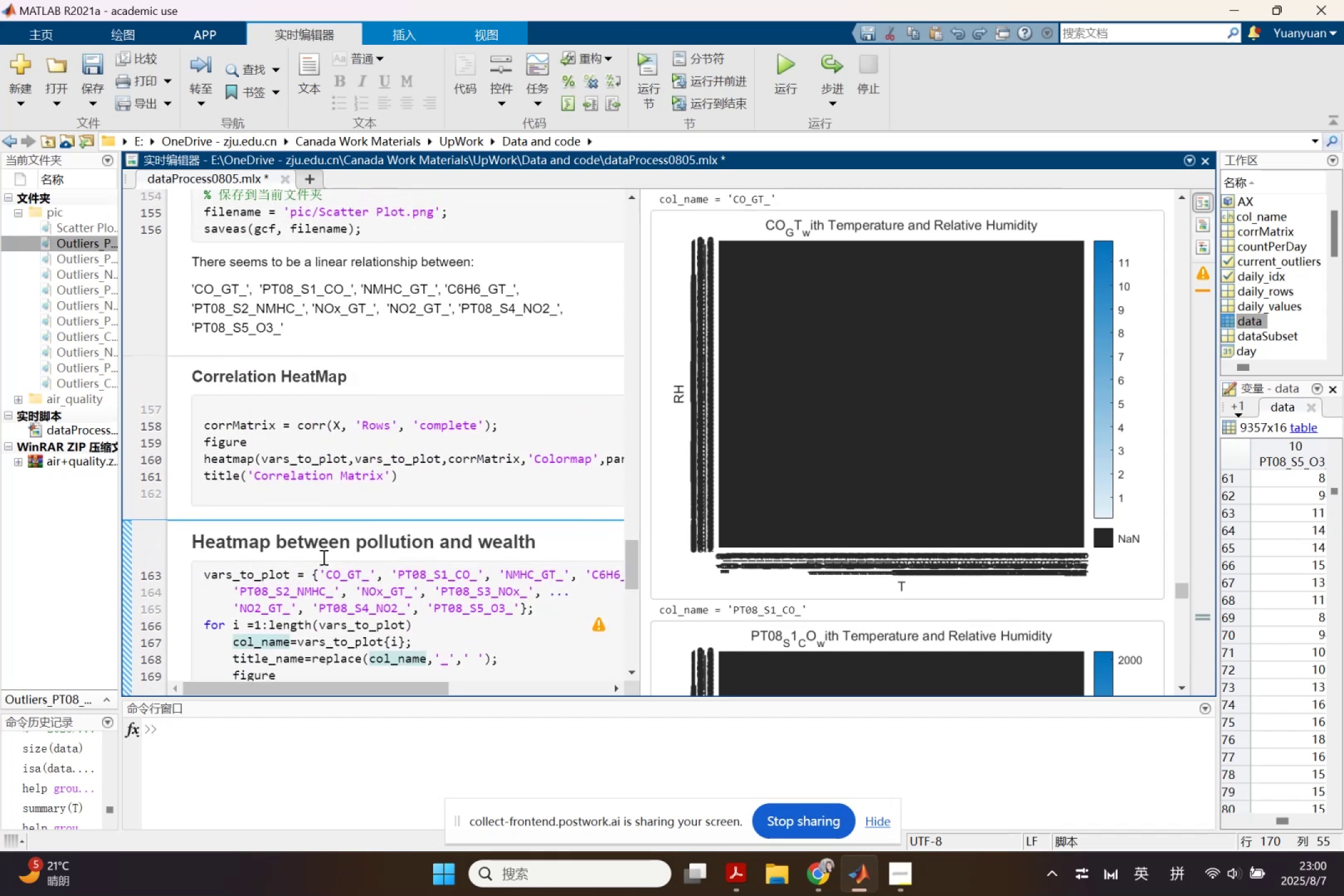 
left_click([601, 400])
 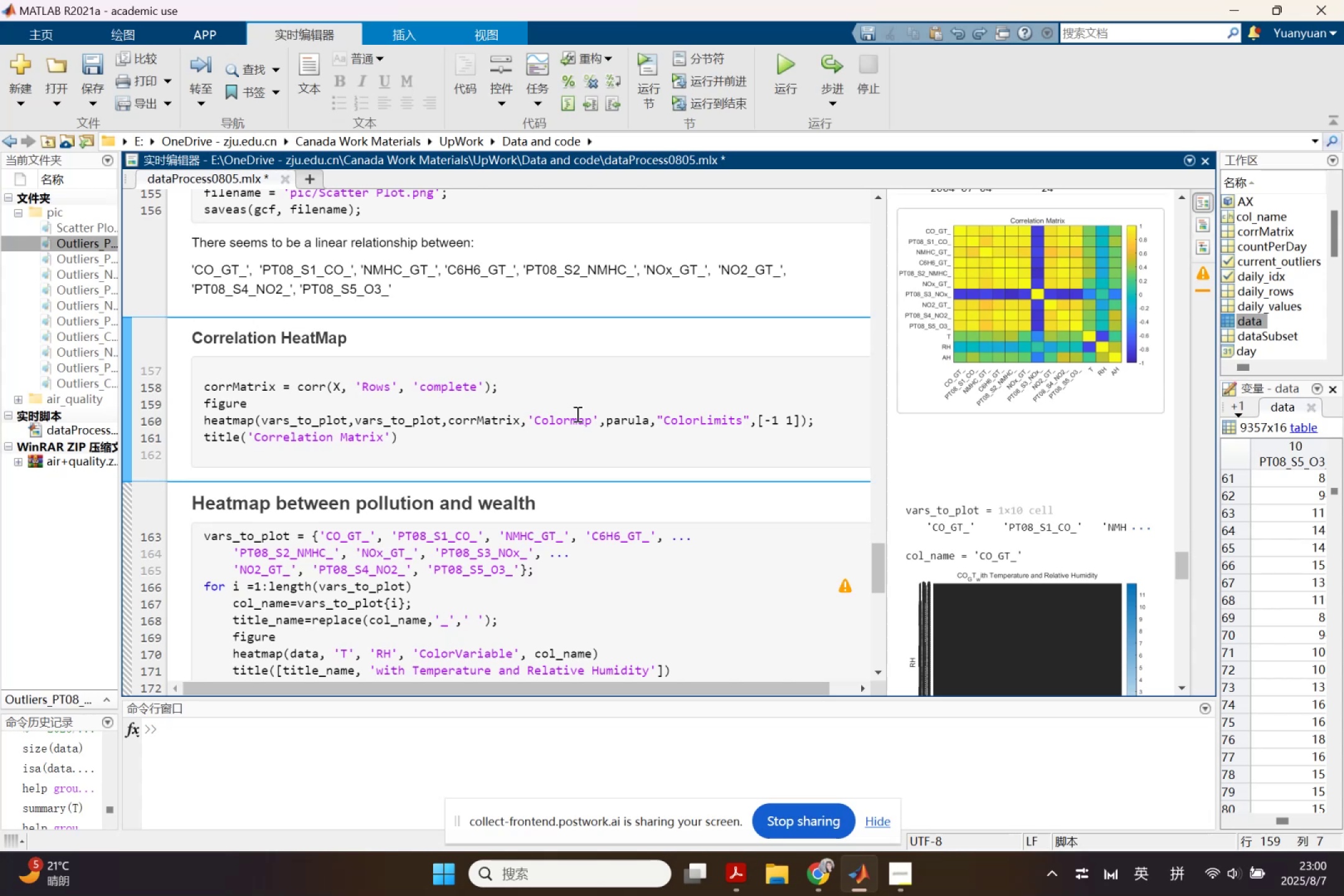 
wait(11.05)
 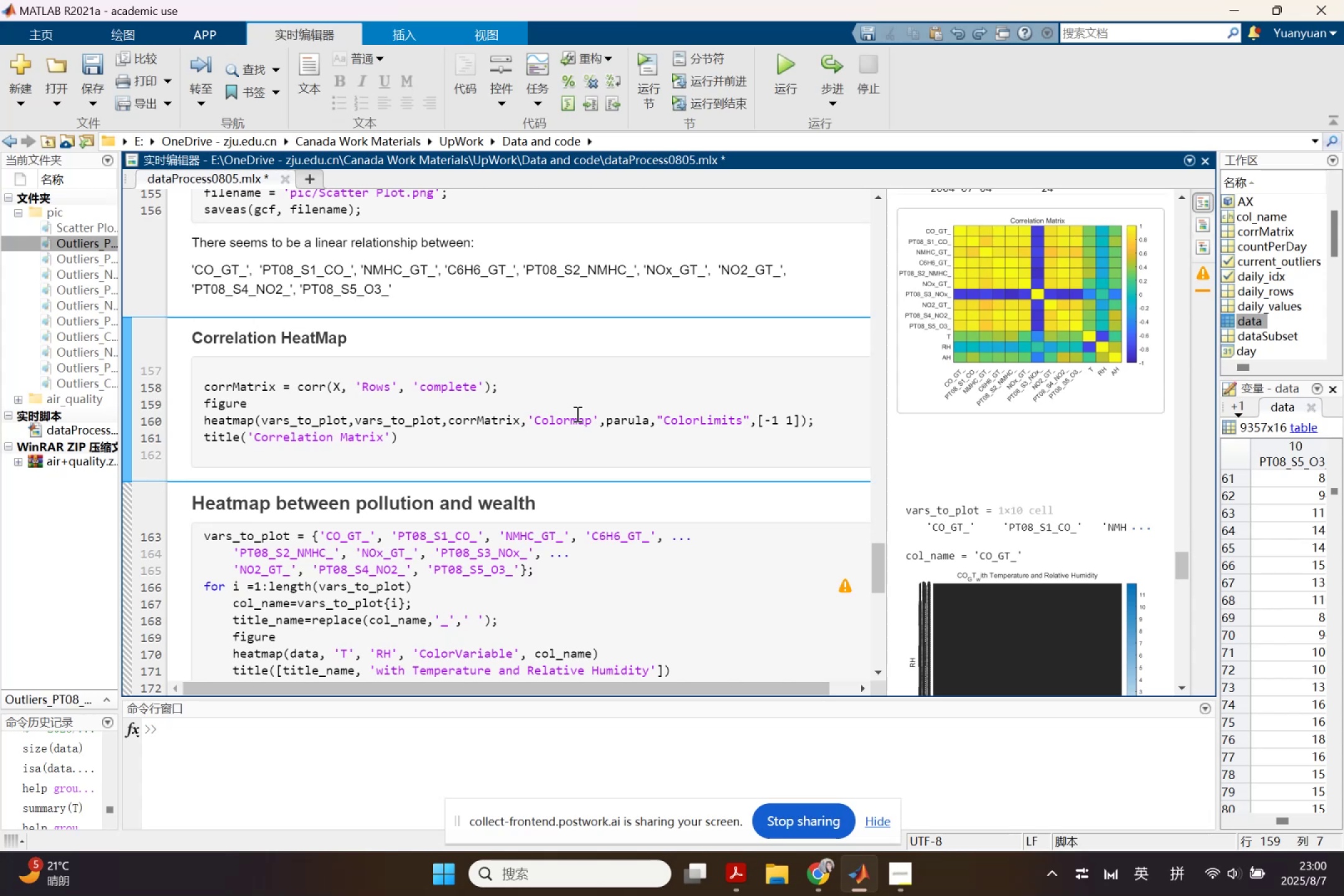 
left_click([590, 655])
 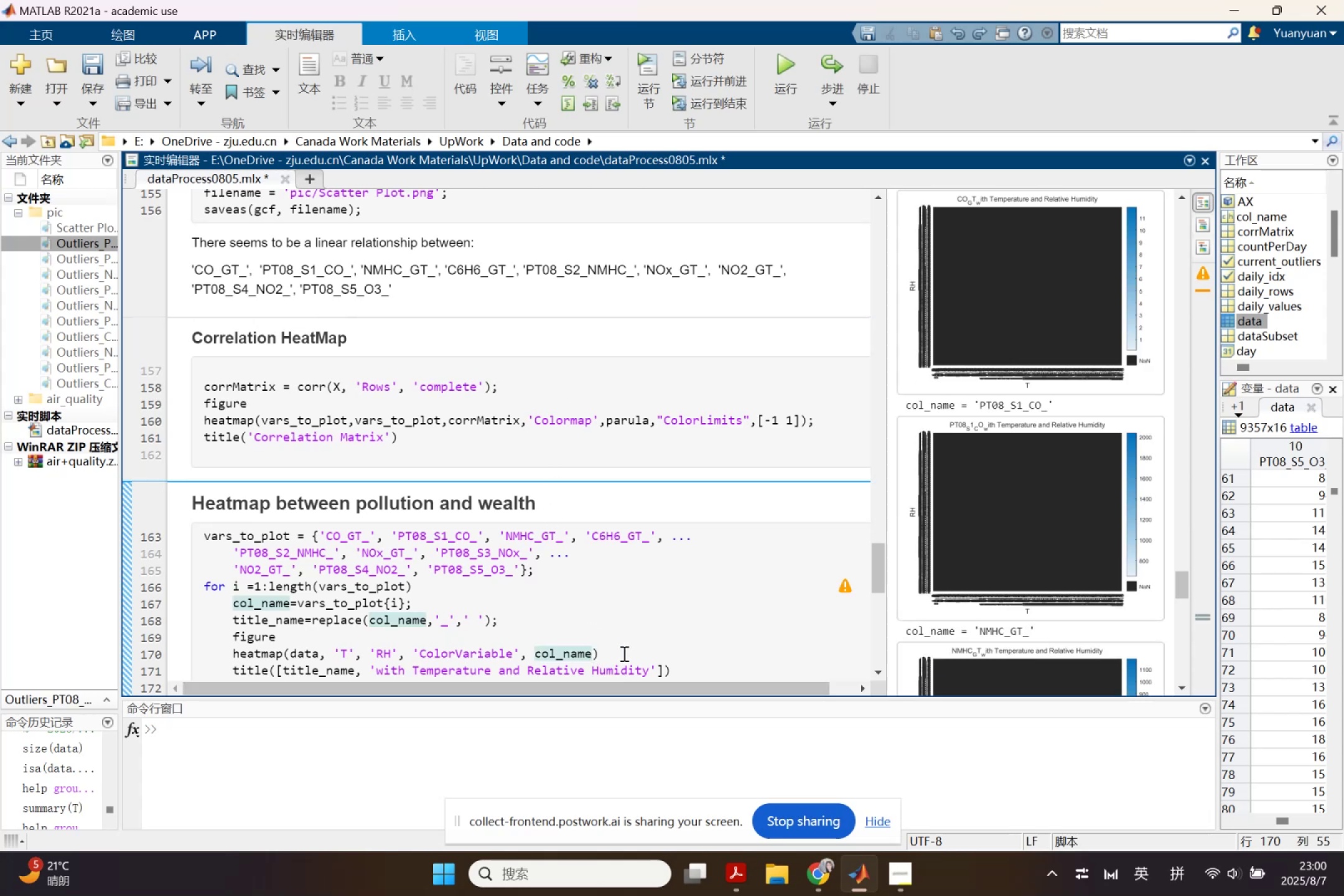 
key(Comma)
 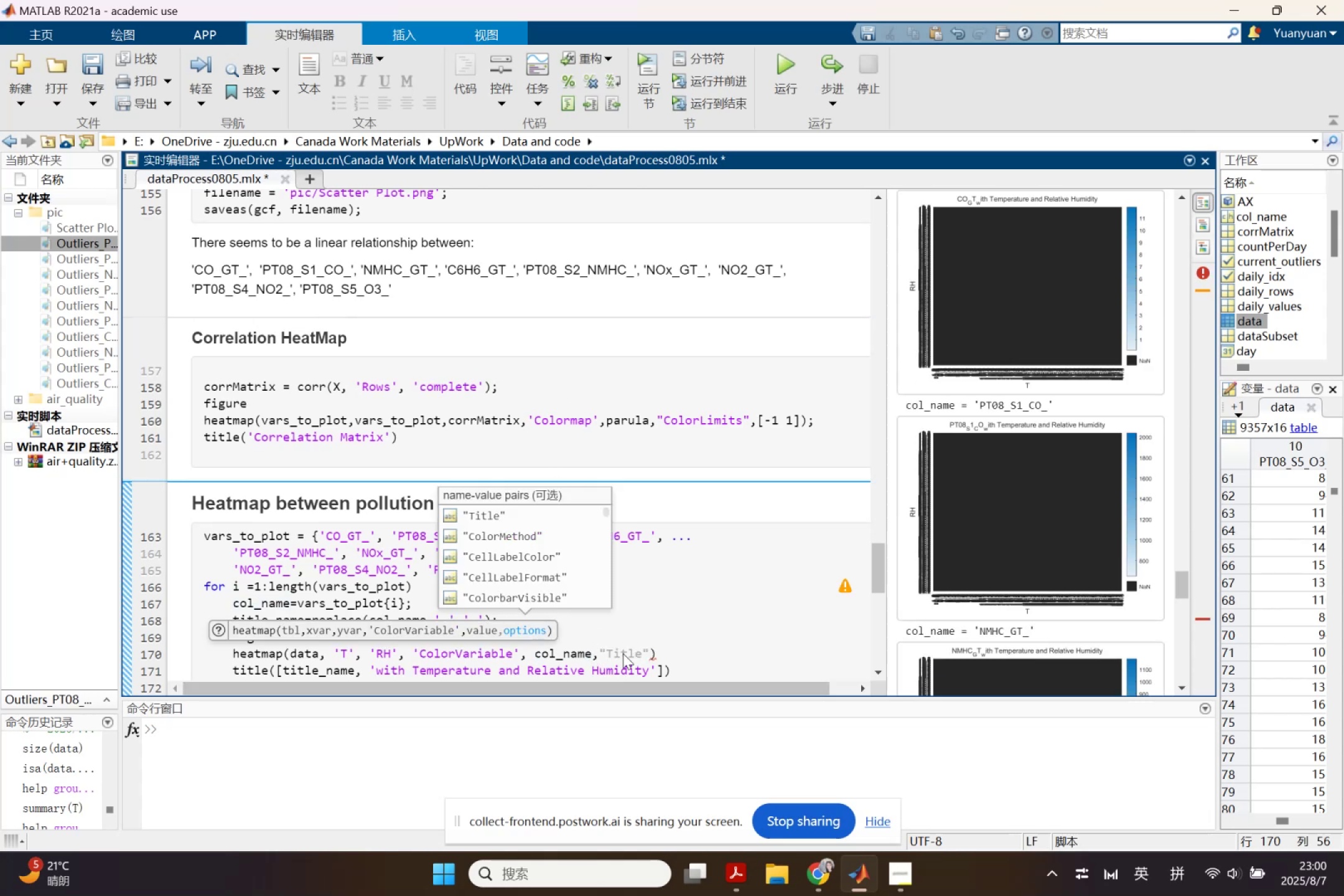 
key(Quote)
 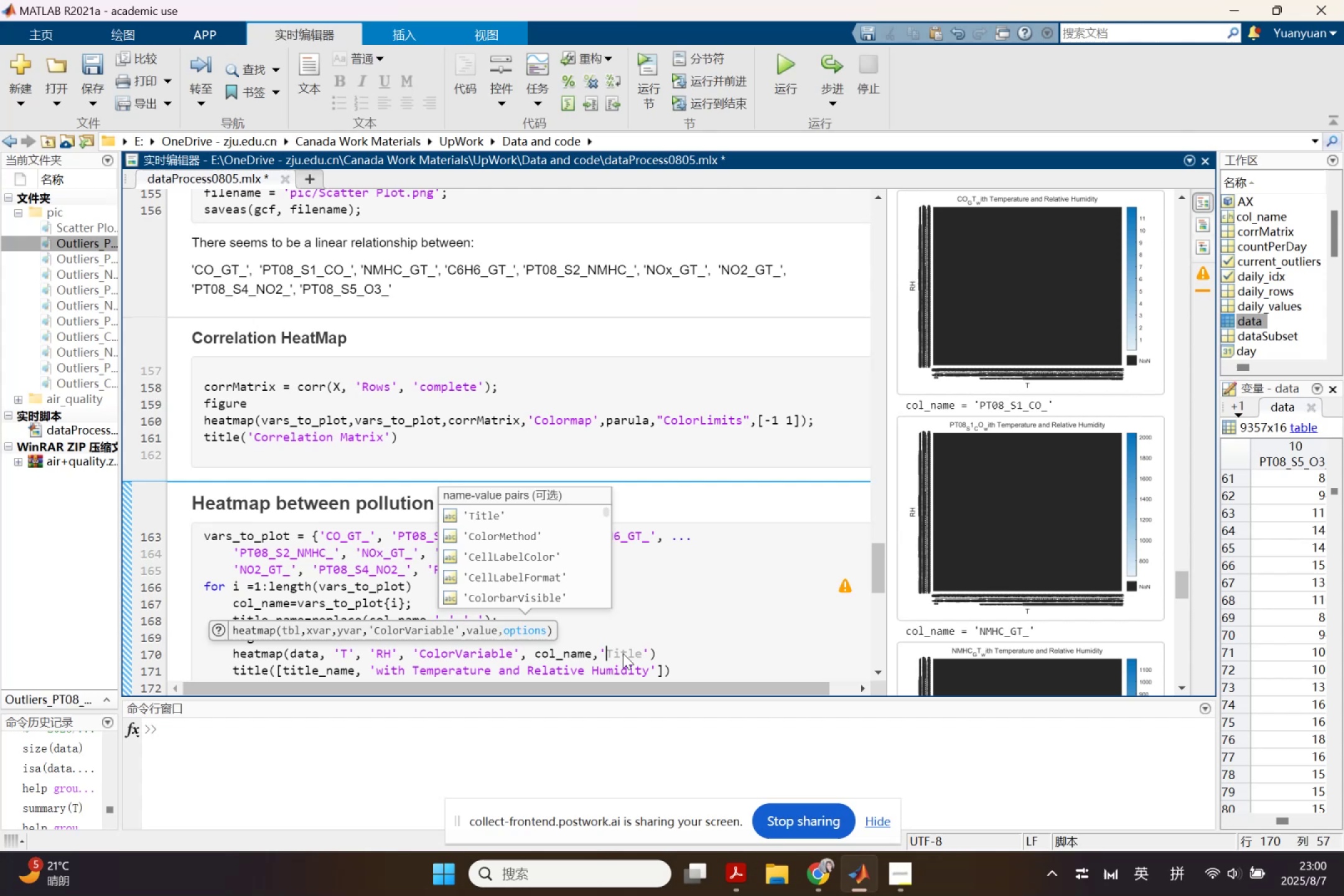 
key(ArrowDown)
 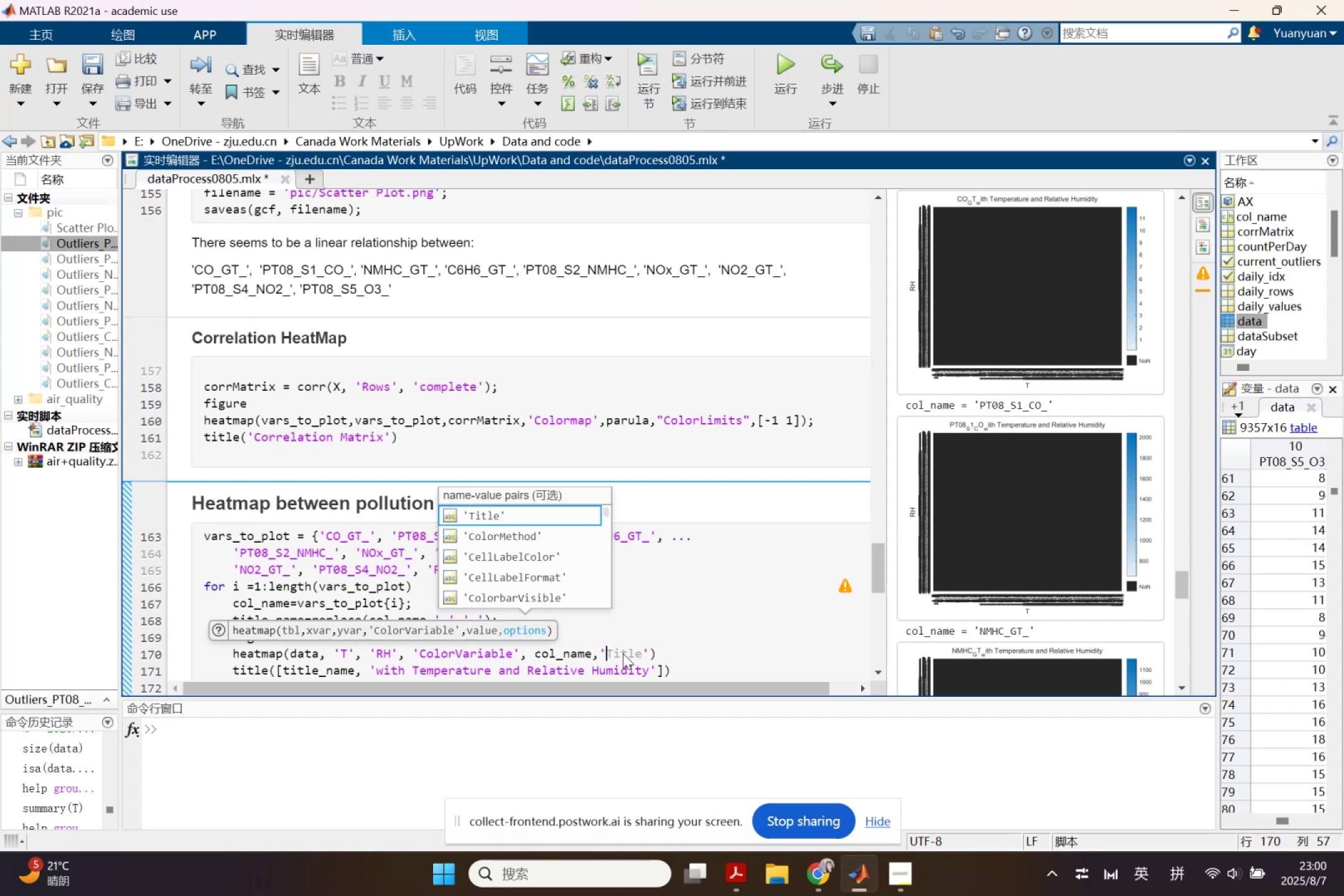 
key(ArrowDown)
 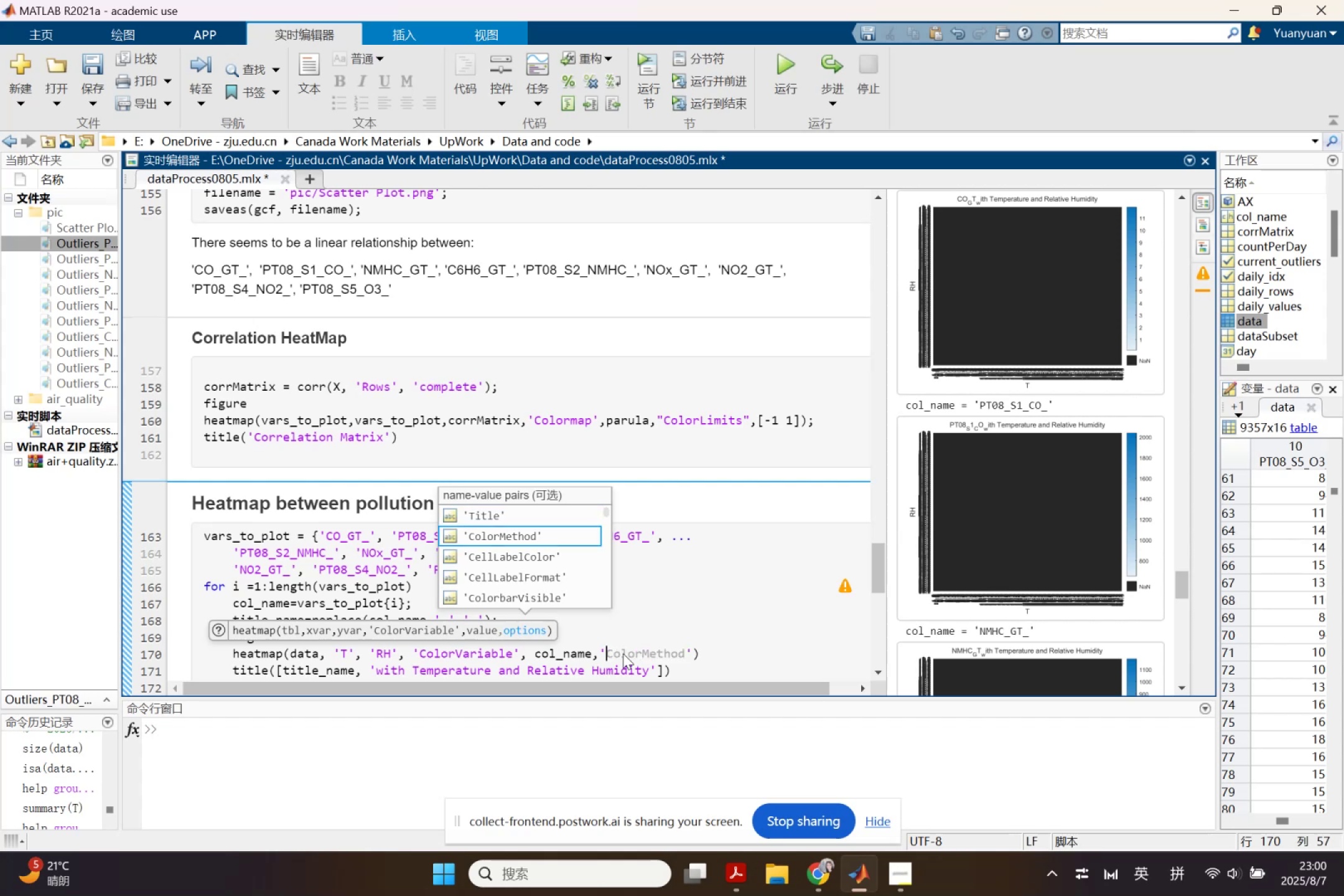 
key(ArrowDown)
 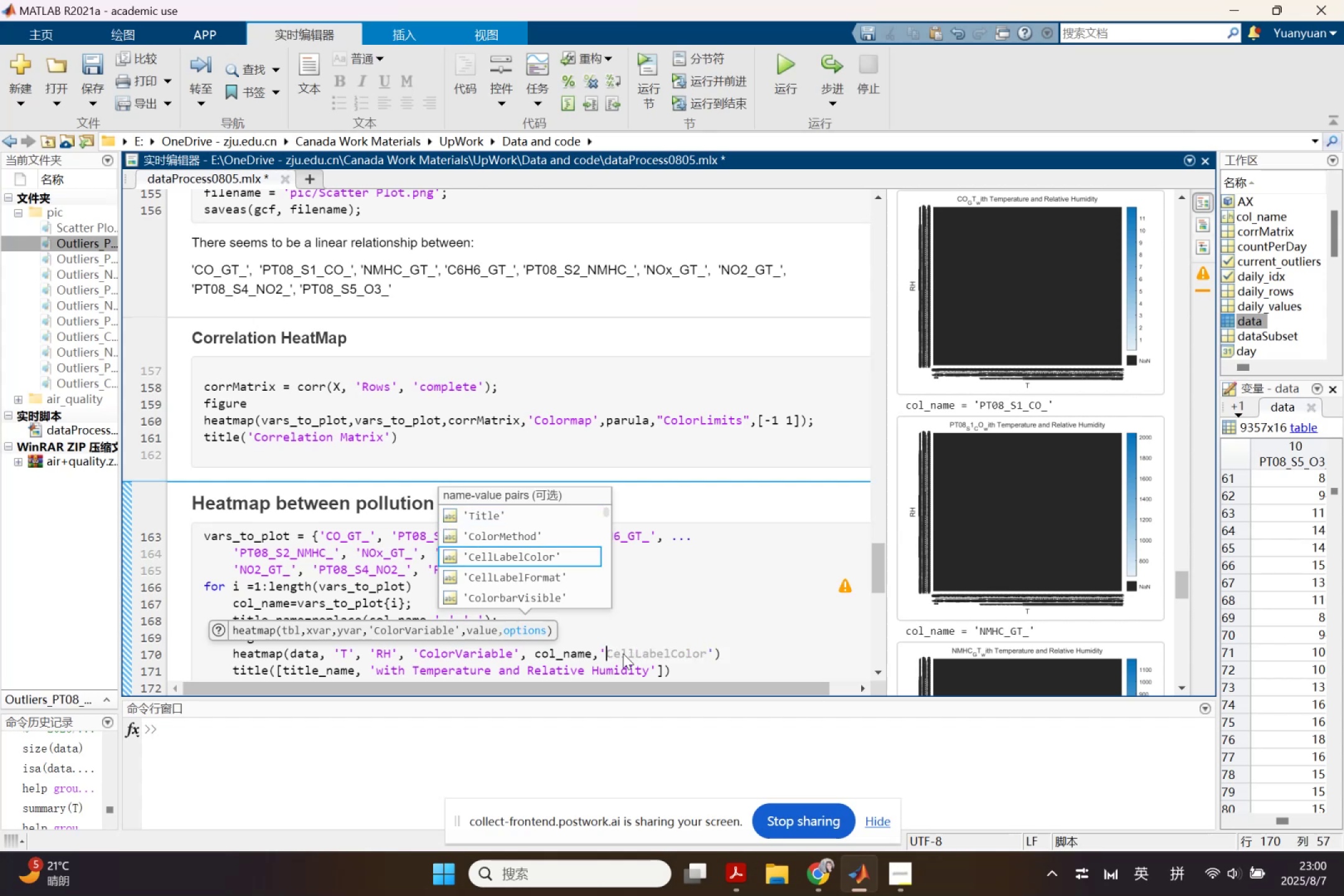 
key(ArrowDown)
 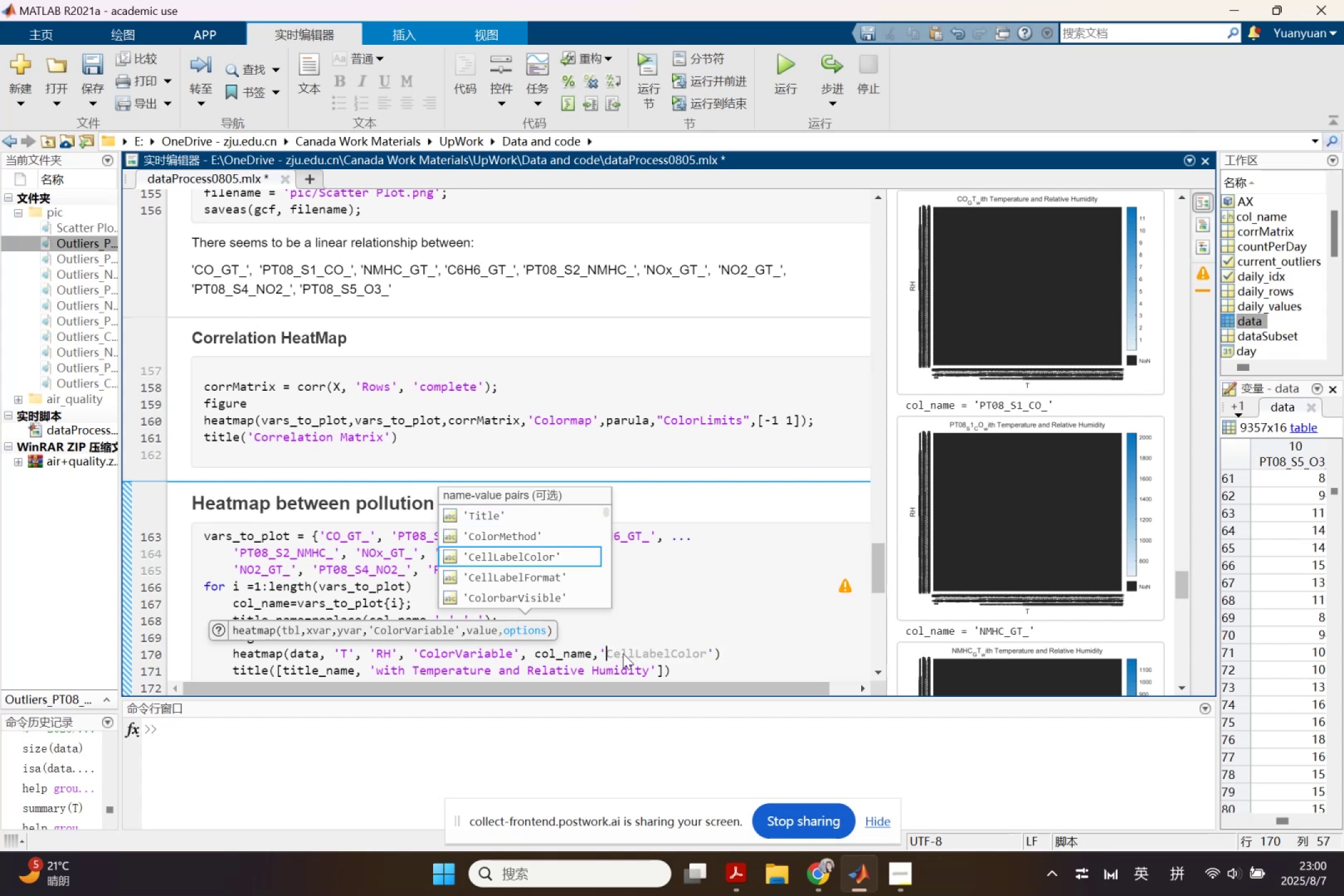 
key(ArrowDown)
 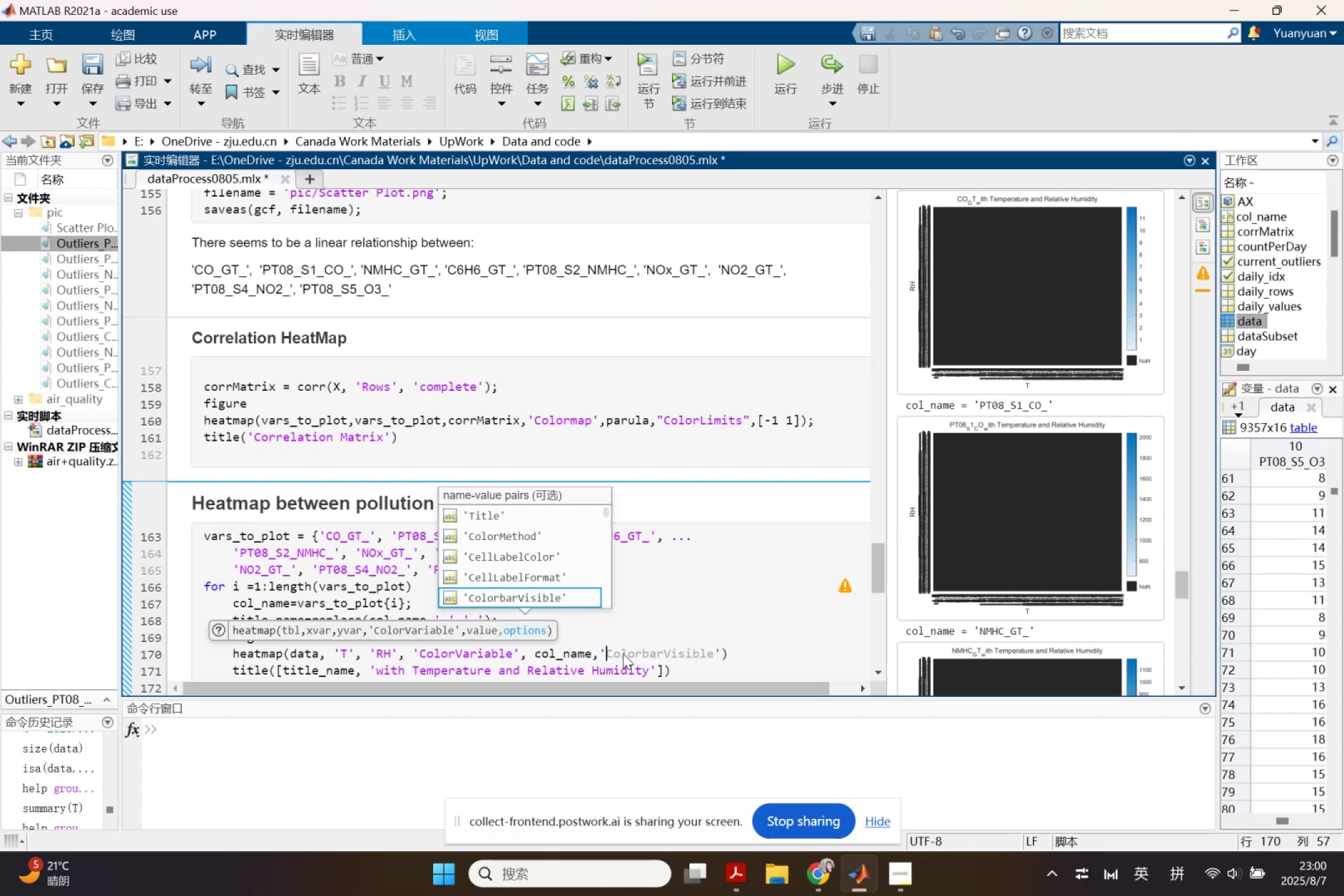 
key(ArrowDown)
 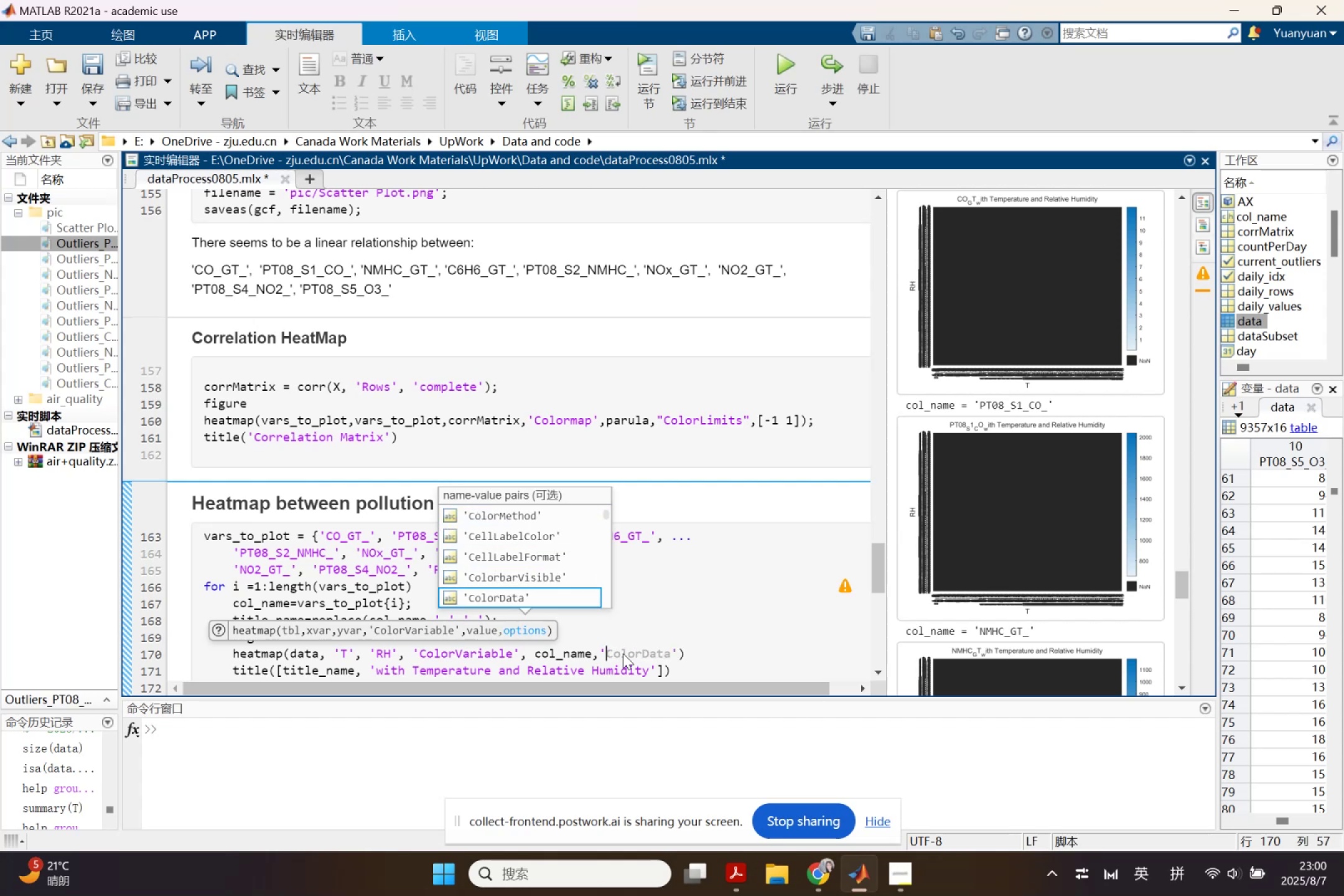 
key(ArrowDown)
 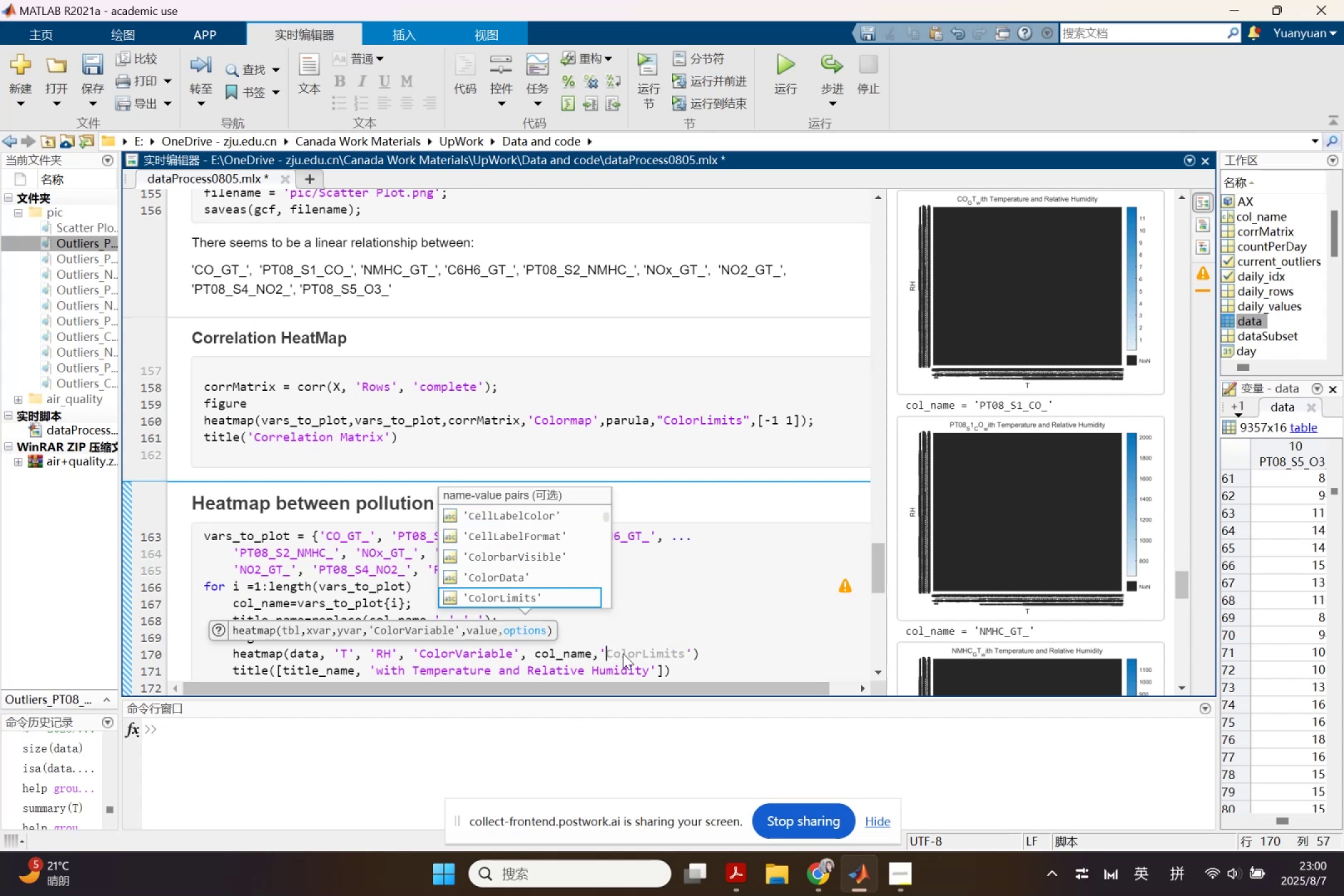 
key(ArrowDown)
 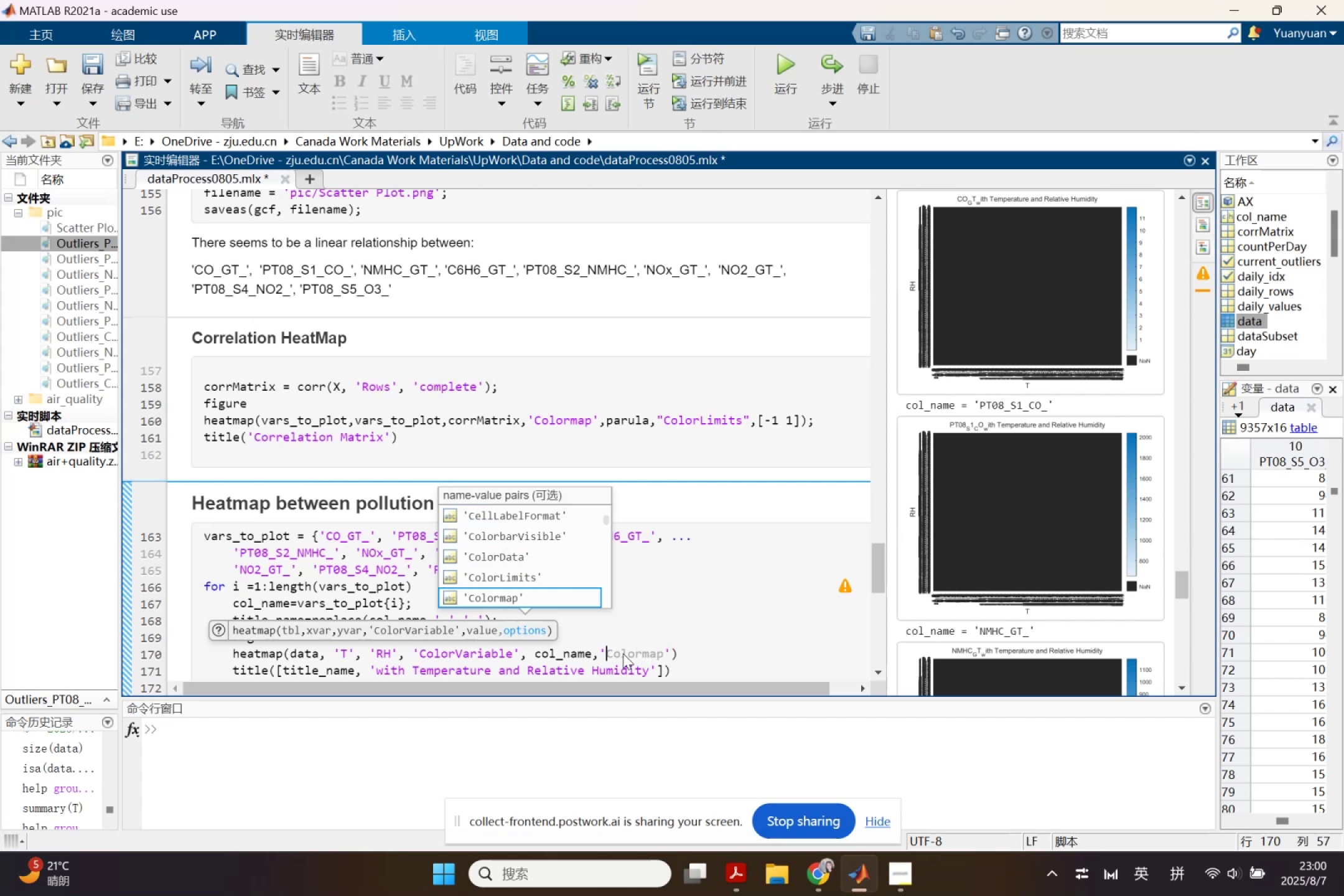 
key(ArrowDown)
 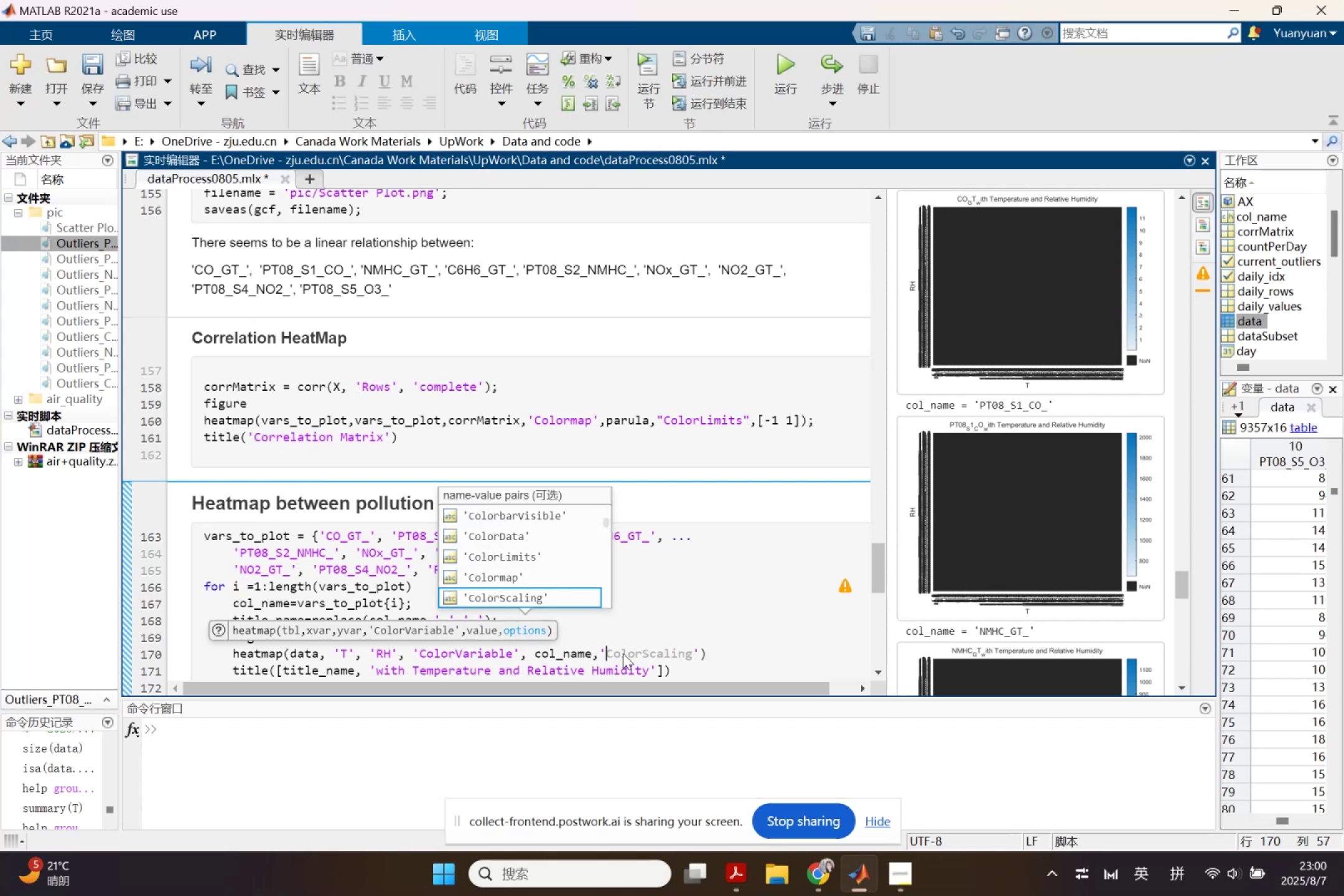 
key(ArrowDown)
 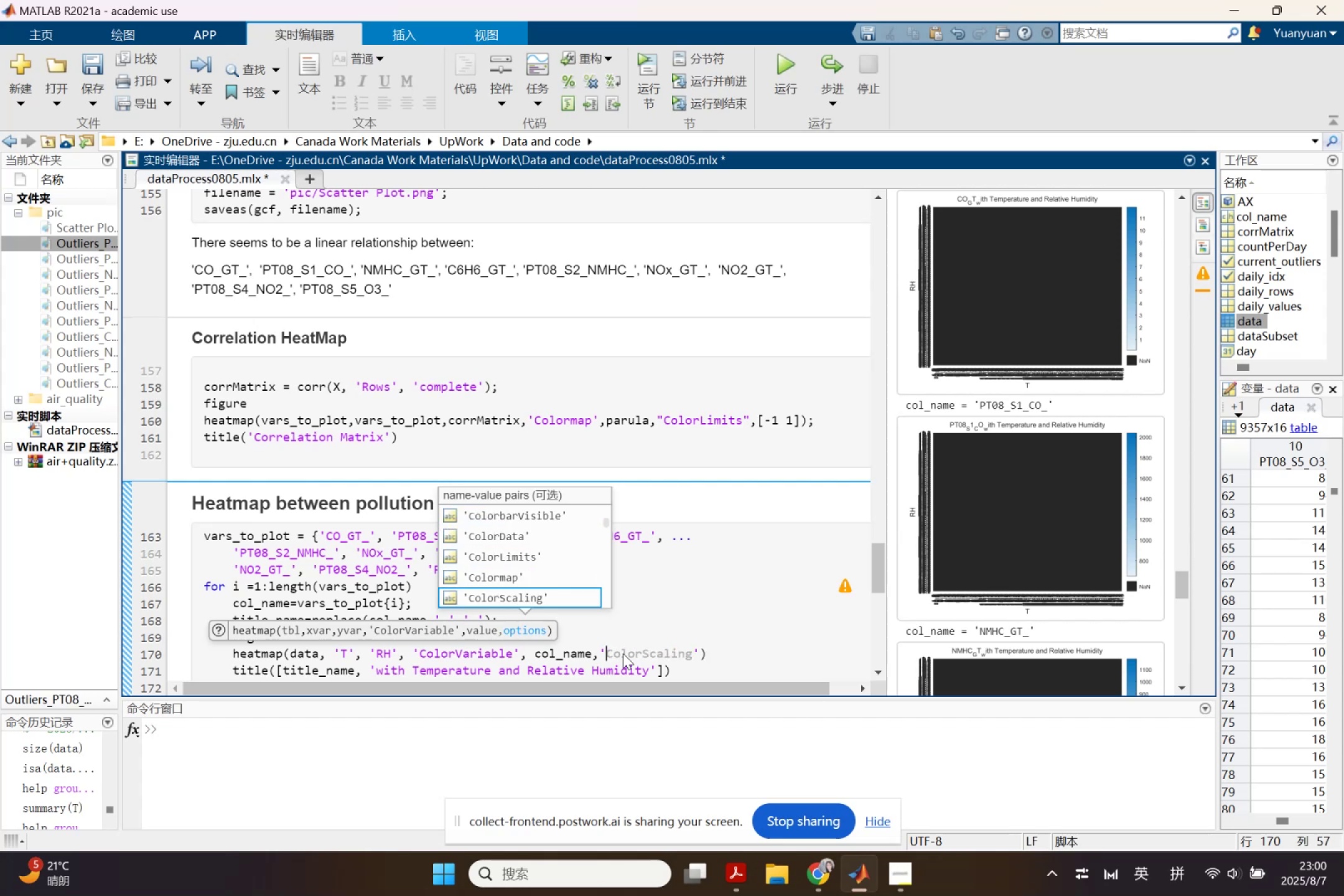 
key(ArrowDown)
 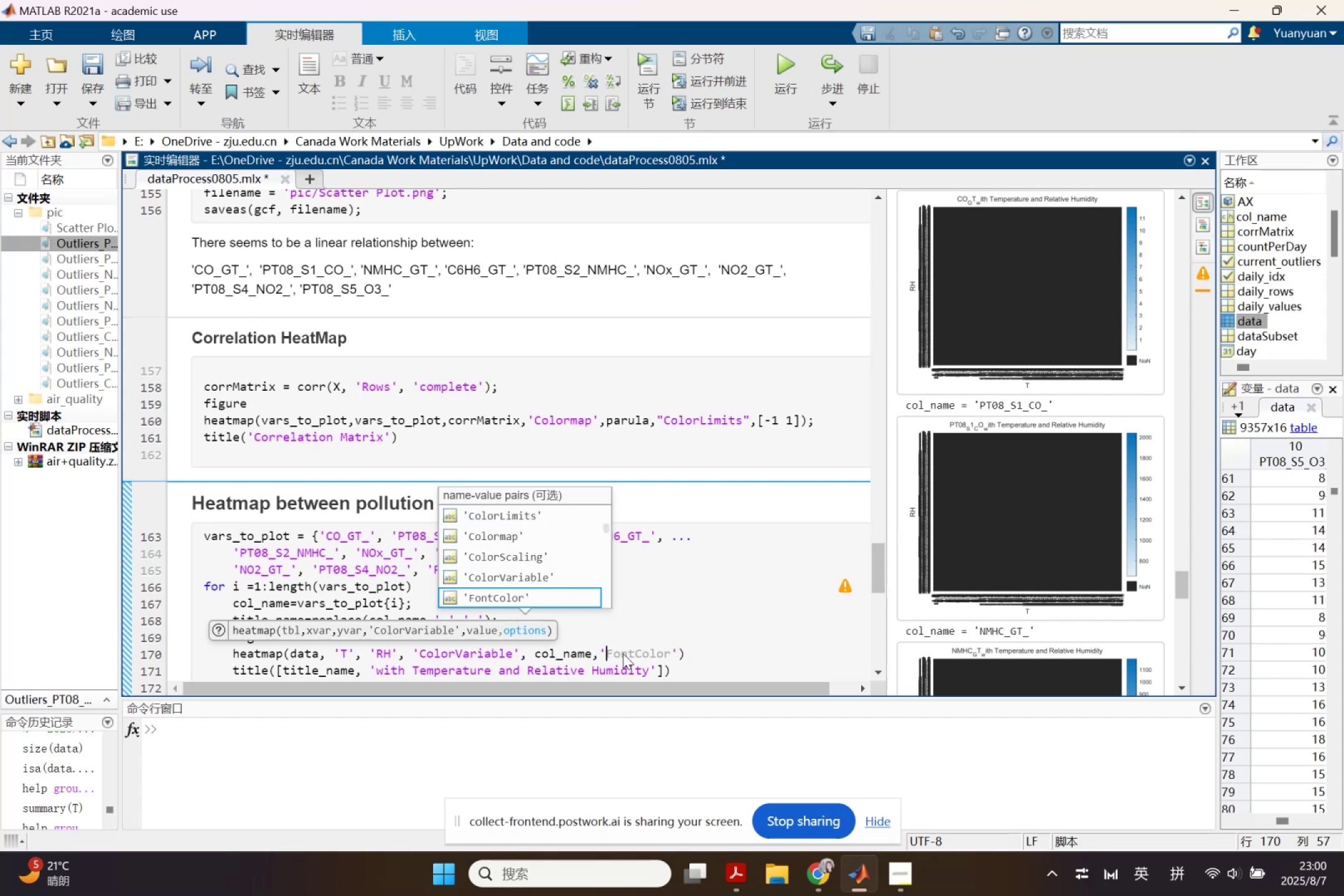 
key(ArrowDown)
 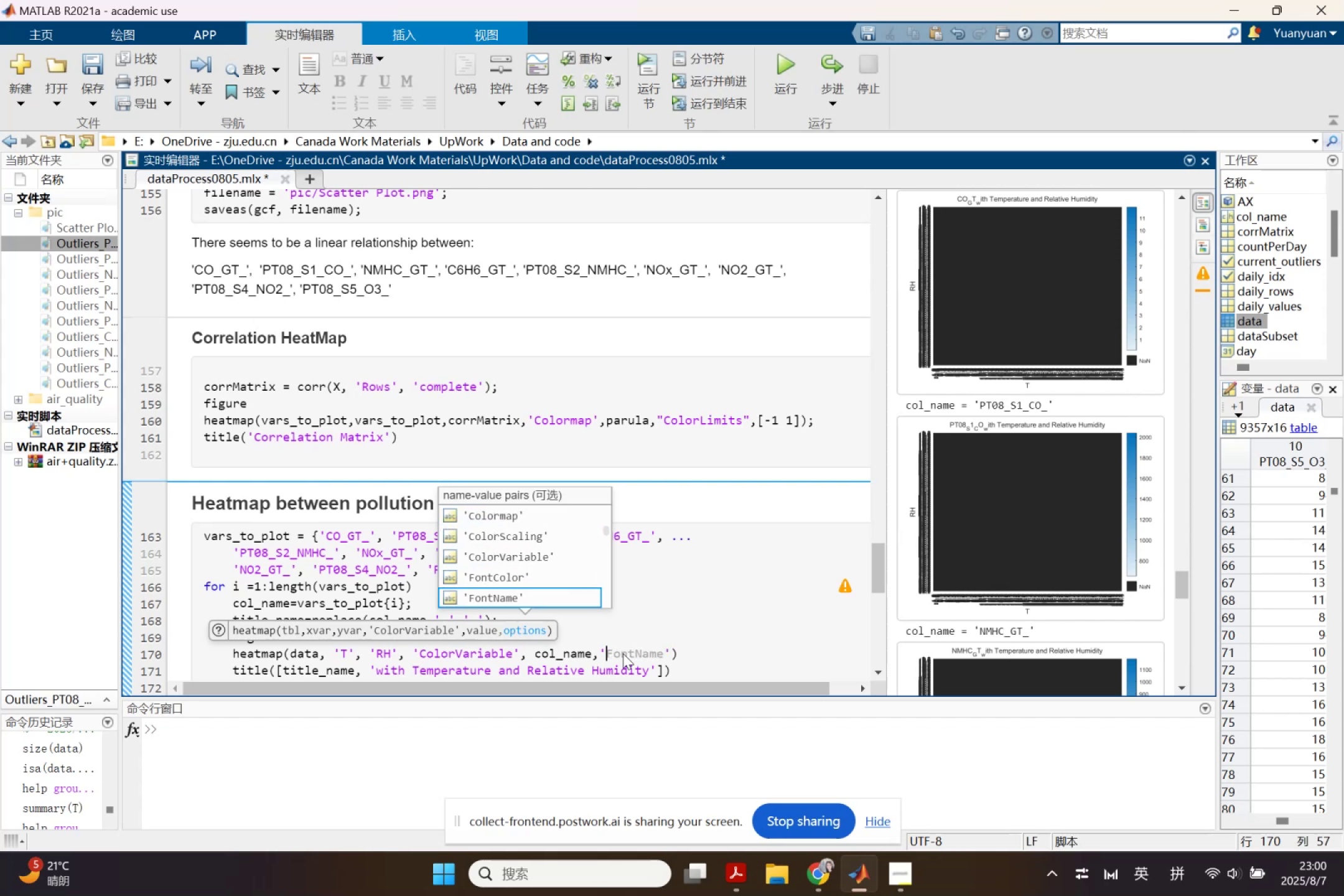 
key(ArrowDown)
 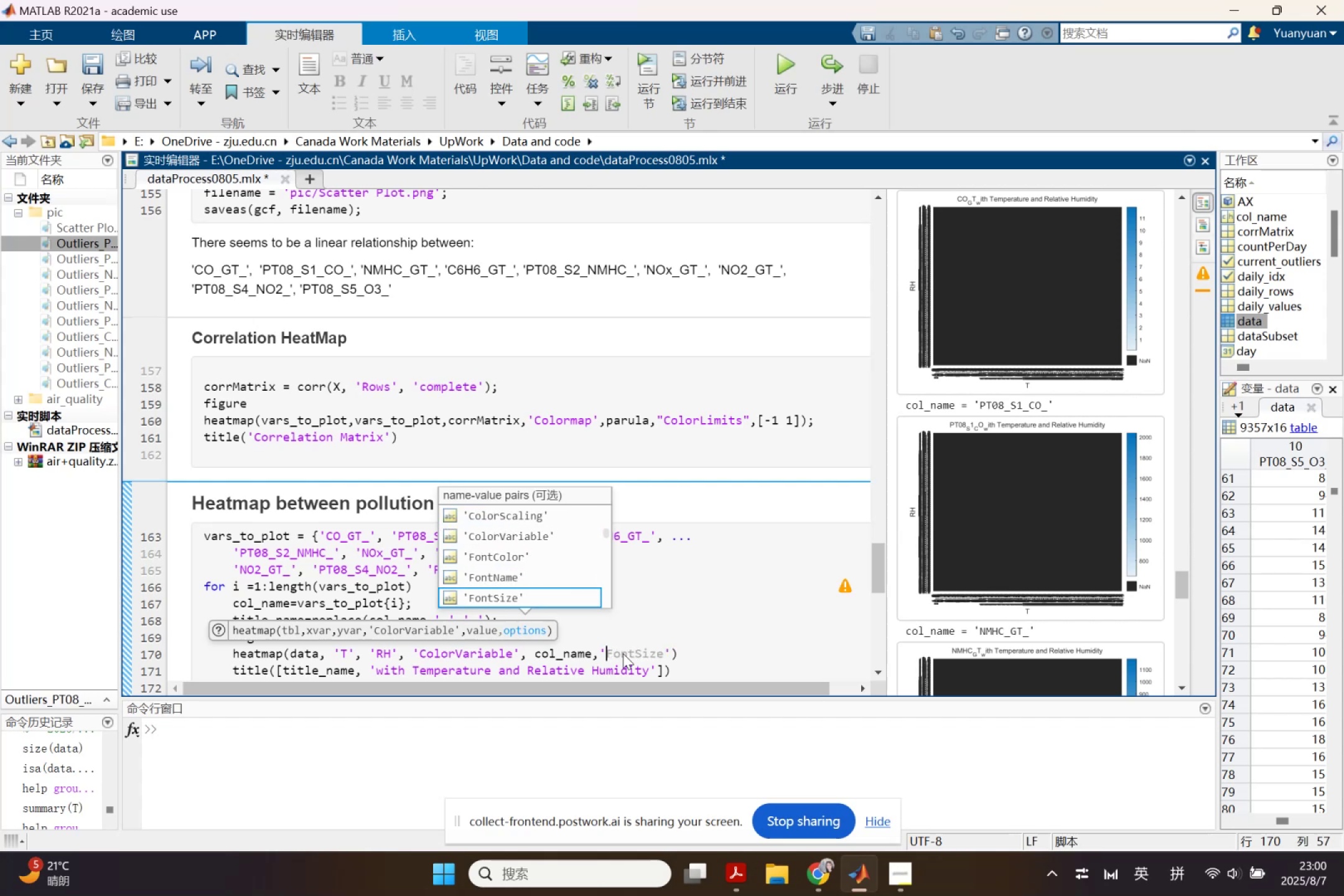 
key(ArrowDown)
 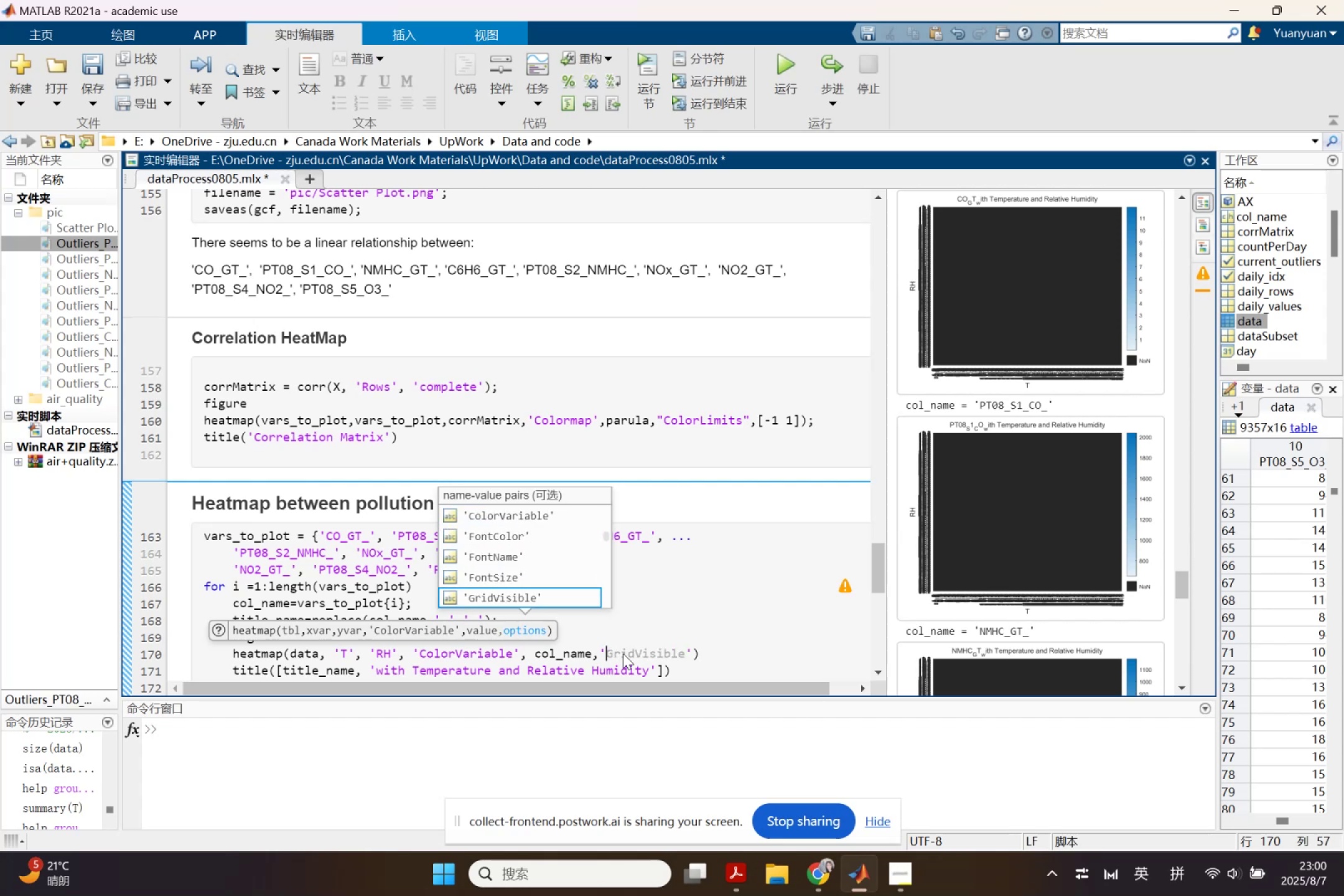 
key(ArrowDown)
 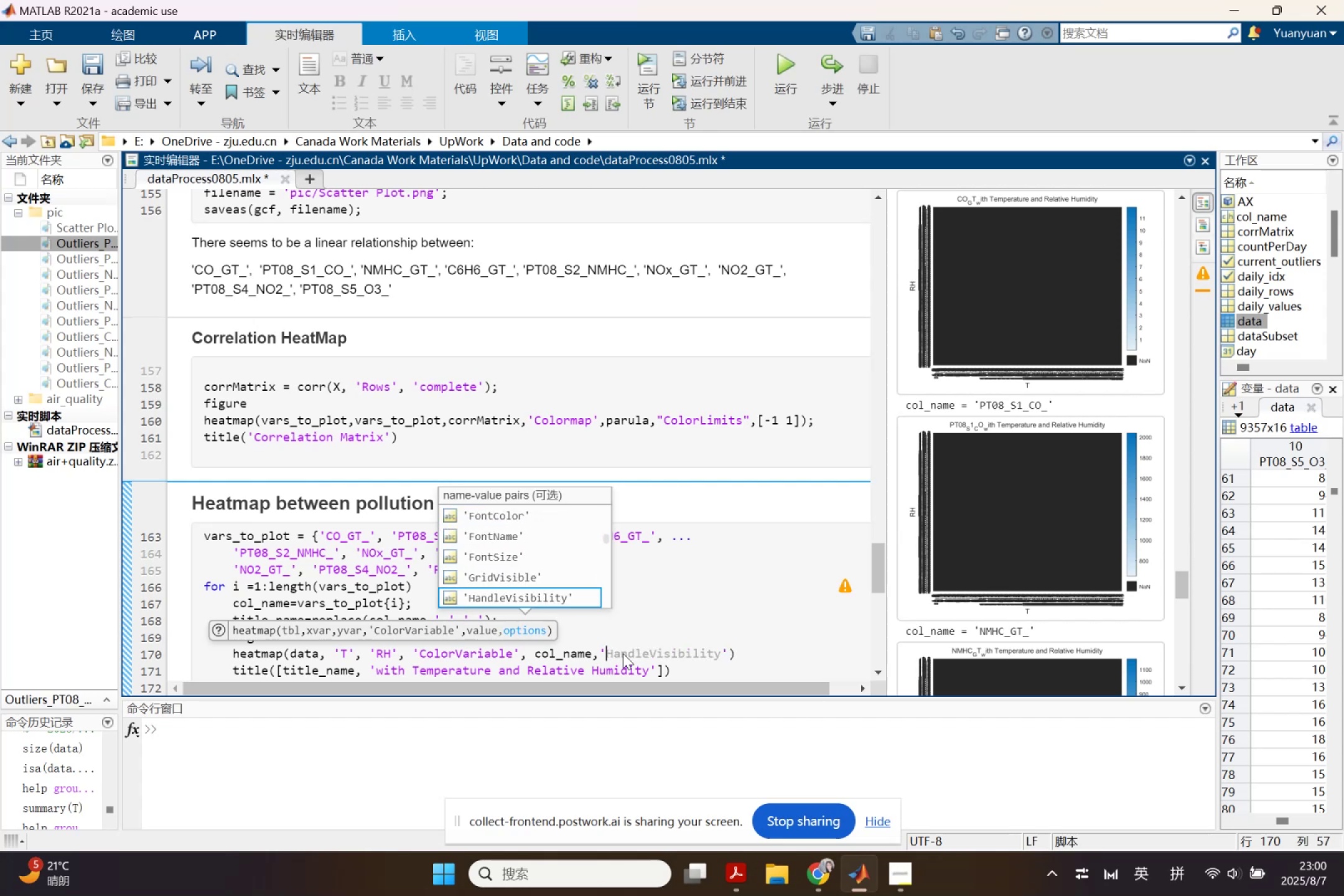 
key(ArrowDown)
 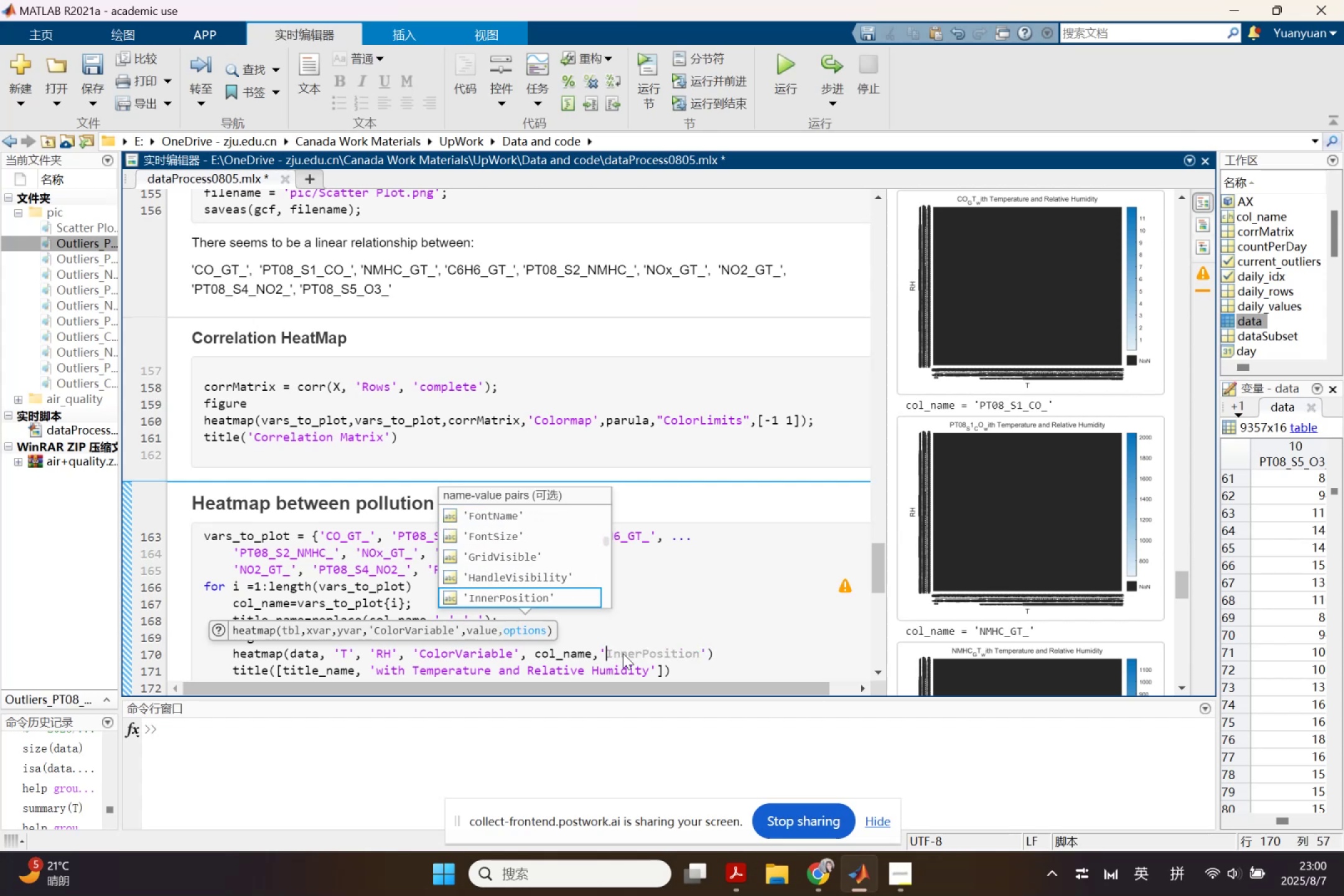 
key(ArrowDown)
 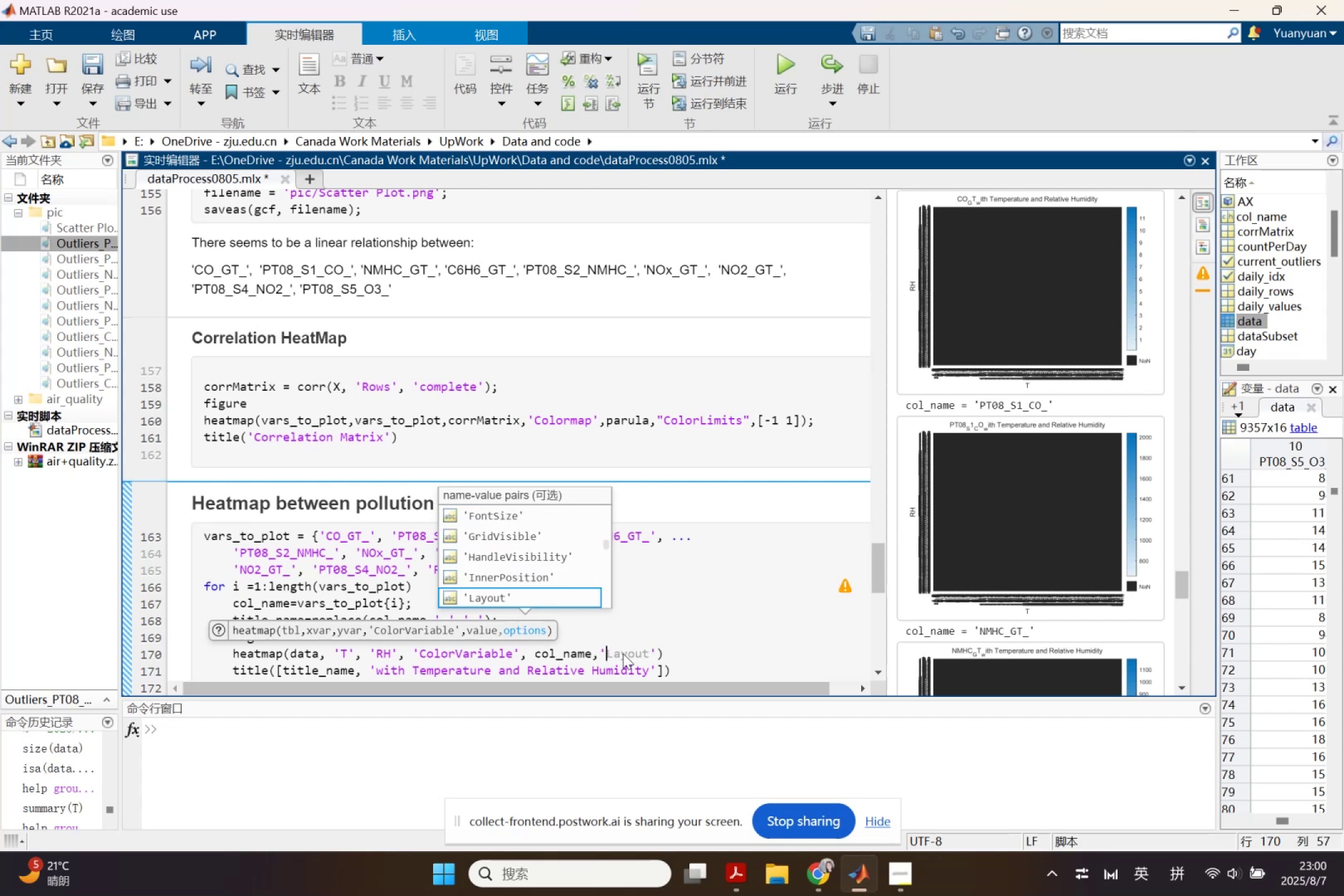 
key(ArrowDown)
 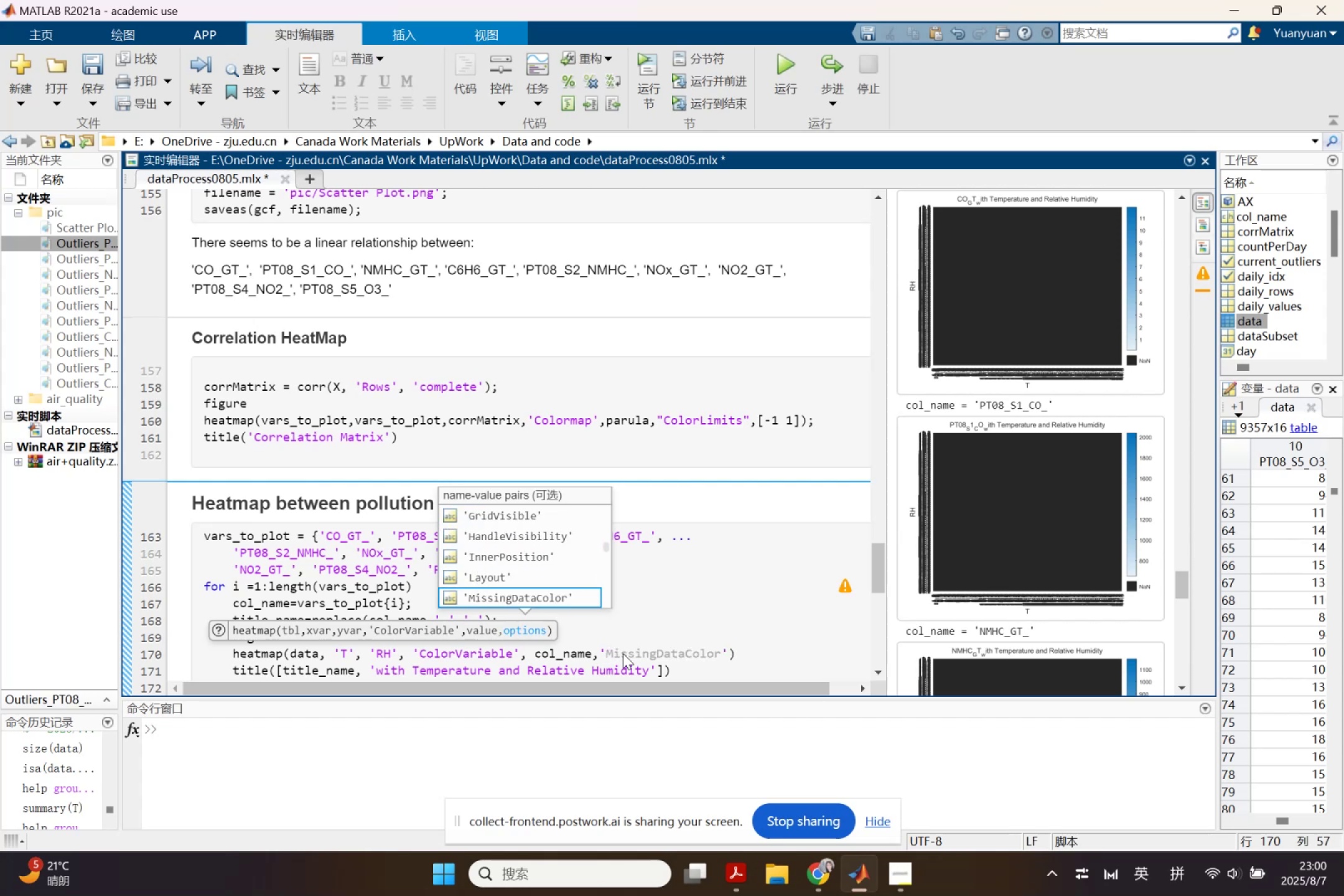 
key(R)
 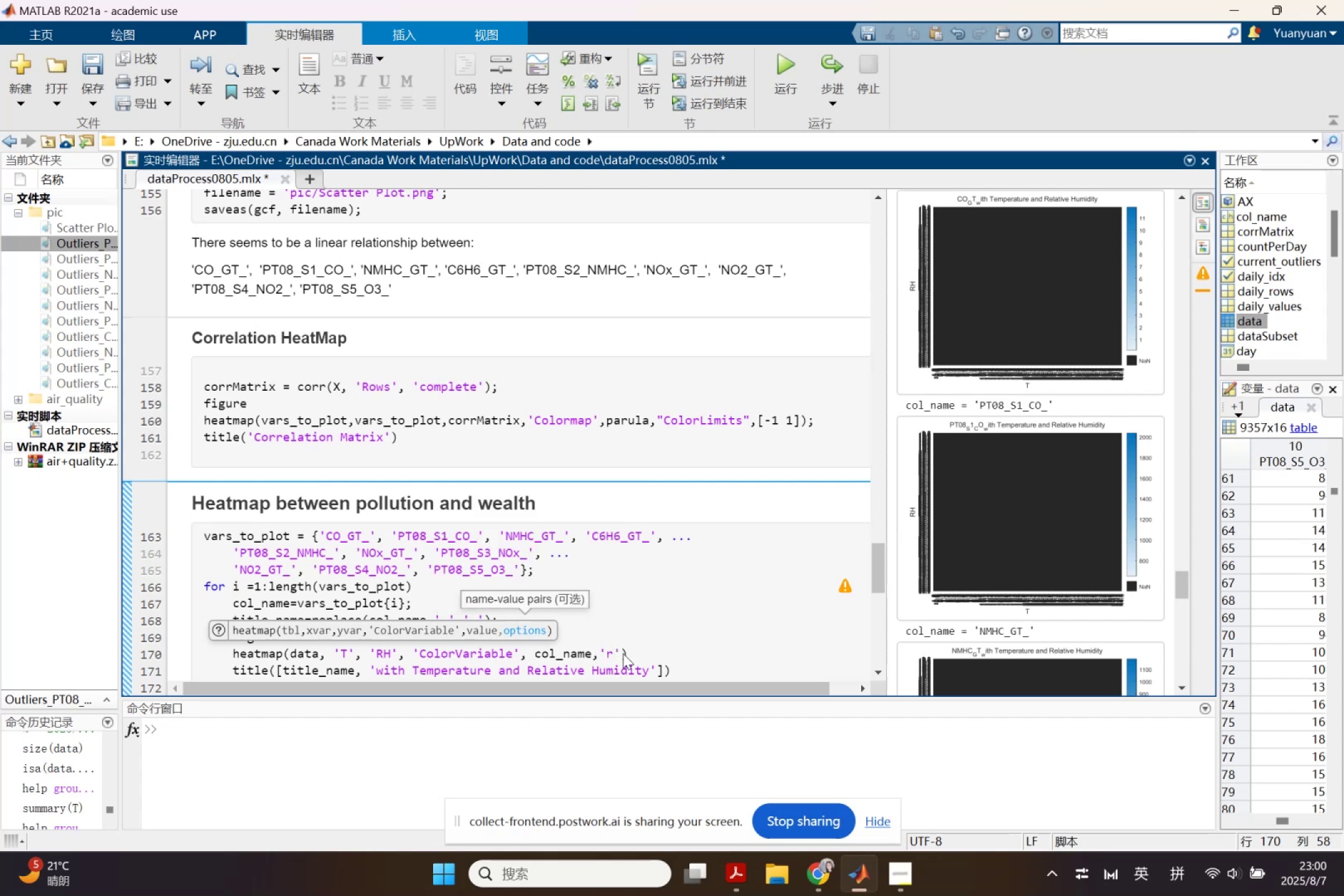 
key(Backspace)
 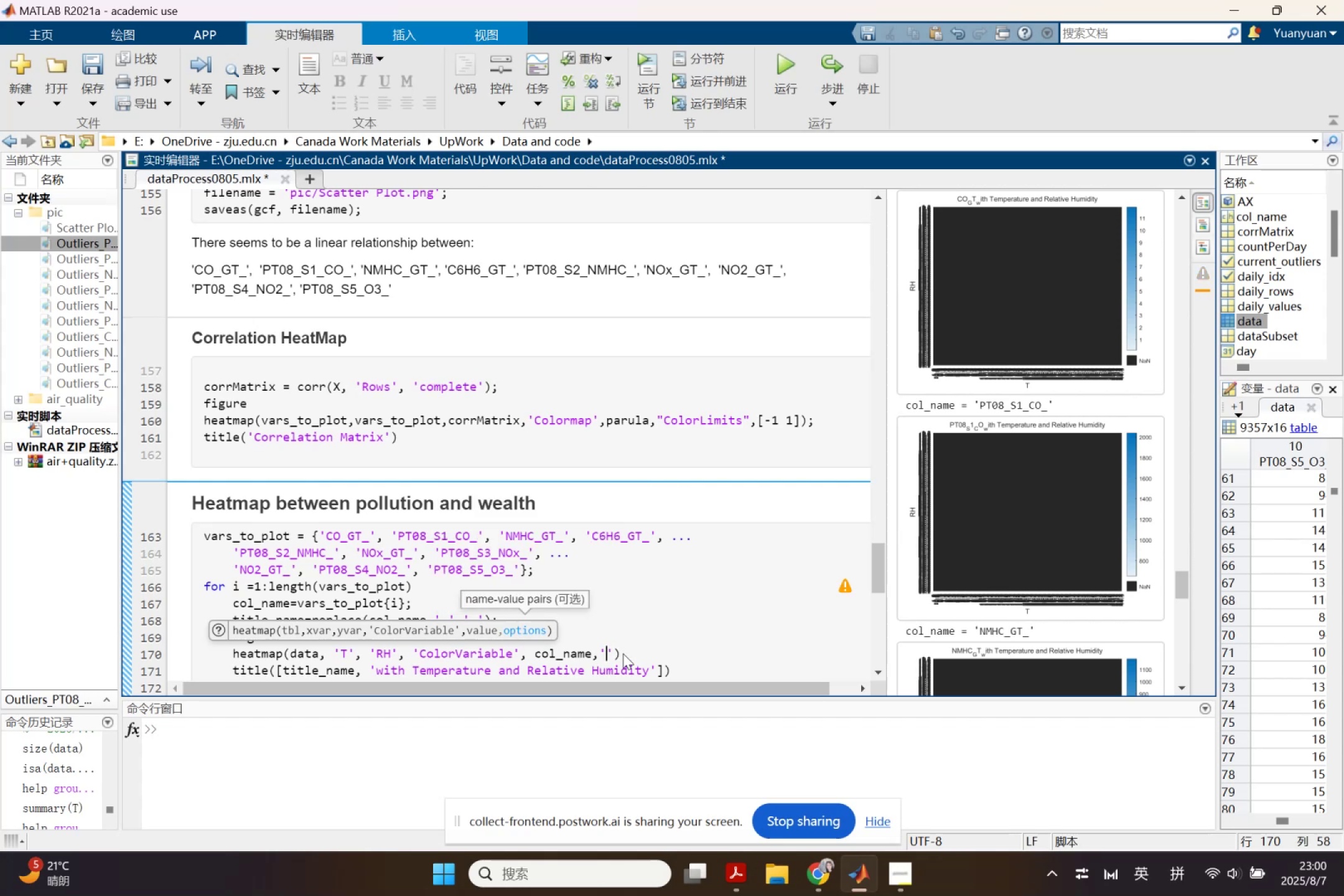 
key(Shift+R)
 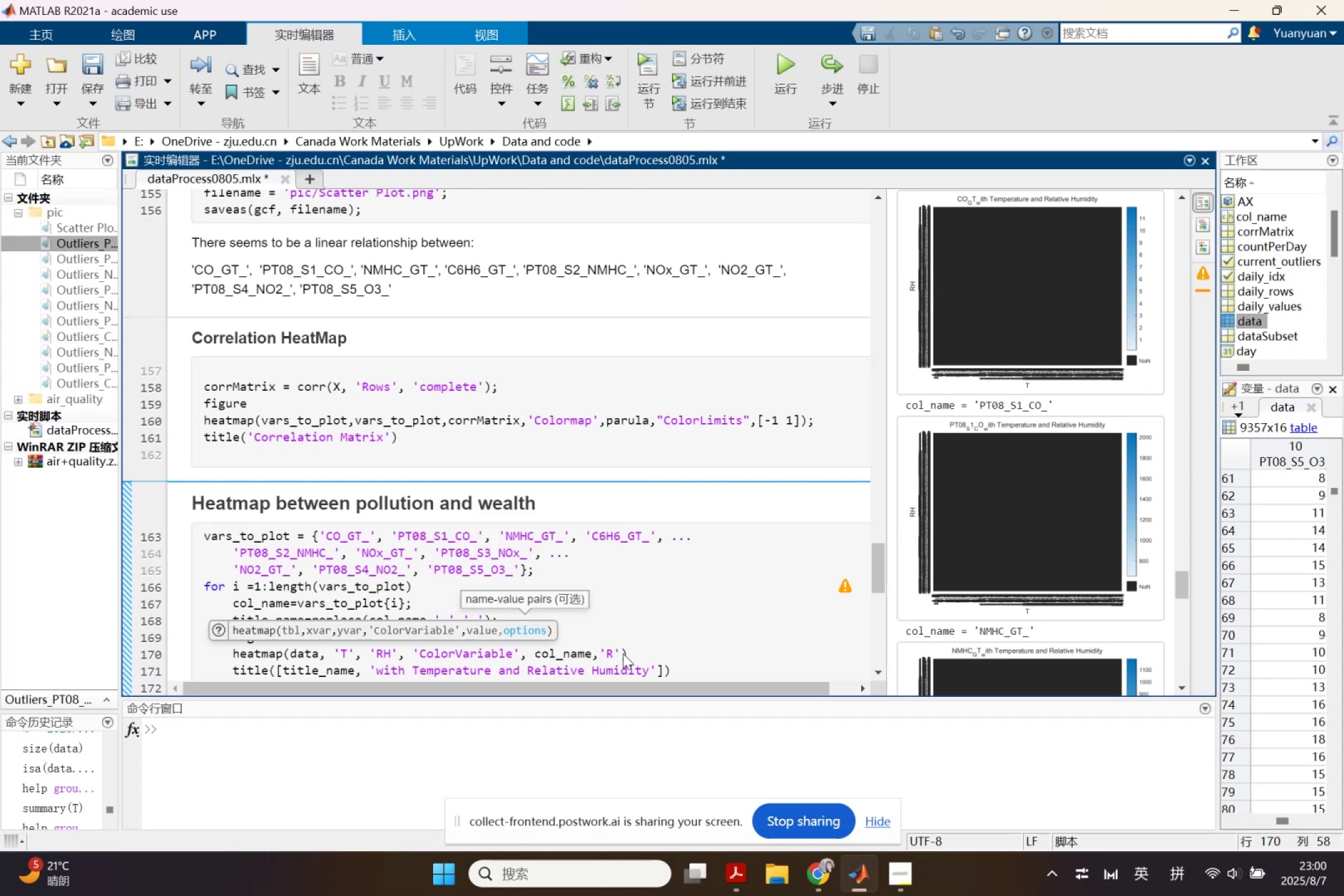 
key(ArrowRight)
 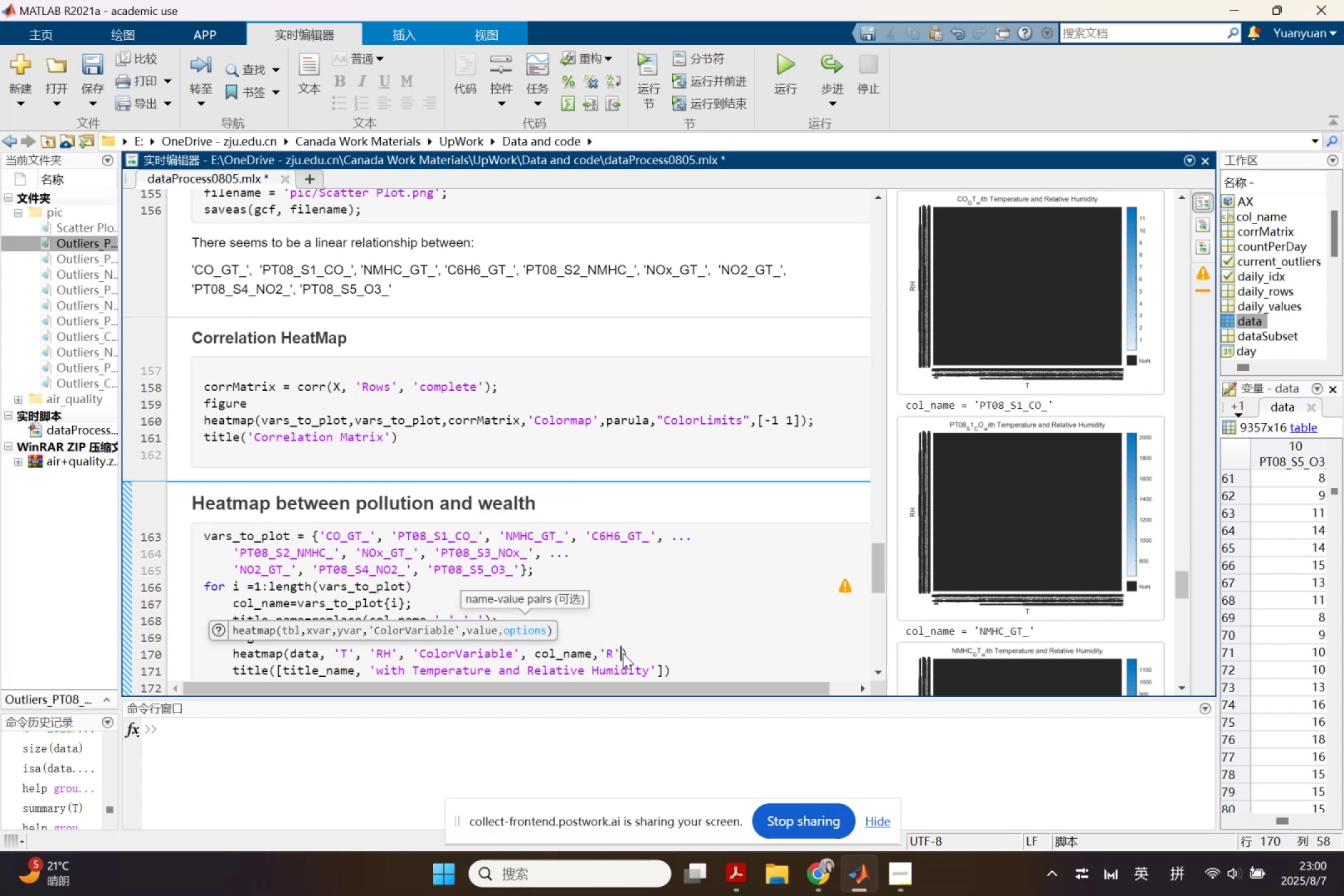 
key(Backspace)
 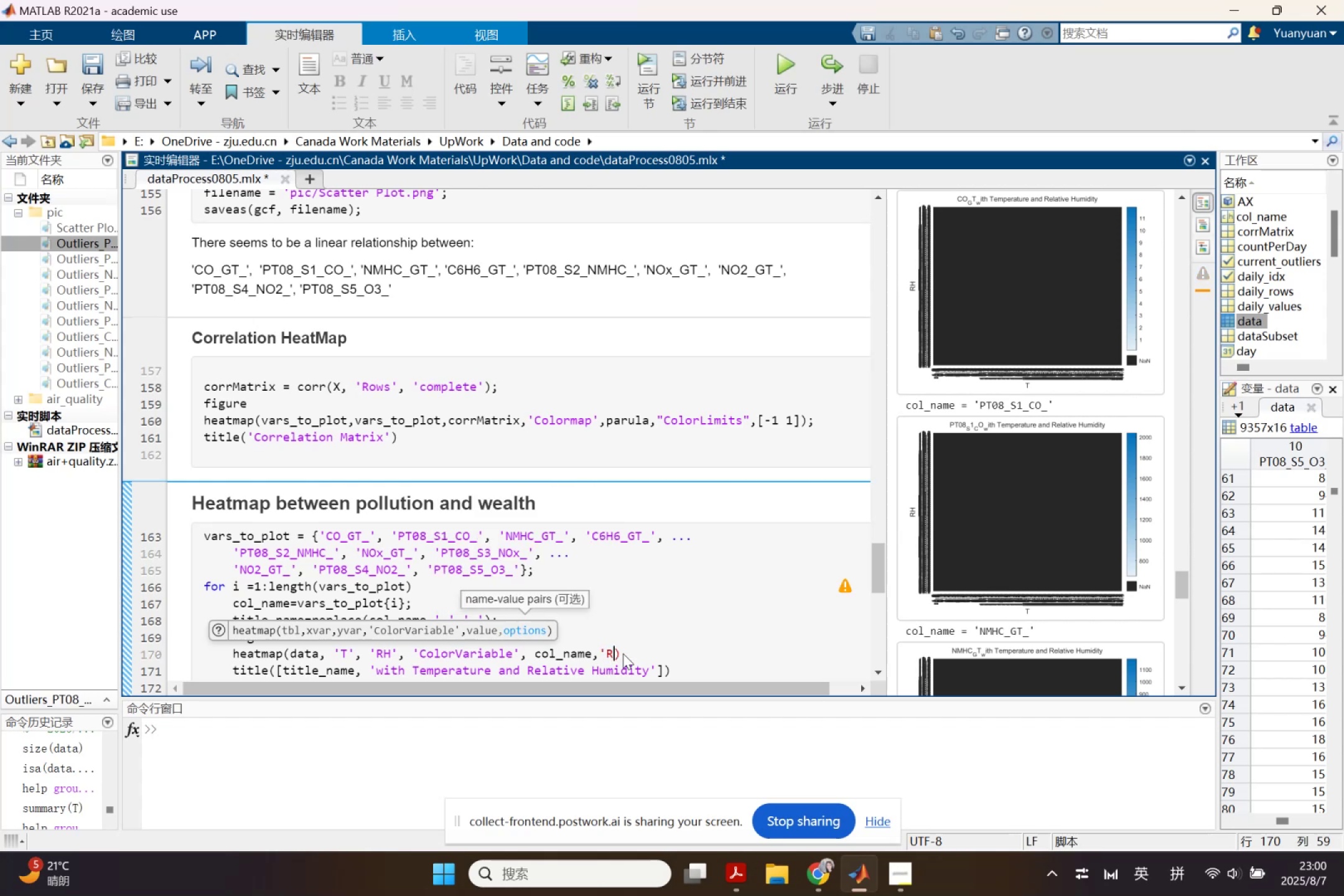 
key(Backspace)
 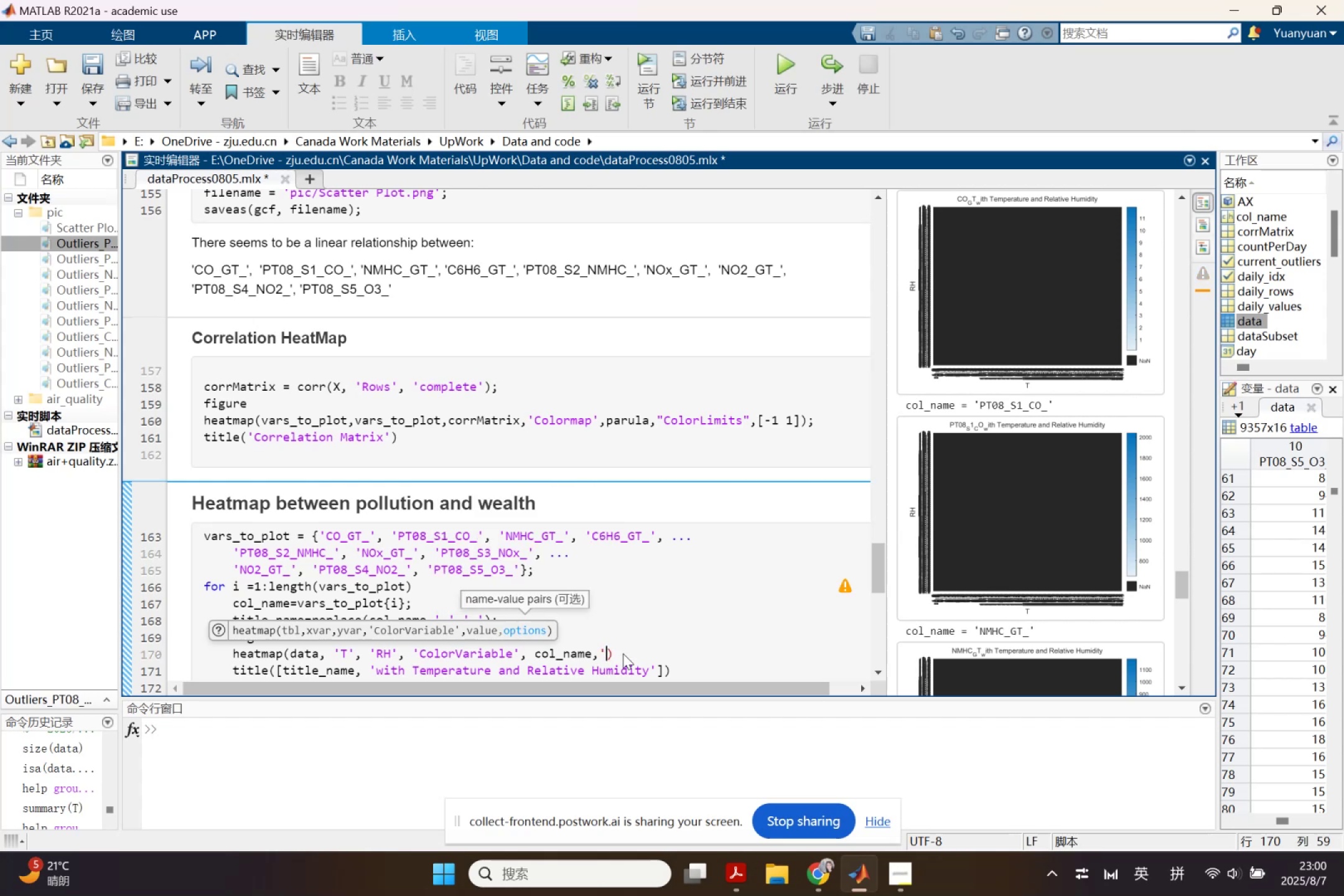 
key(Backspace)
 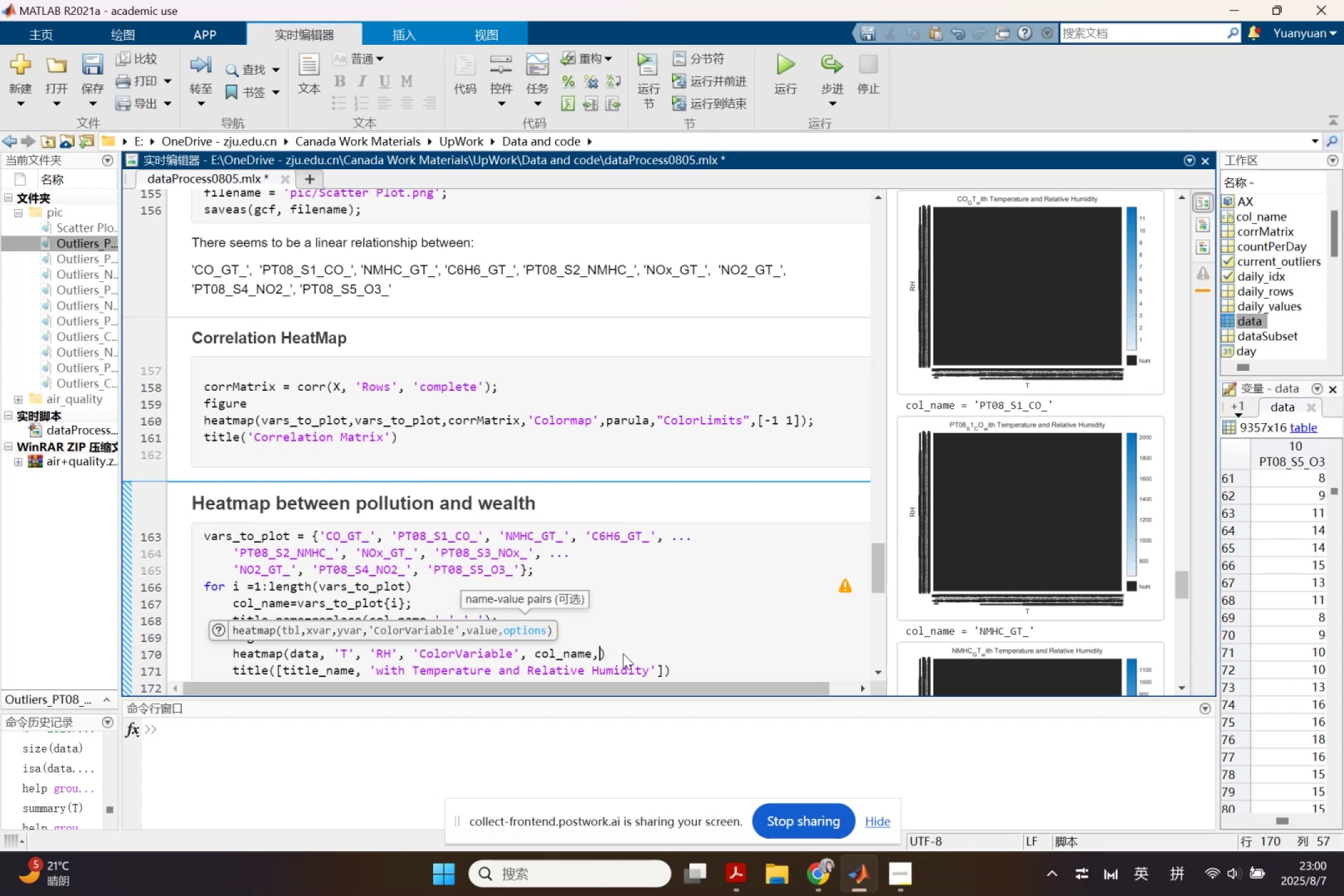 
key(Quote)
 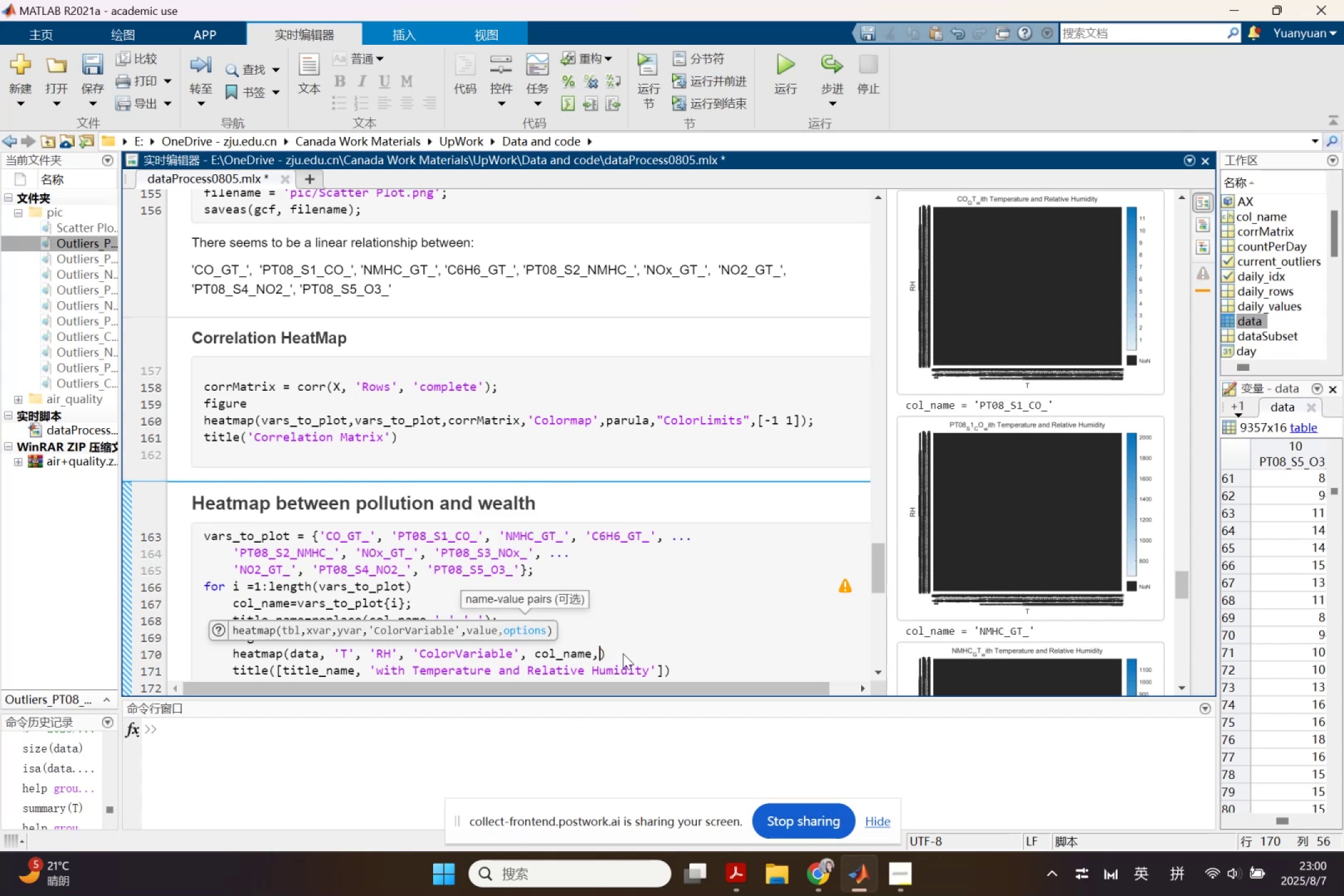 
key(Quote)
 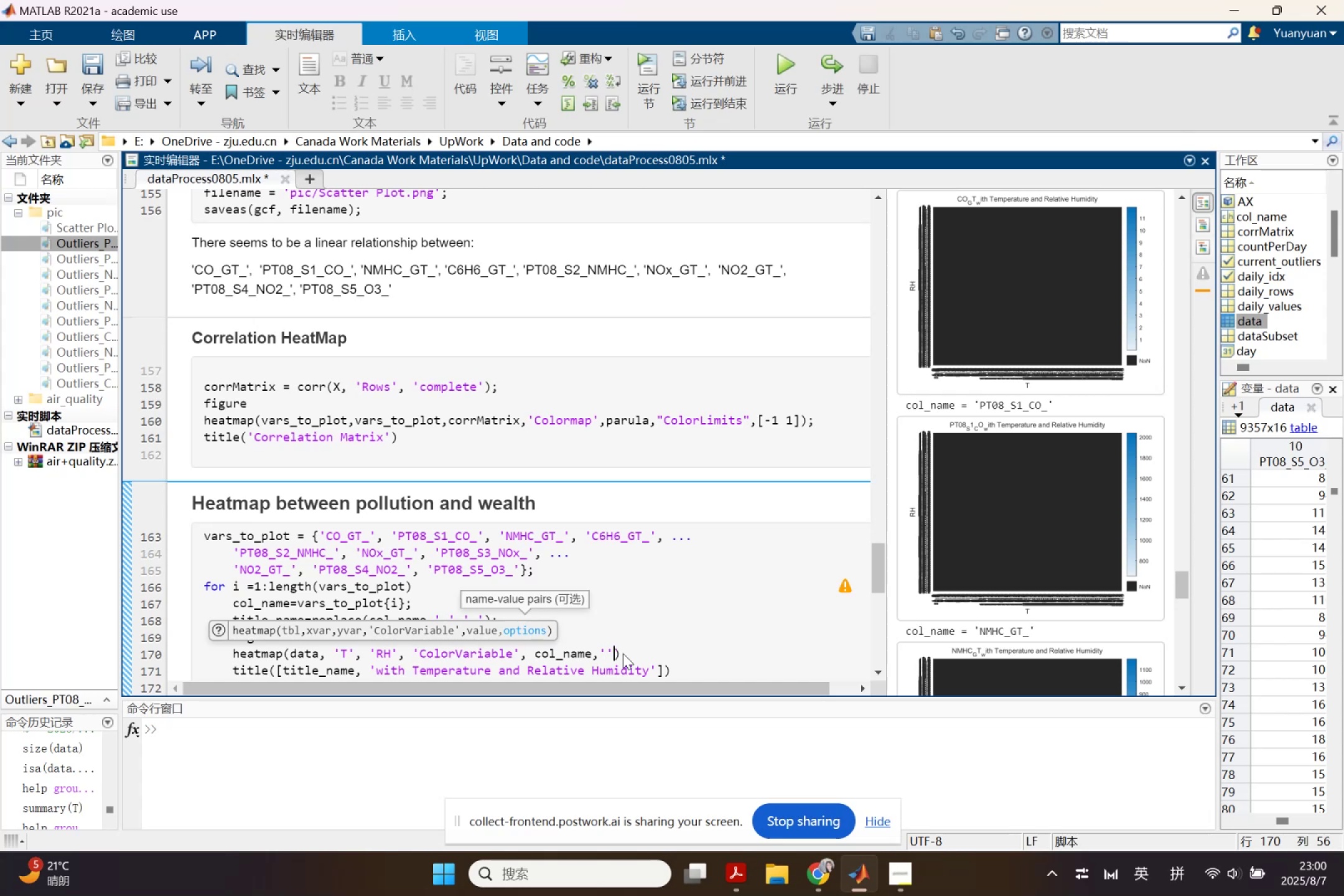 
key(ArrowLeft)
 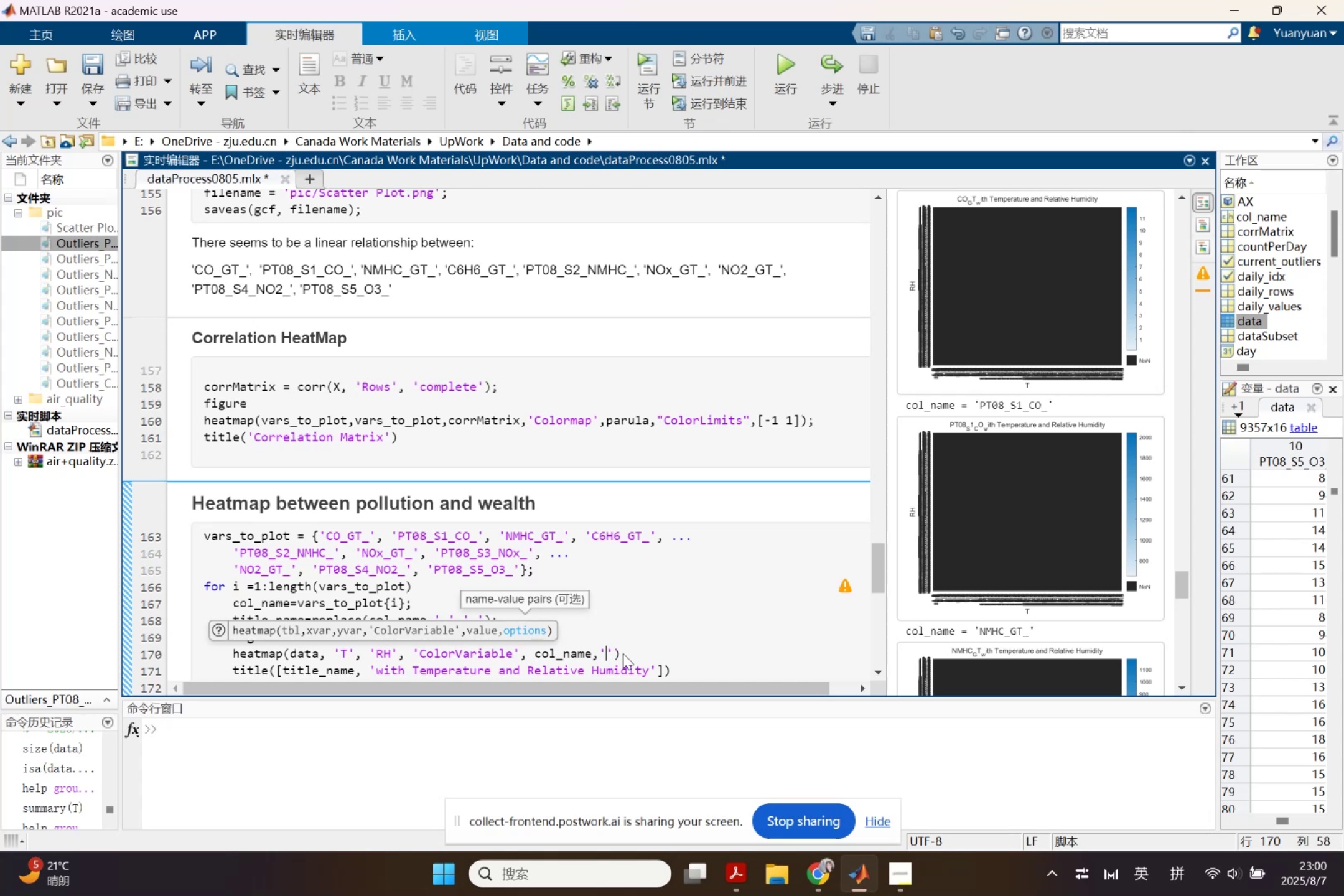 
key(Shift+R)
 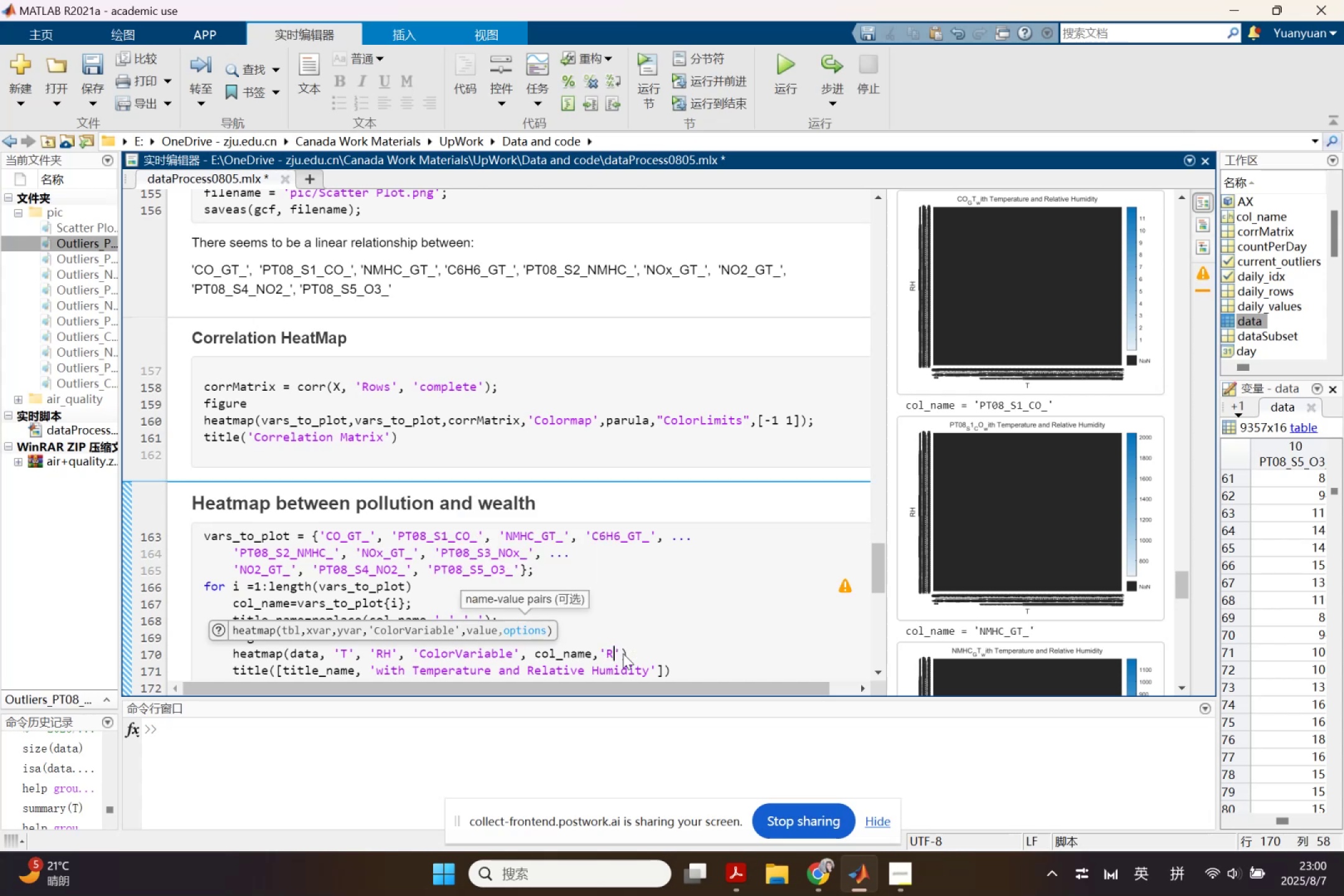 
key(ArrowRight)
 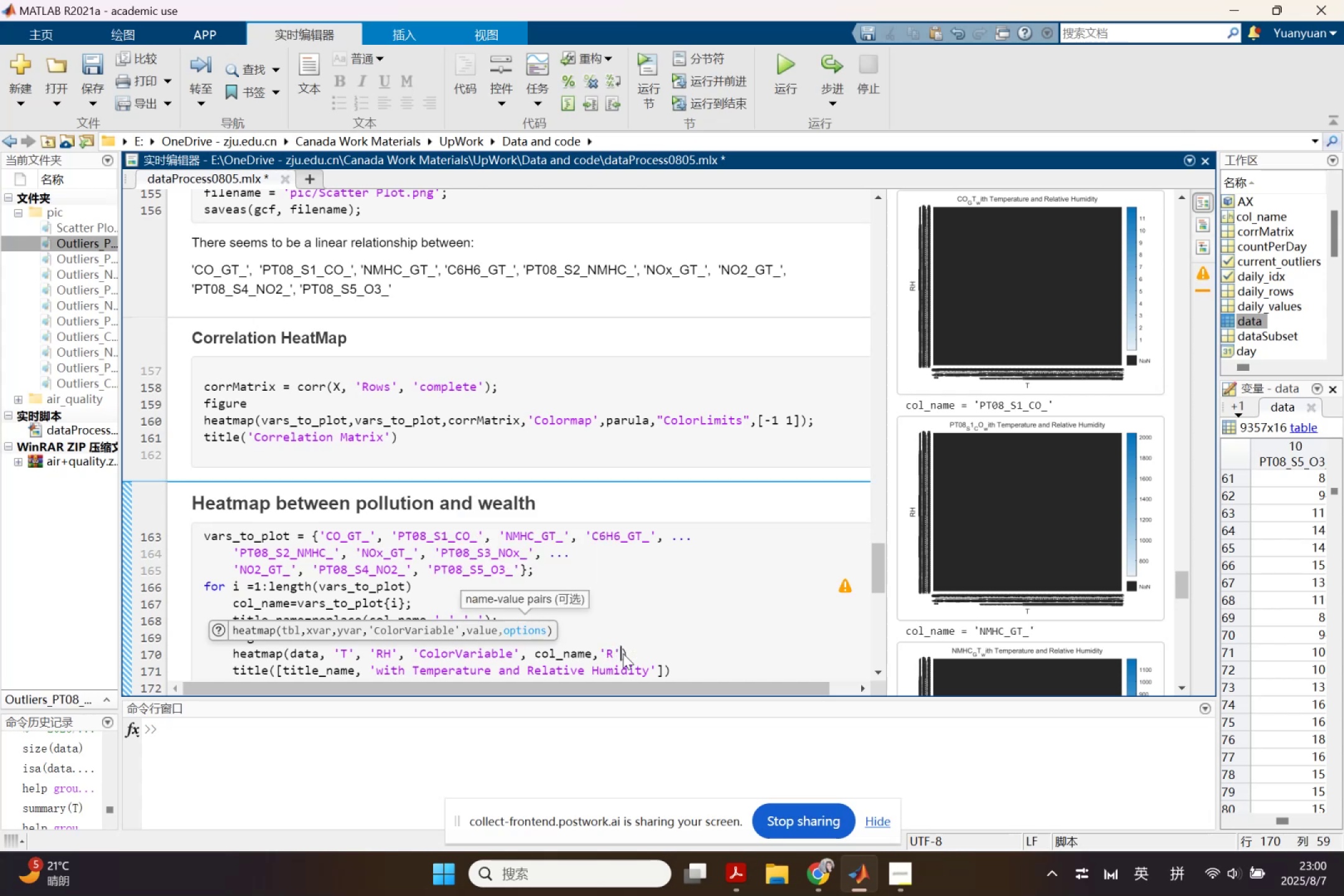 
key(Backspace)
 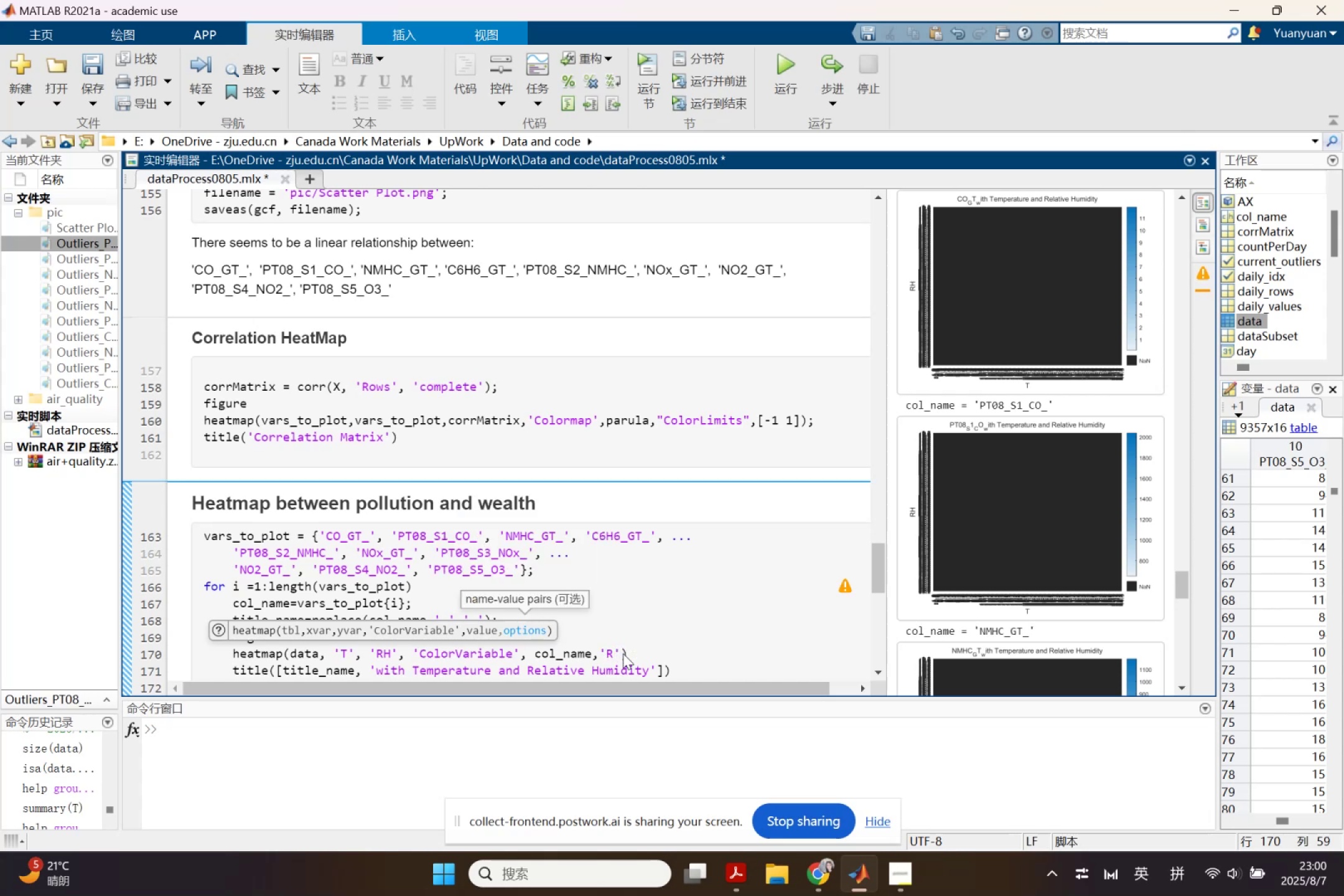 
key(Backspace)
 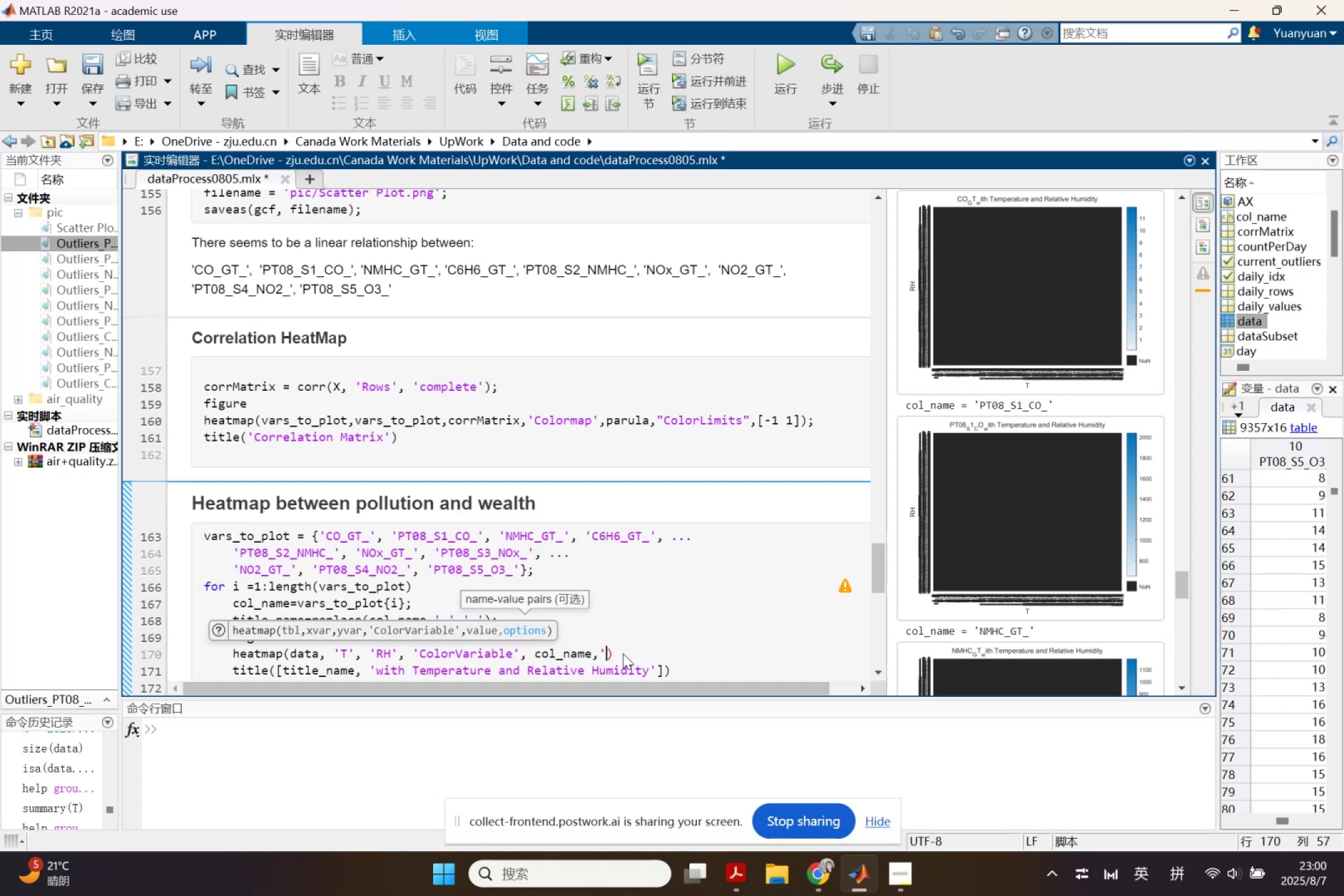 
key(Backspace)
 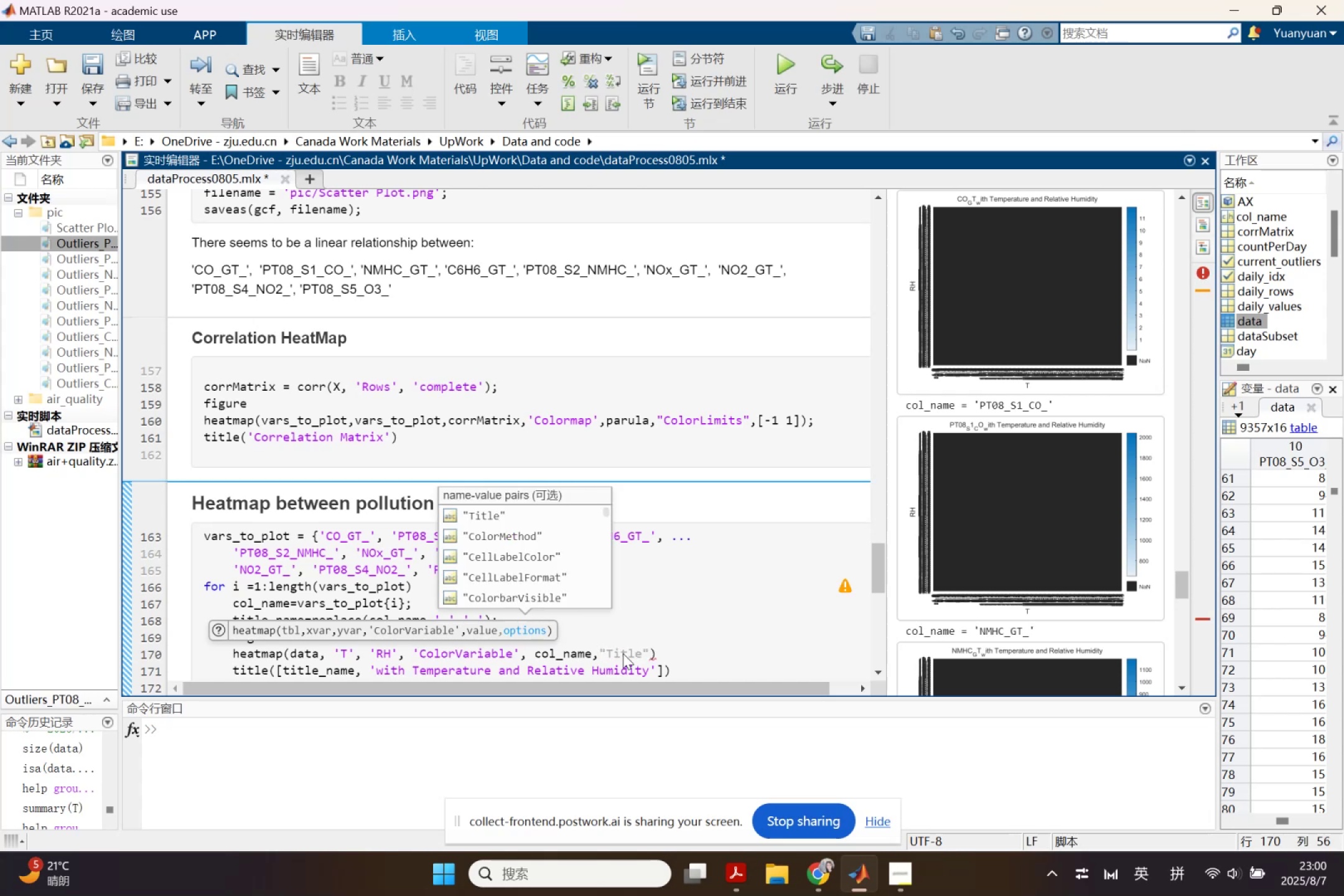 
scroll: coordinate [538, 541], scroll_direction: down, amount: 2.0
 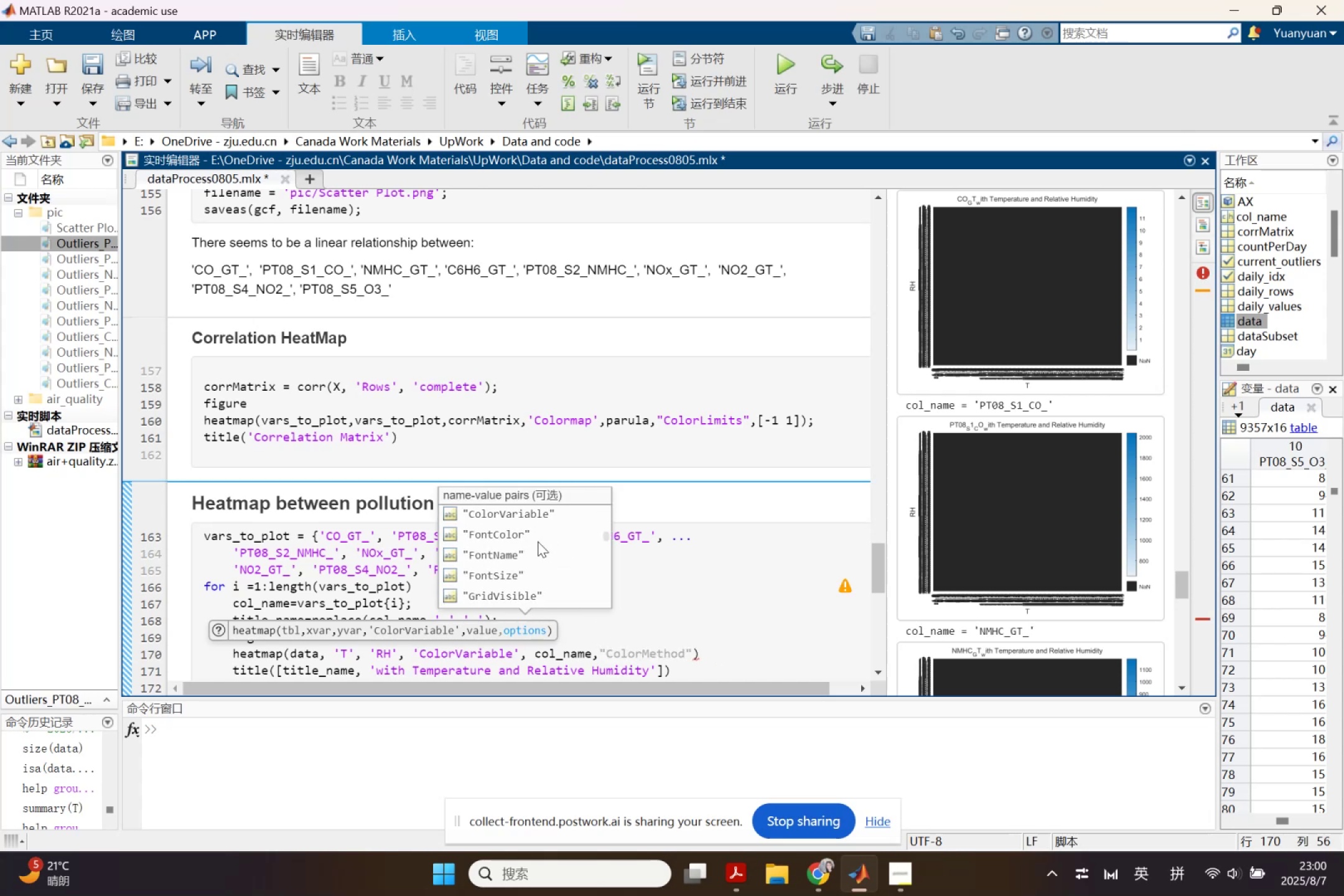 
scroll: coordinate [539, 559], scroll_direction: up, amount: 2.0
 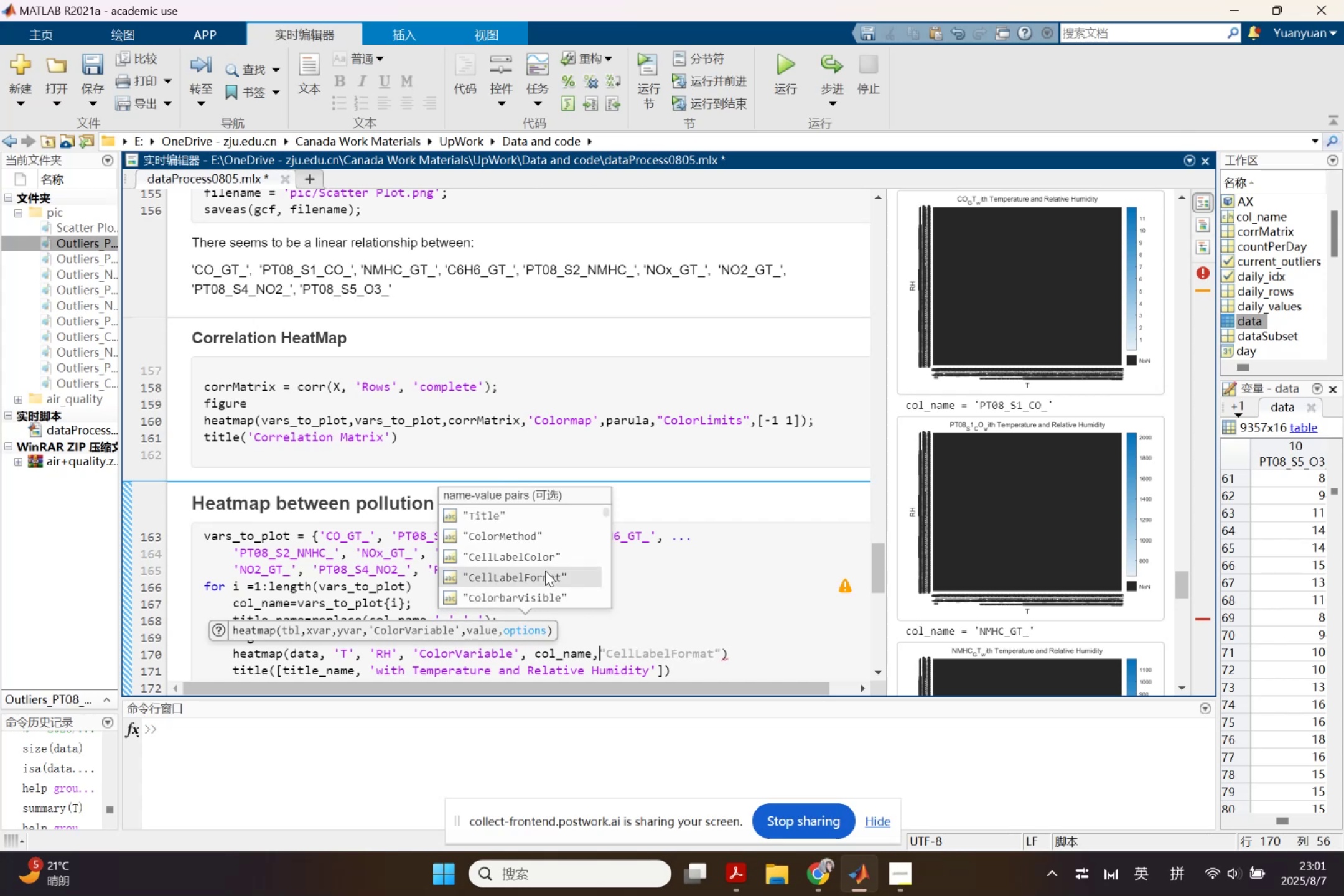 
scroll: coordinate [546, 577], scroll_direction: down, amount: 2.0
 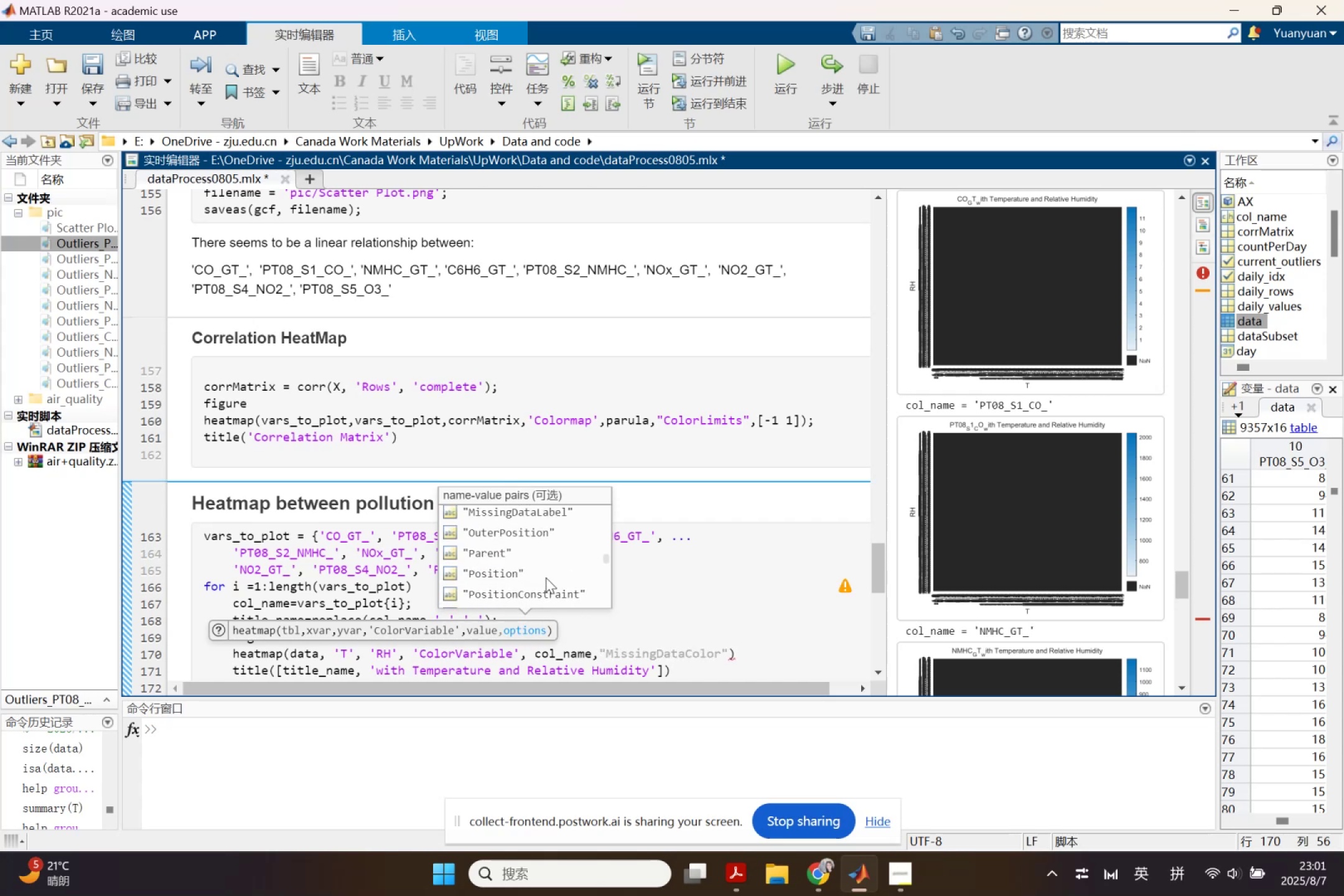 
scroll: coordinate [547, 575], scroll_direction: up, amount: 1.0
 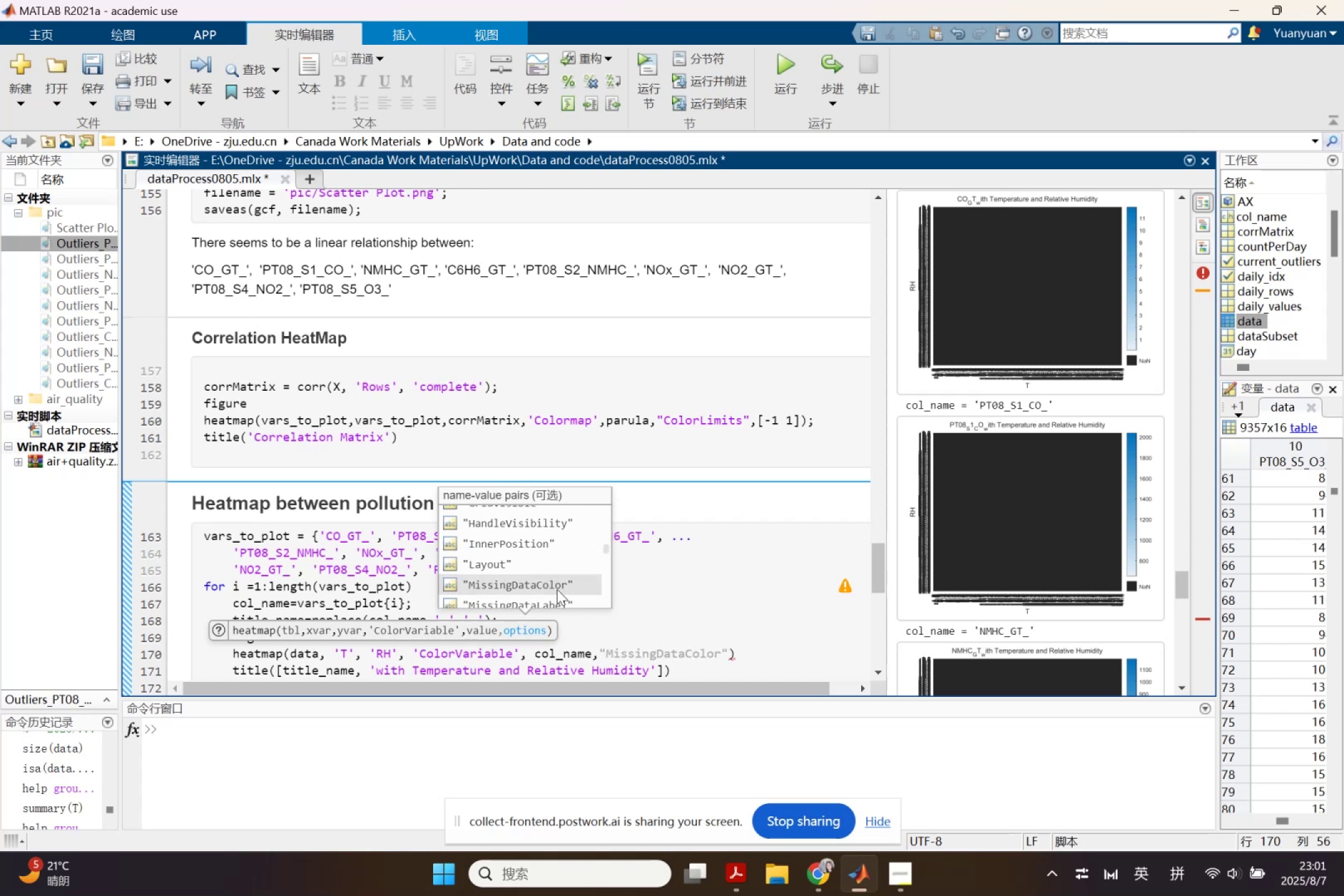 
scroll: coordinate [558, 593], scroll_direction: none, amount: 0.0
 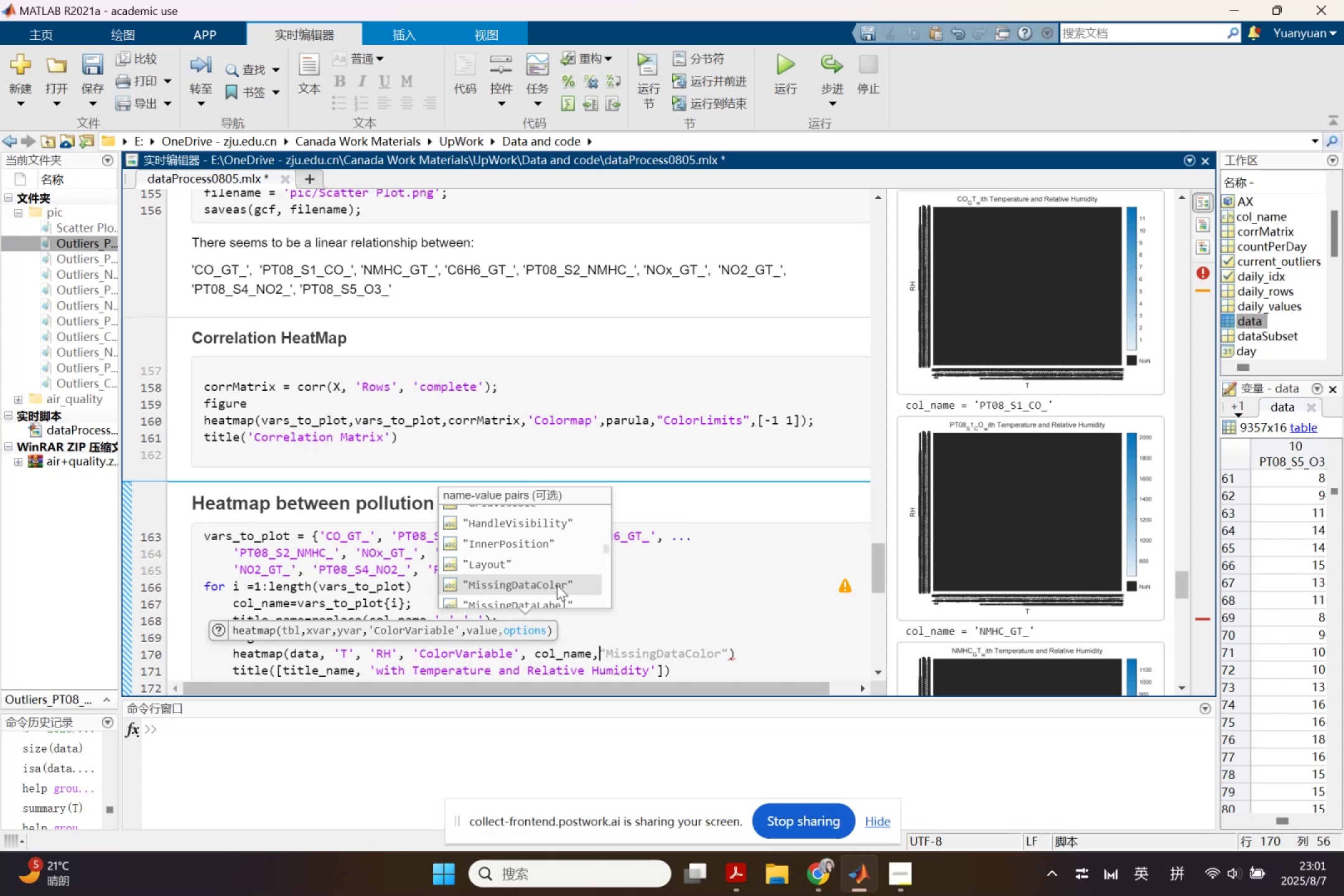 
left_click([557, 585])
 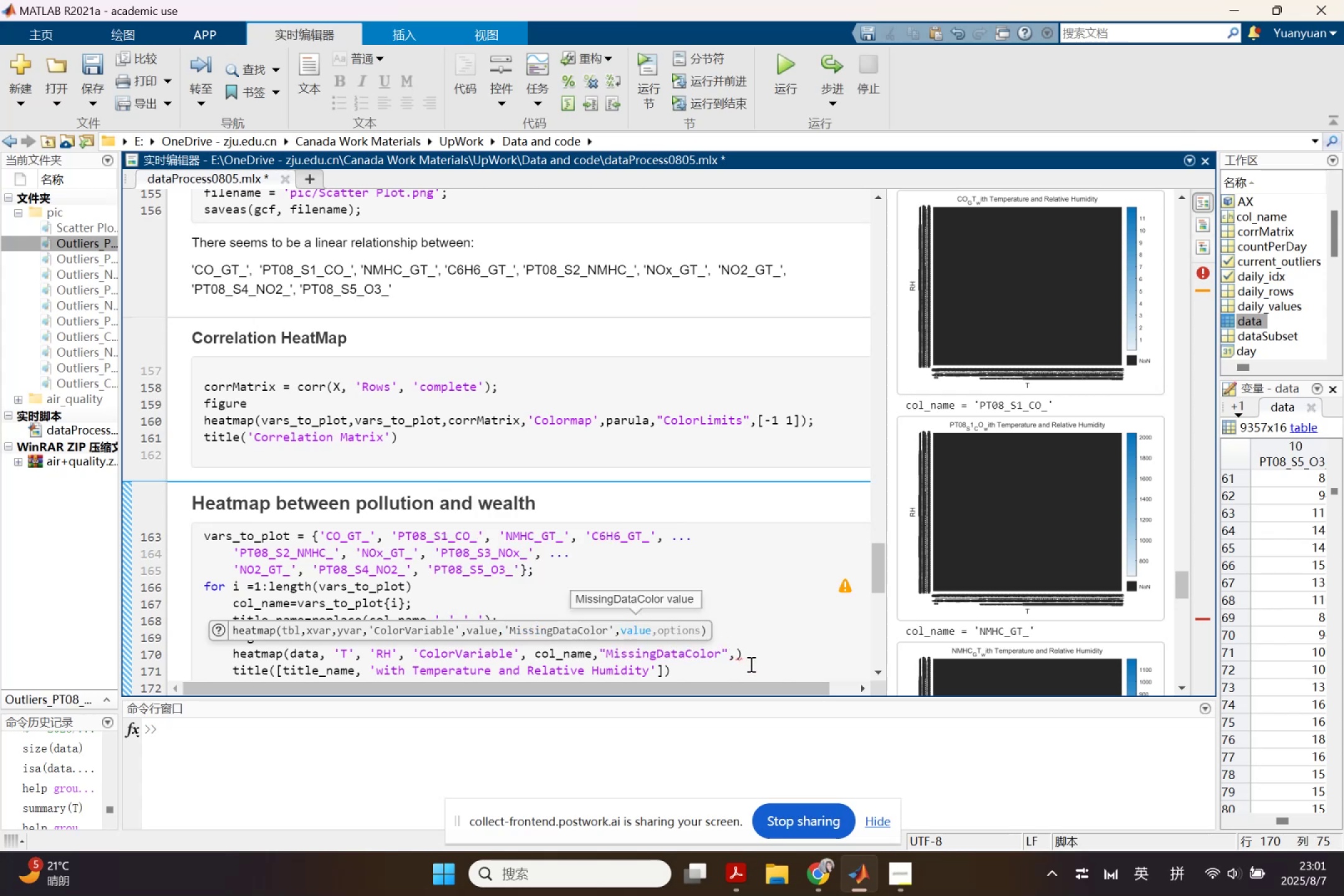 
wait(7.55)
 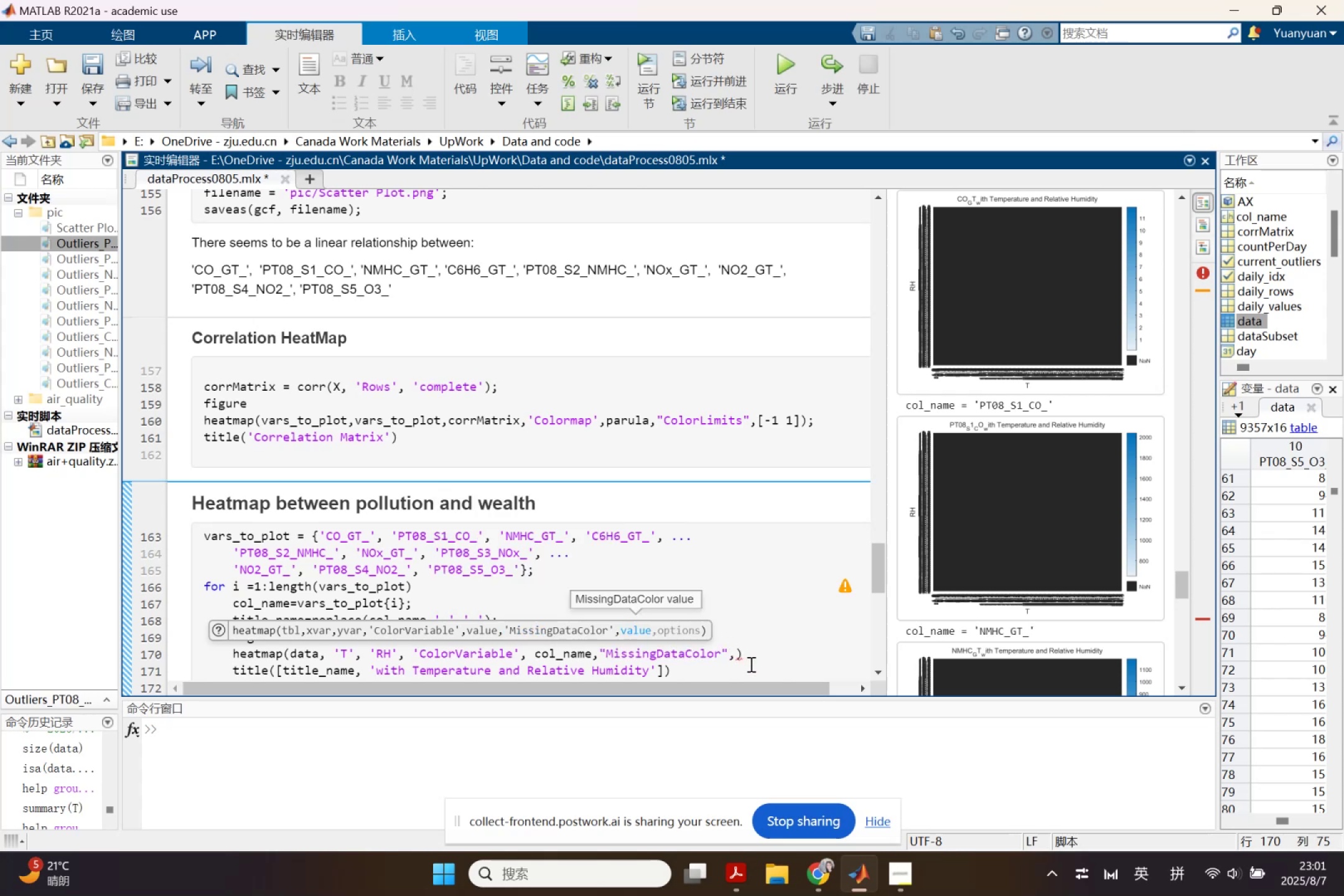 
key(Quote)
 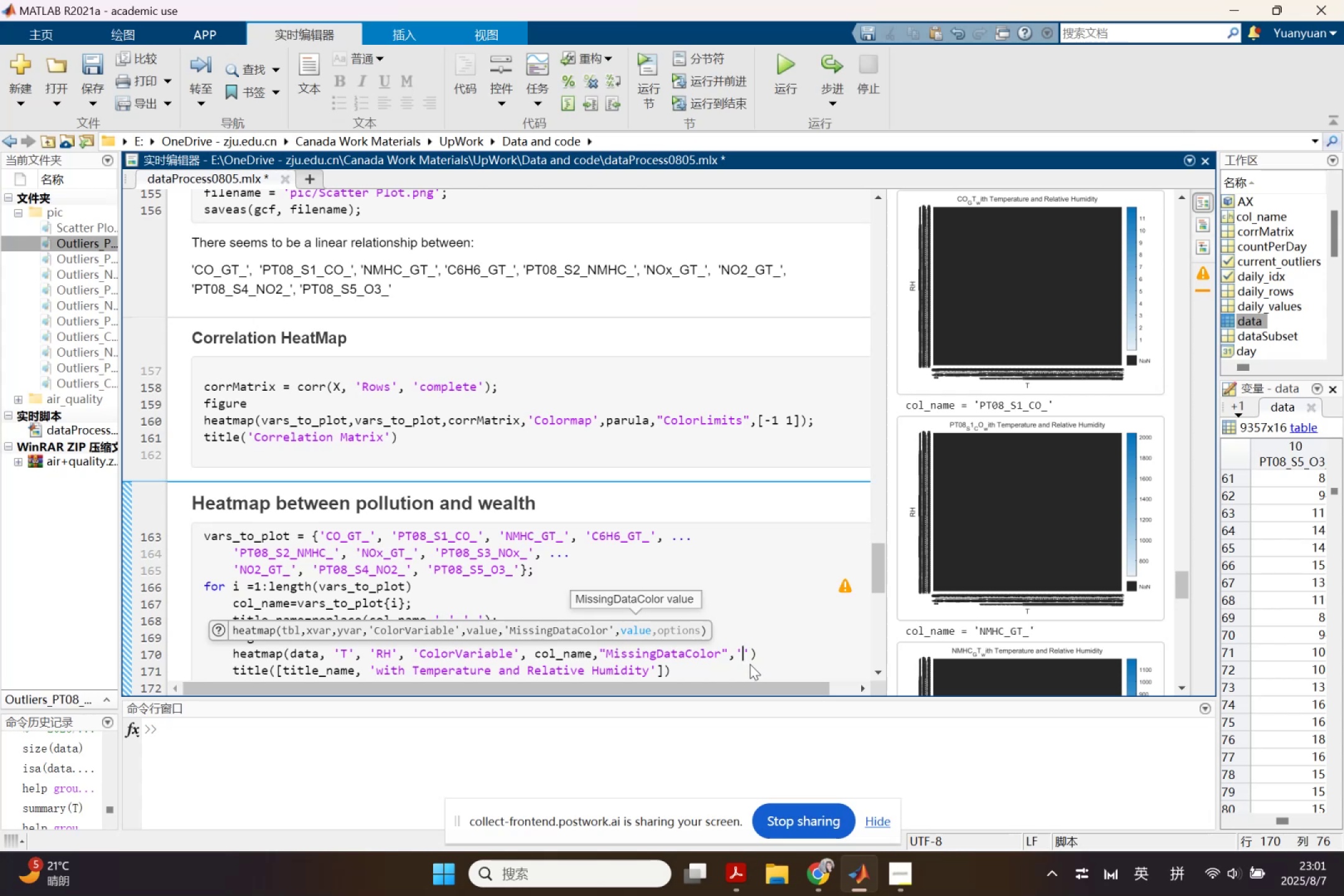 
key(W)
 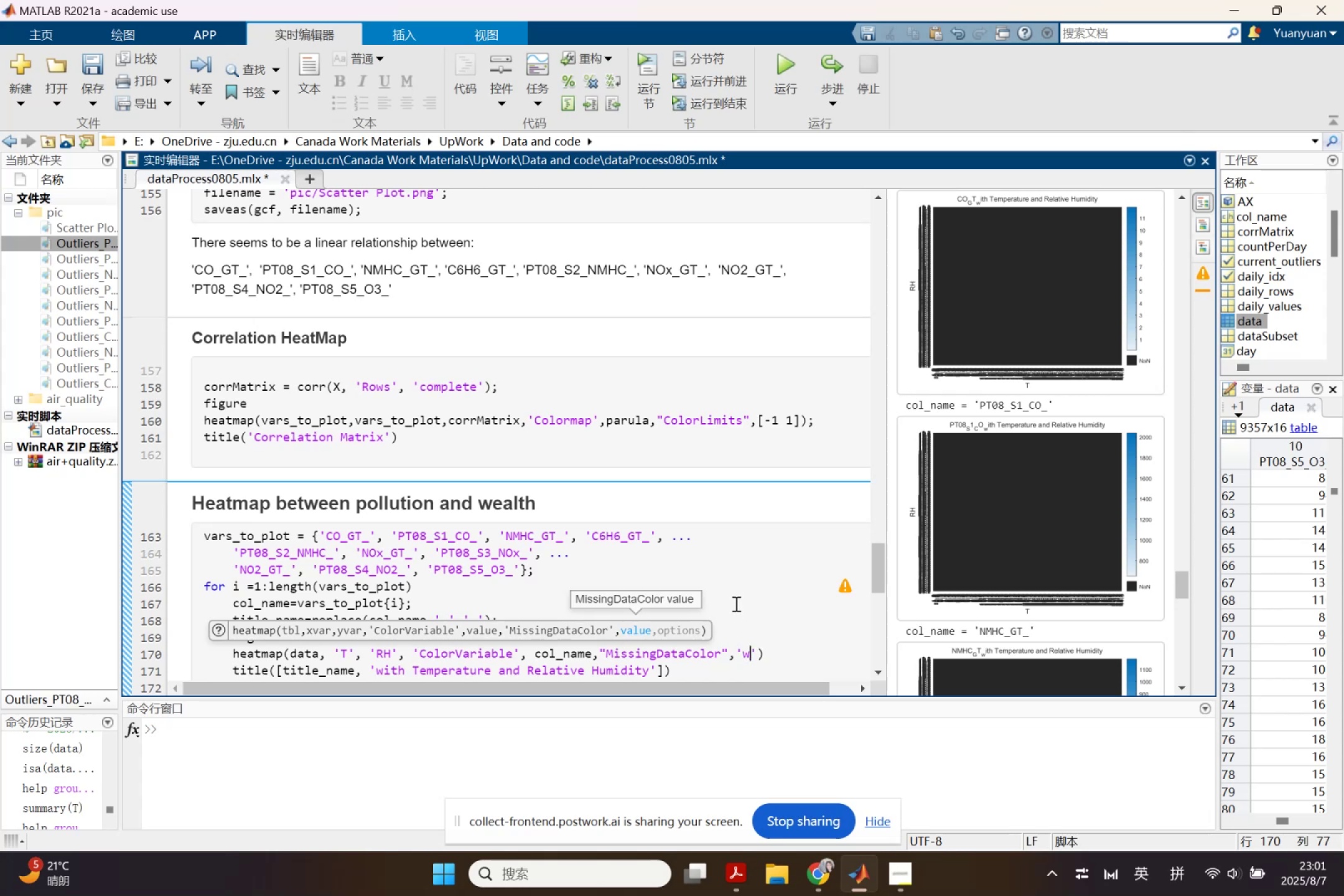 
left_click([736, 601])
 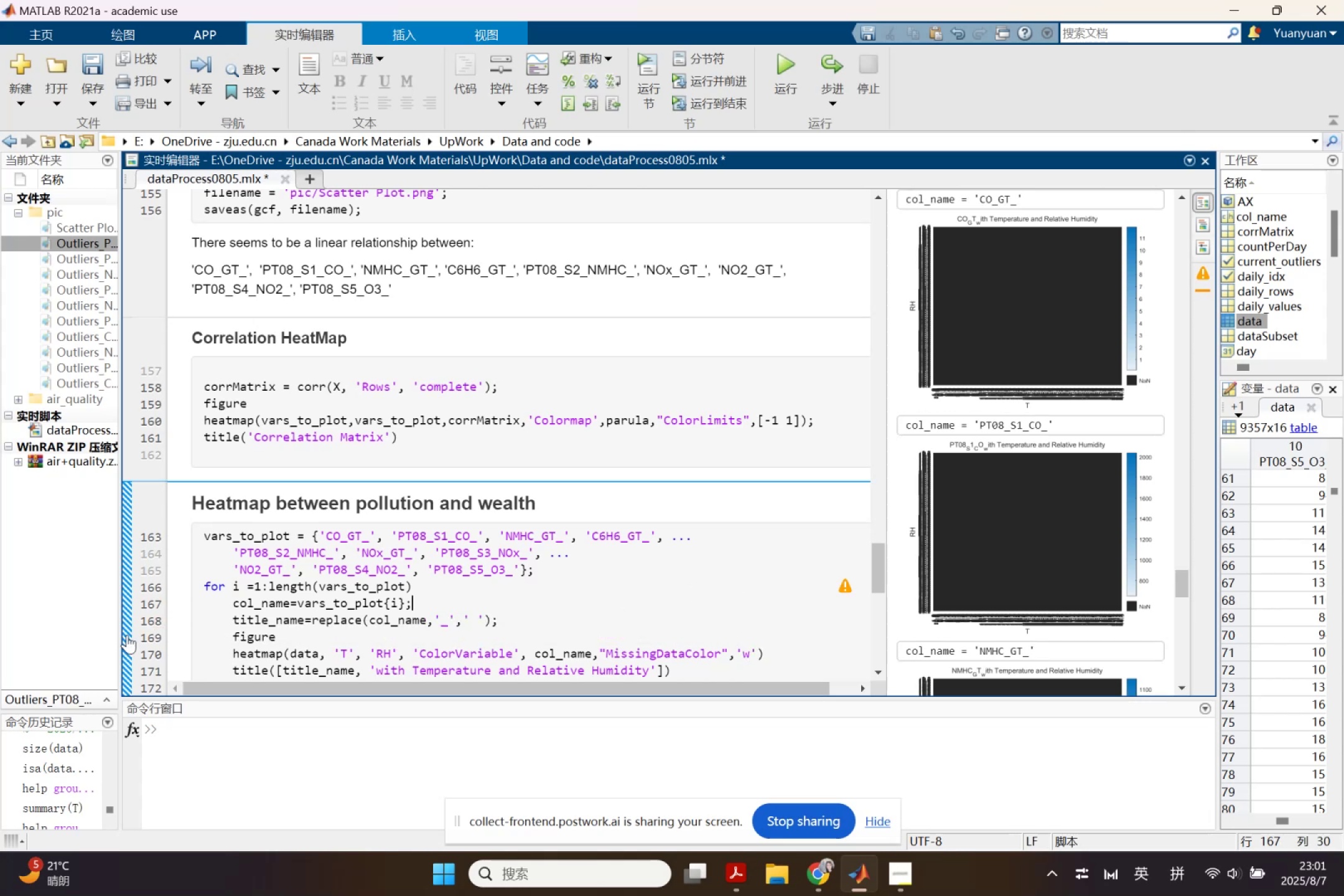 
left_click([126, 635])
 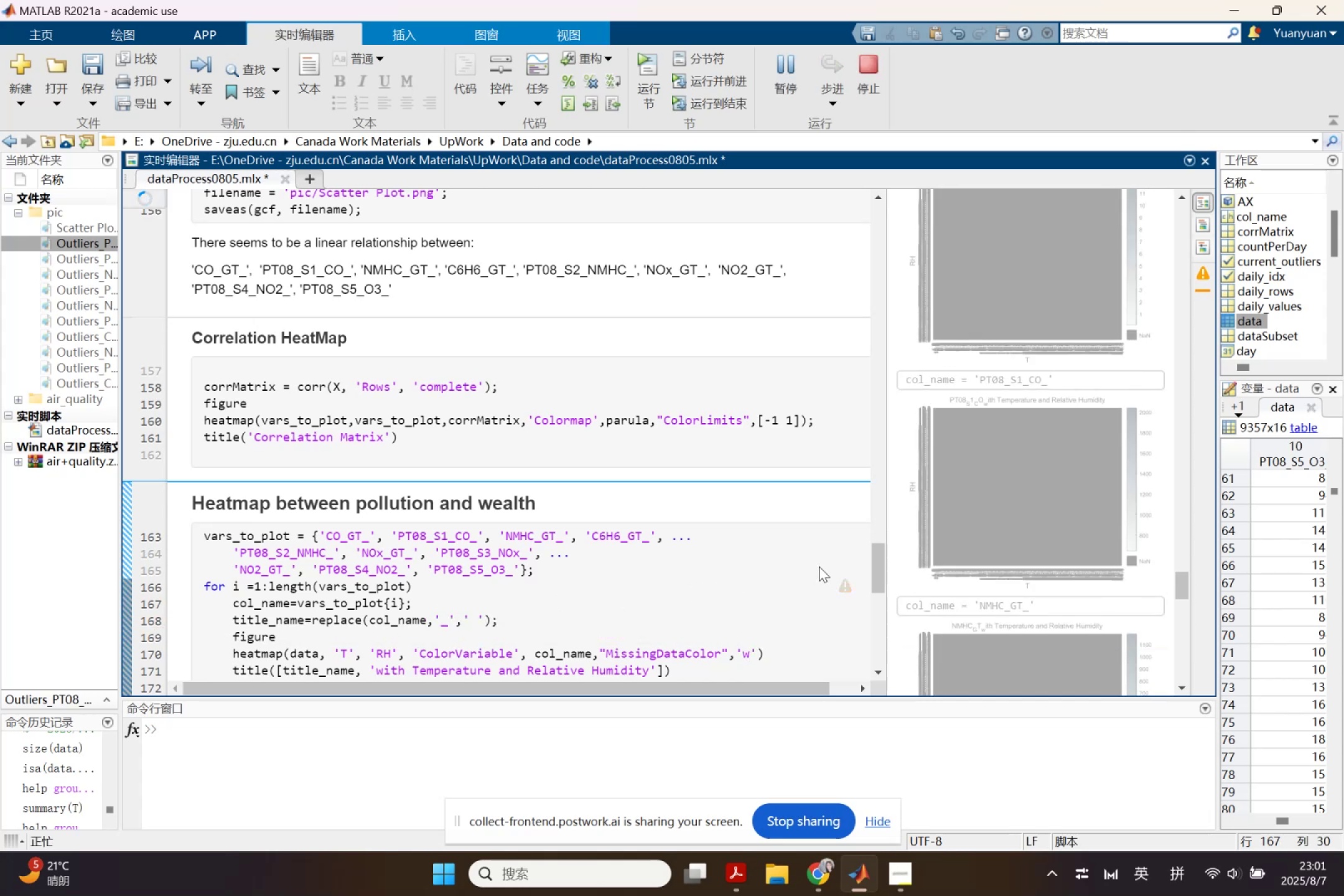 
scroll: coordinate [819, 566], scroll_direction: down, amount: 1.0
 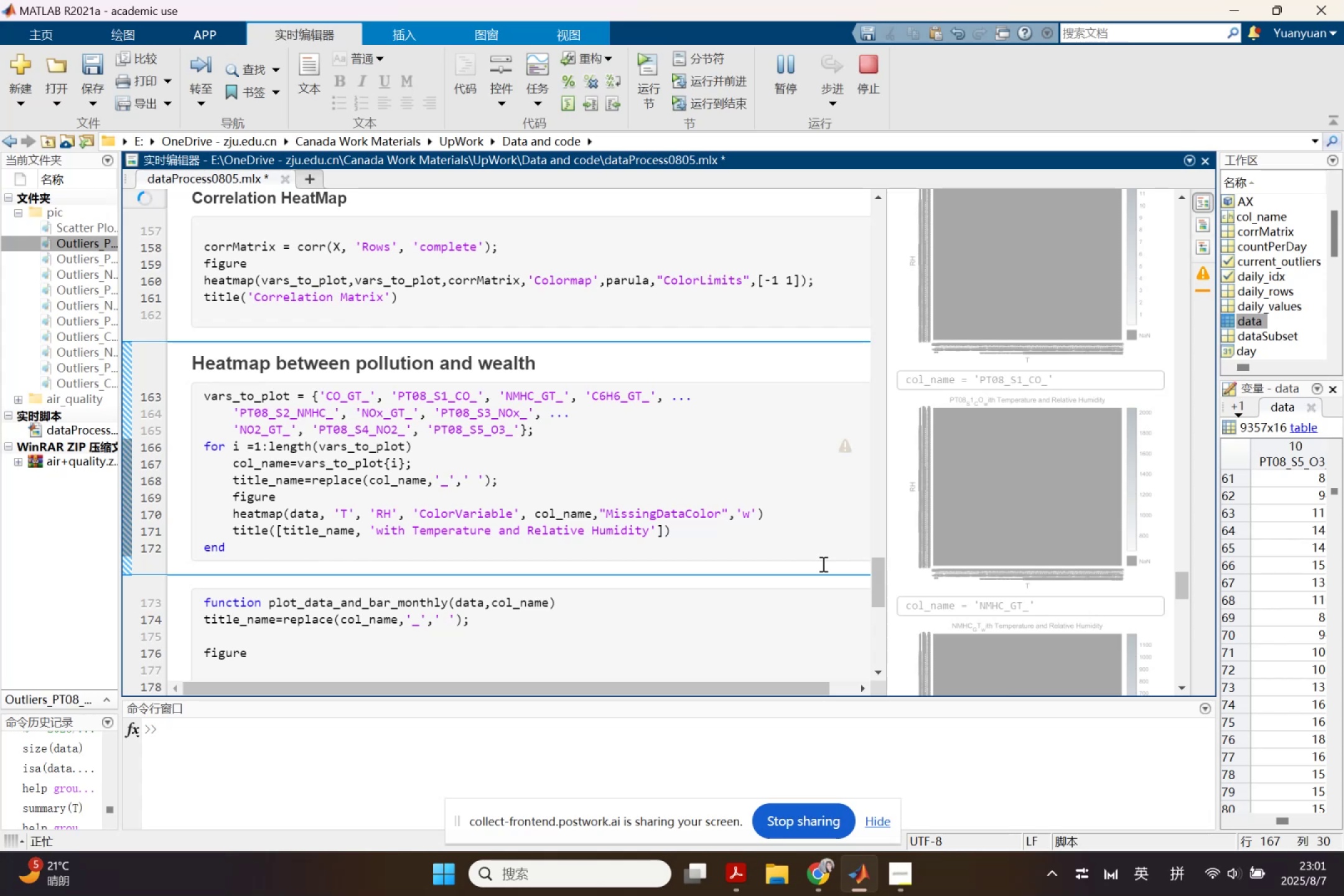 
wait(20.31)
 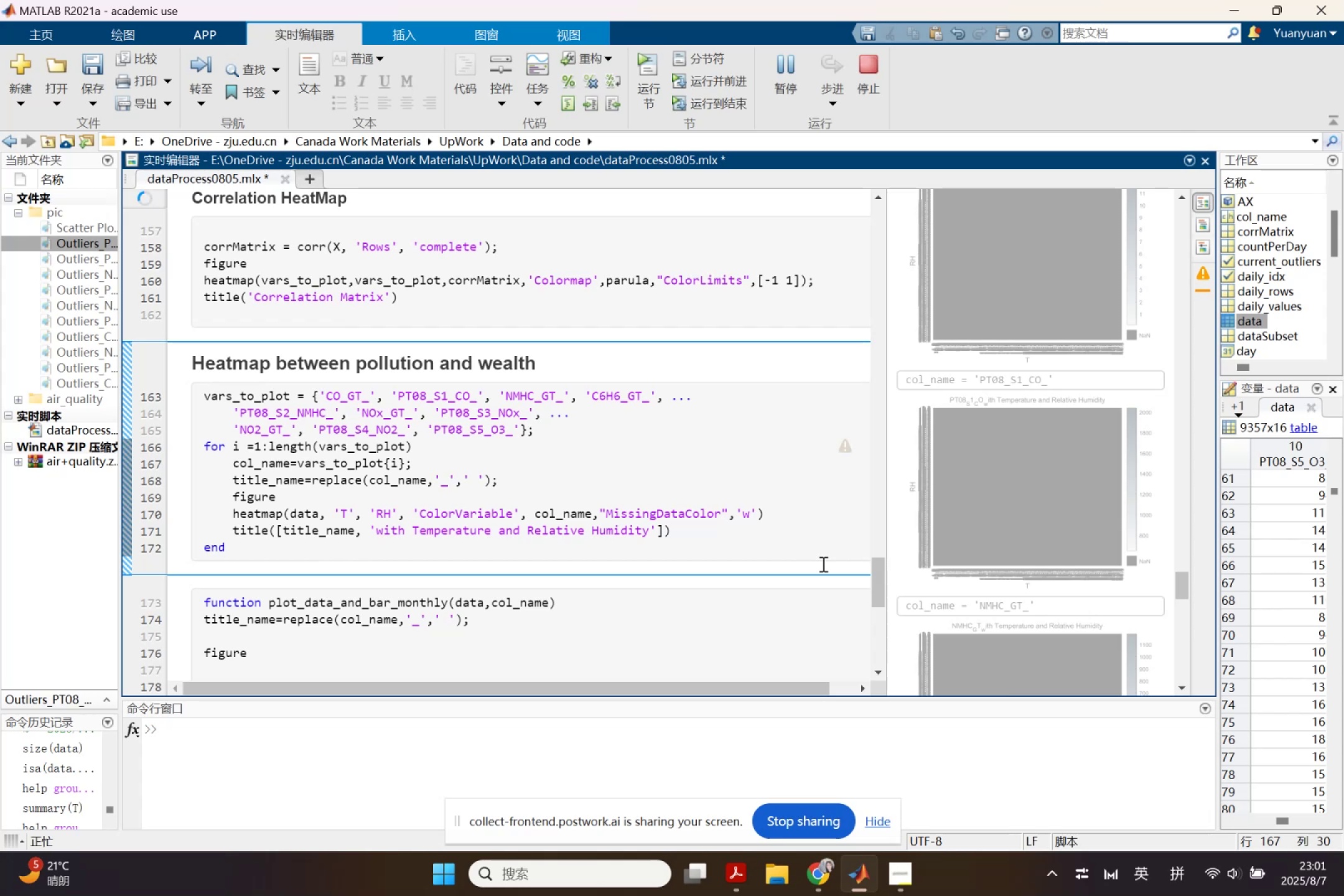 
scroll: coordinate [1058, 492], scroll_direction: up, amount: 4.0
 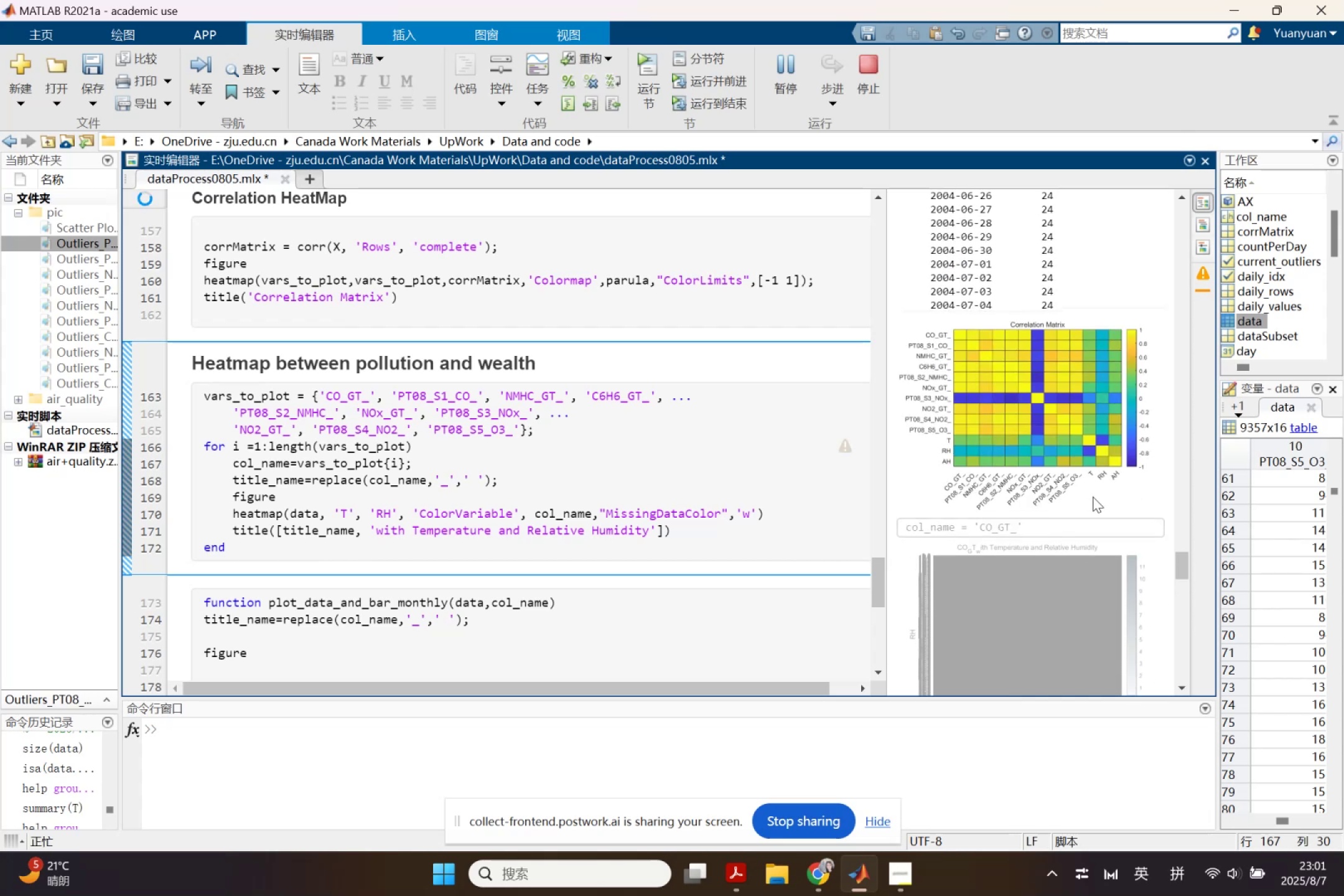 
scroll: coordinate [1093, 499], scroll_direction: down, amount: 1.0
 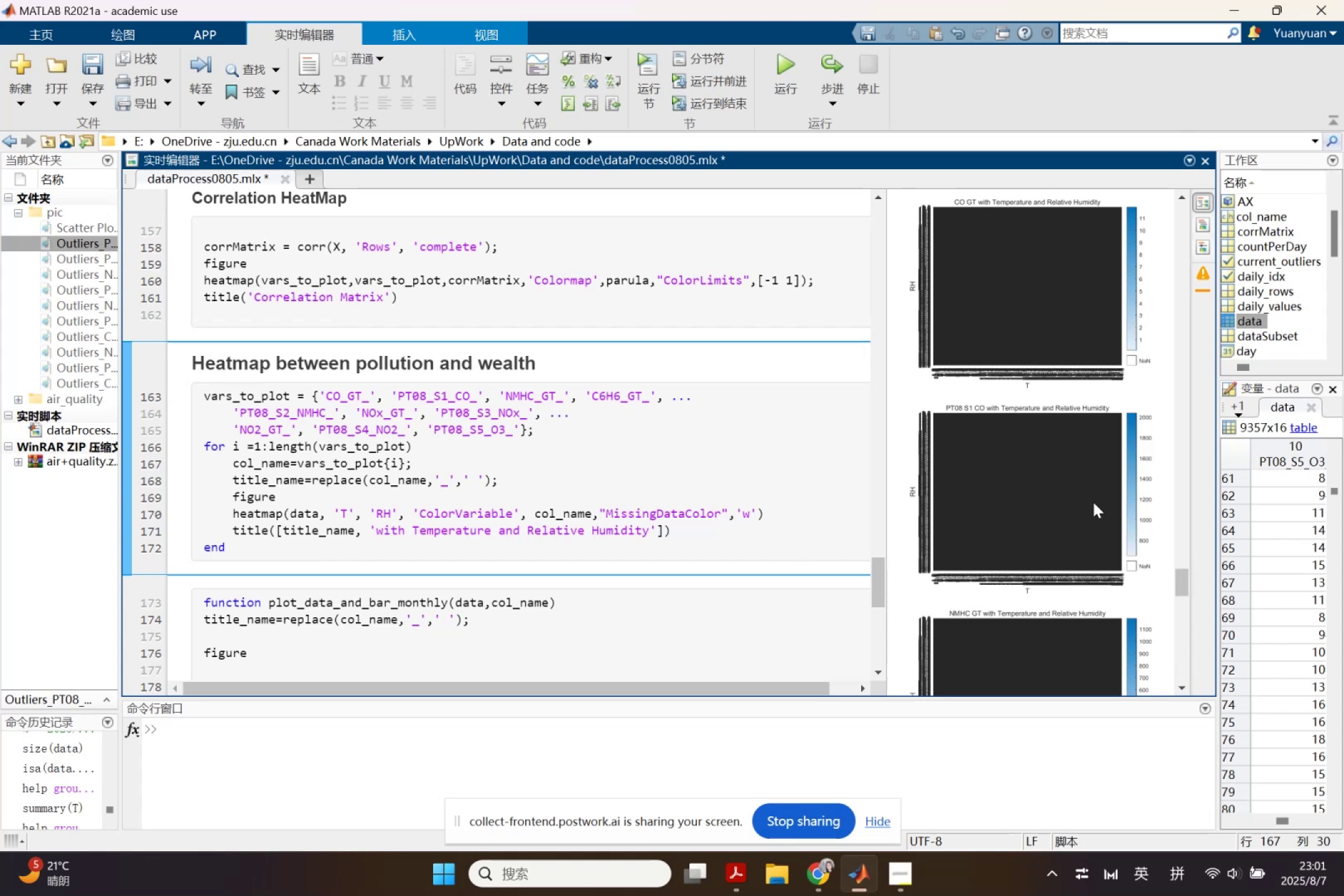 
left_click([1093, 502])
 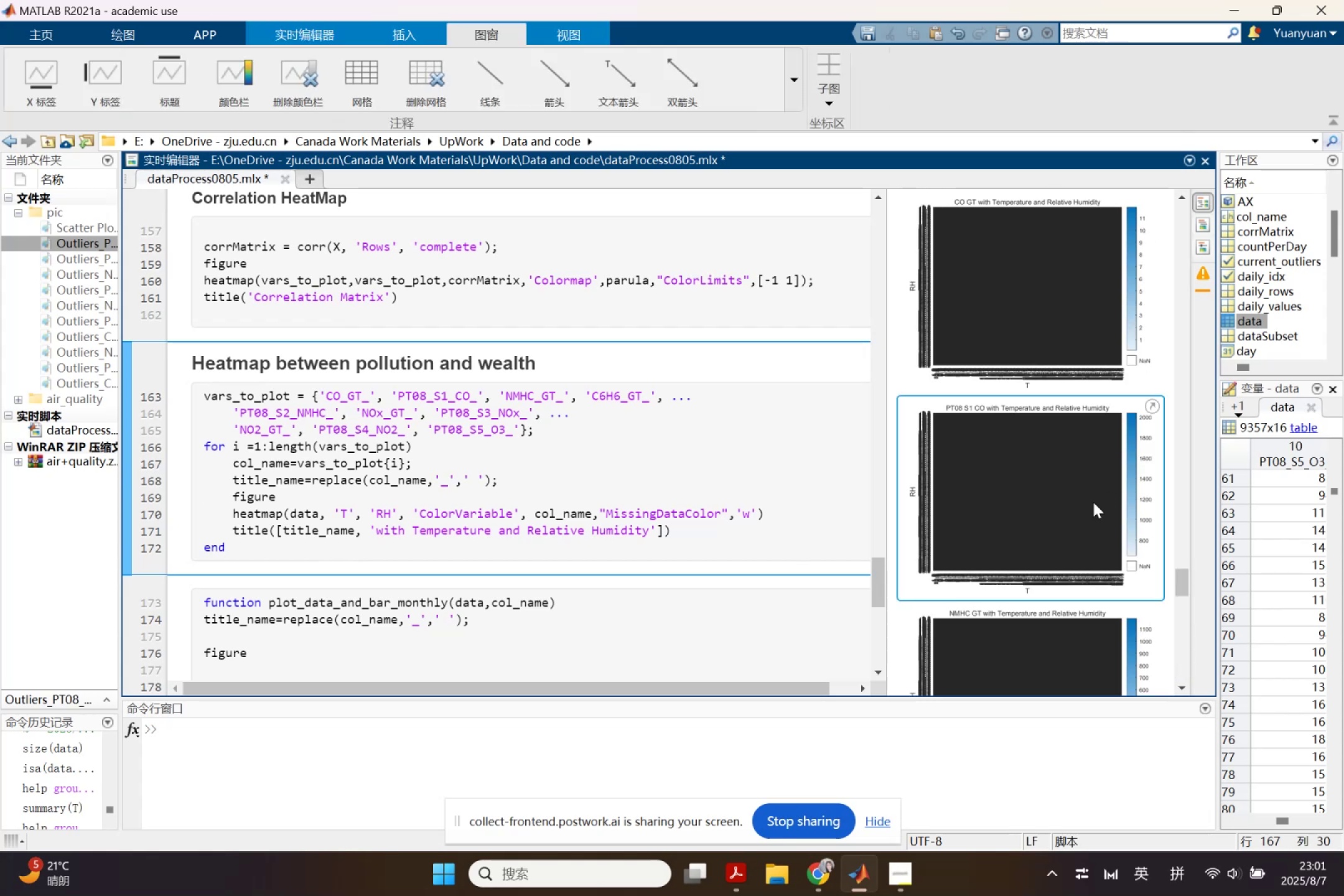 
double_click([1093, 502])
 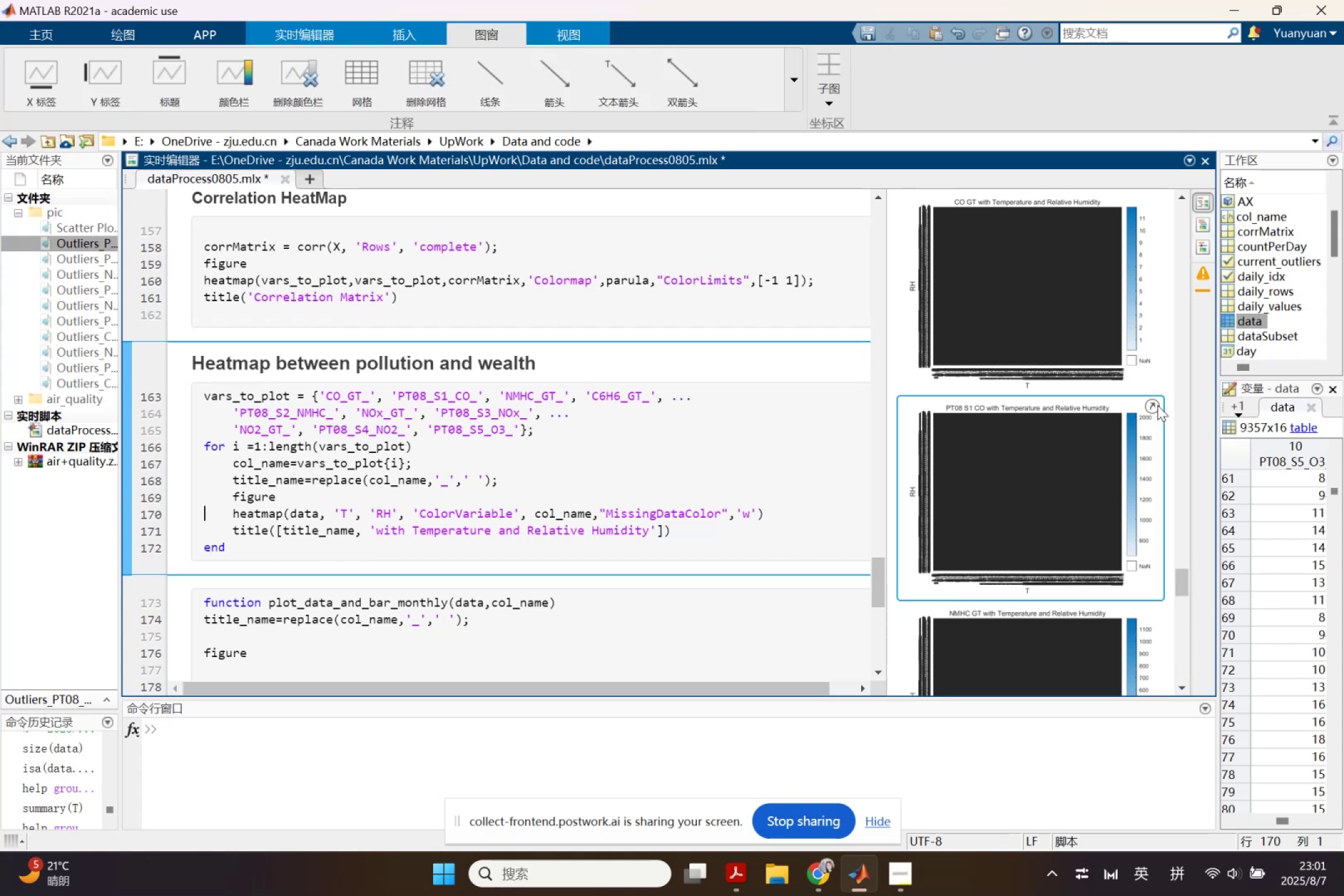 
scroll: coordinate [1107, 349], scroll_direction: up, amount: 2.0
 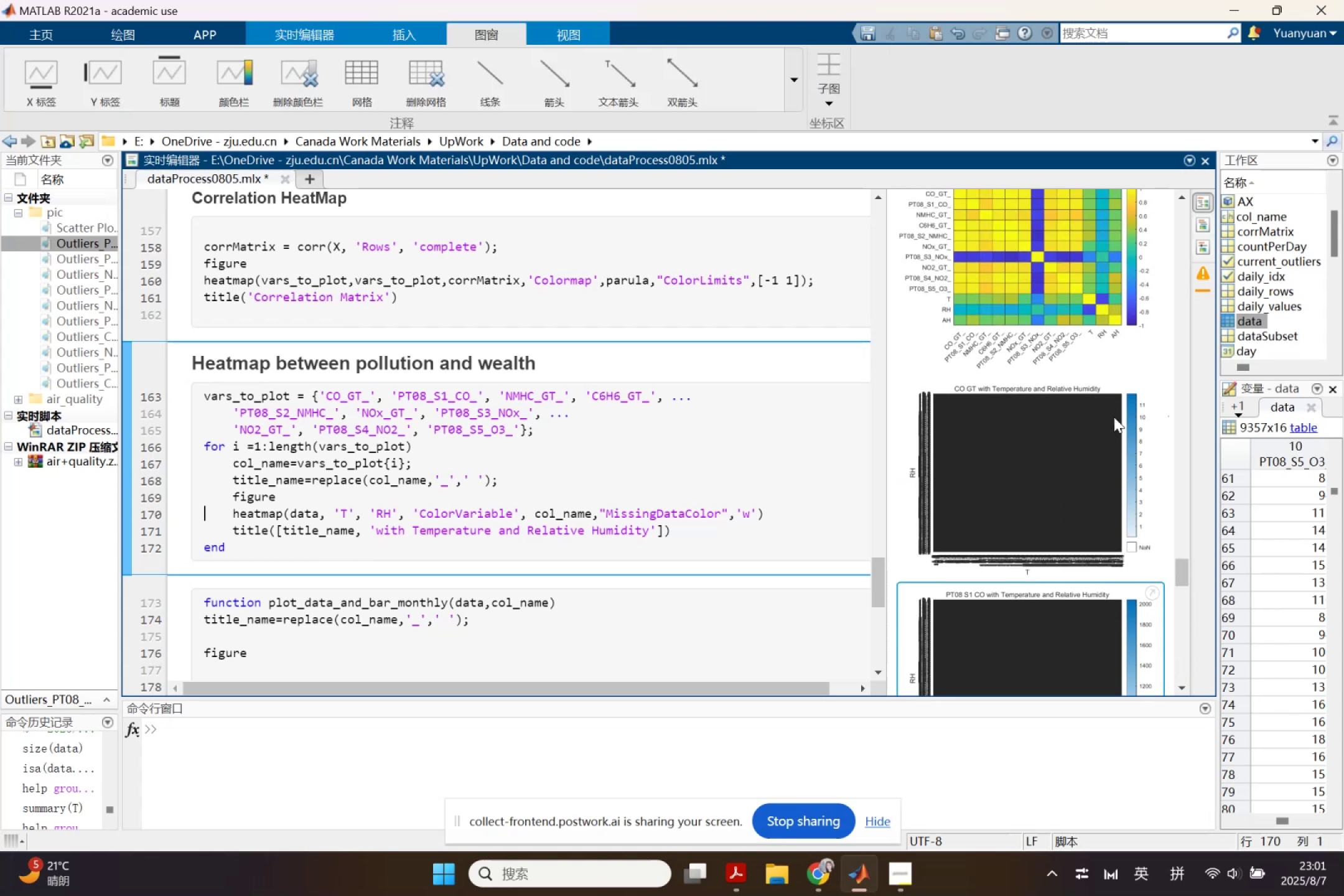 
left_click([1108, 419])
 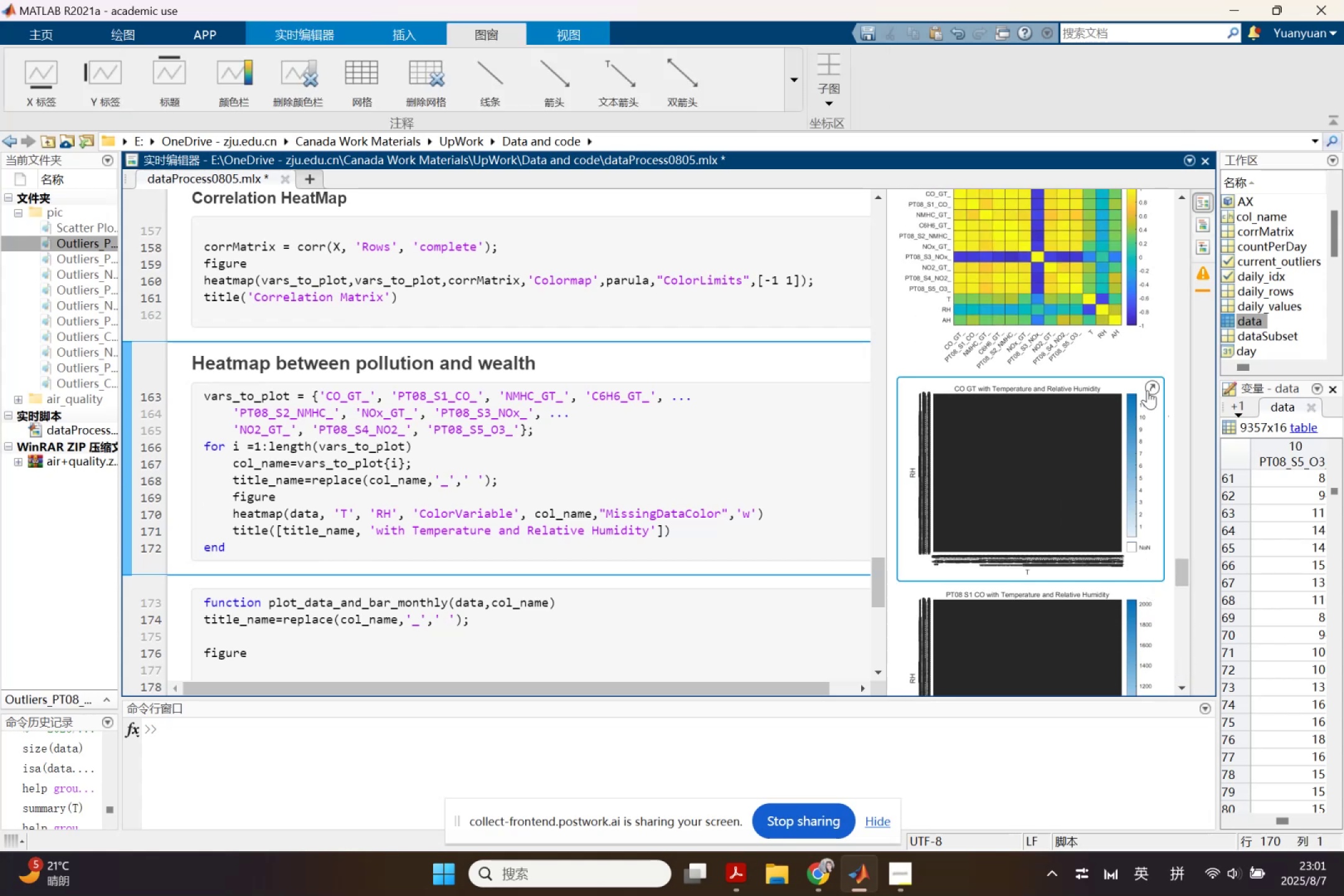 
left_click([1147, 390])
 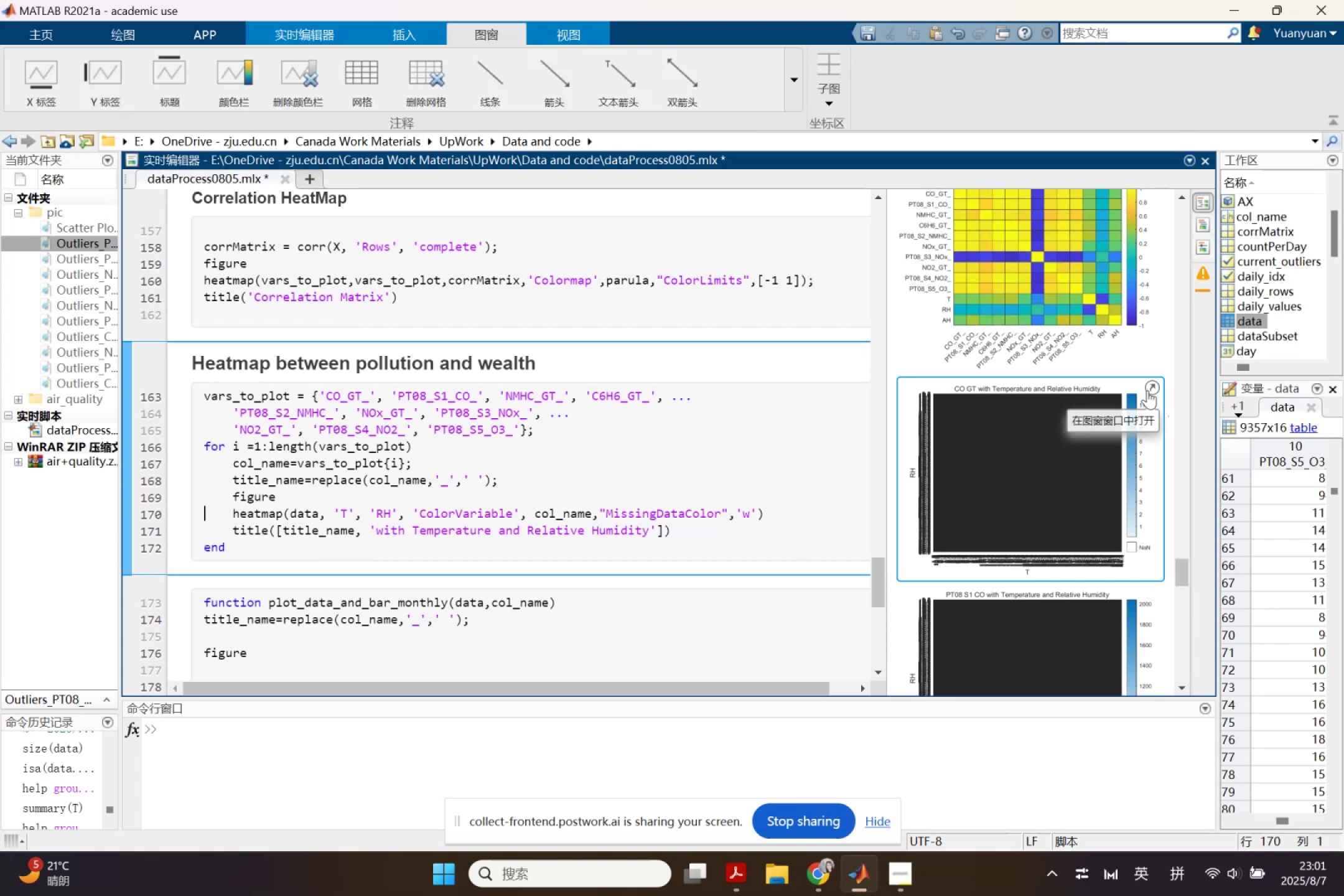 
left_click([1147, 390])
 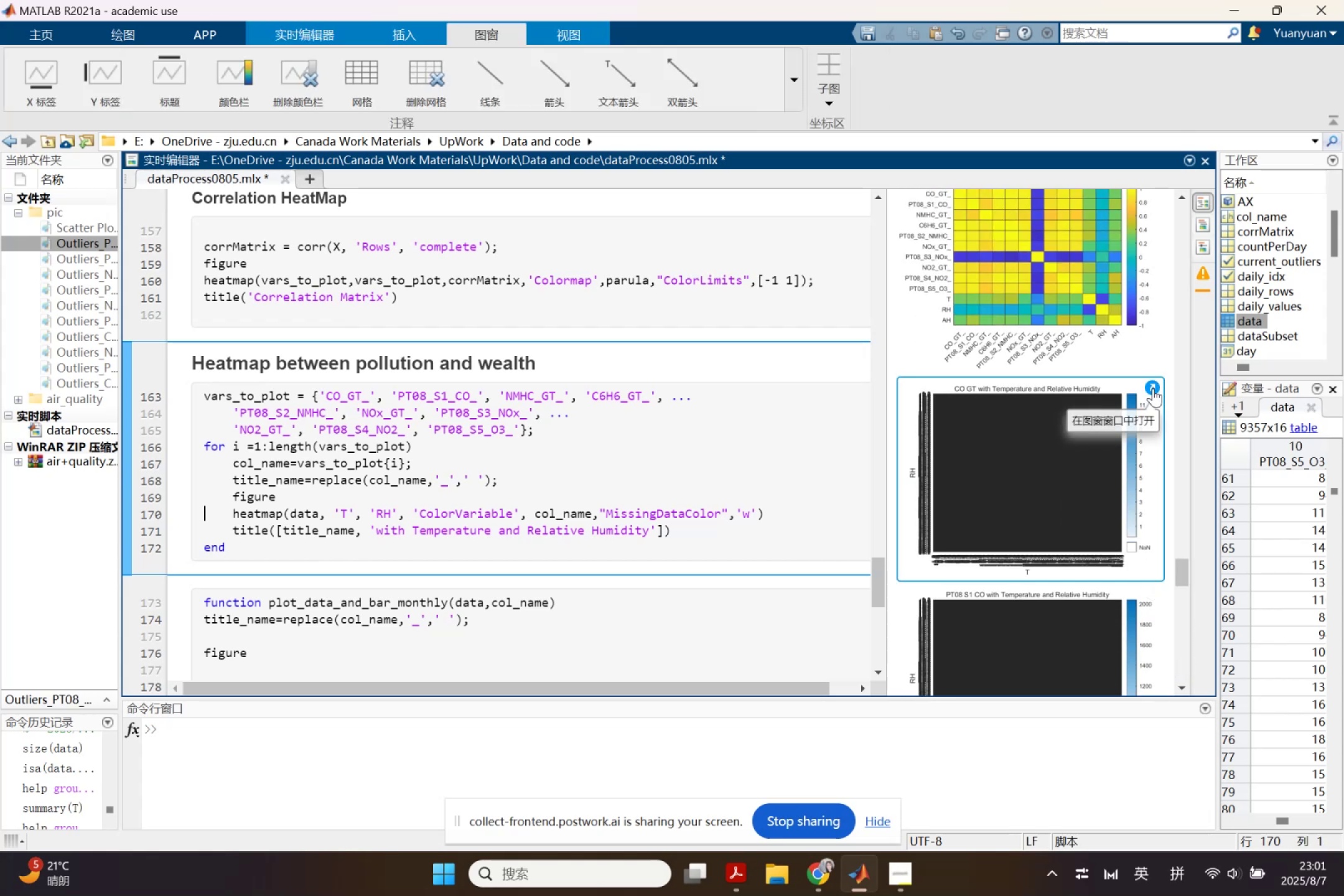 
double_click([1050, 431])
 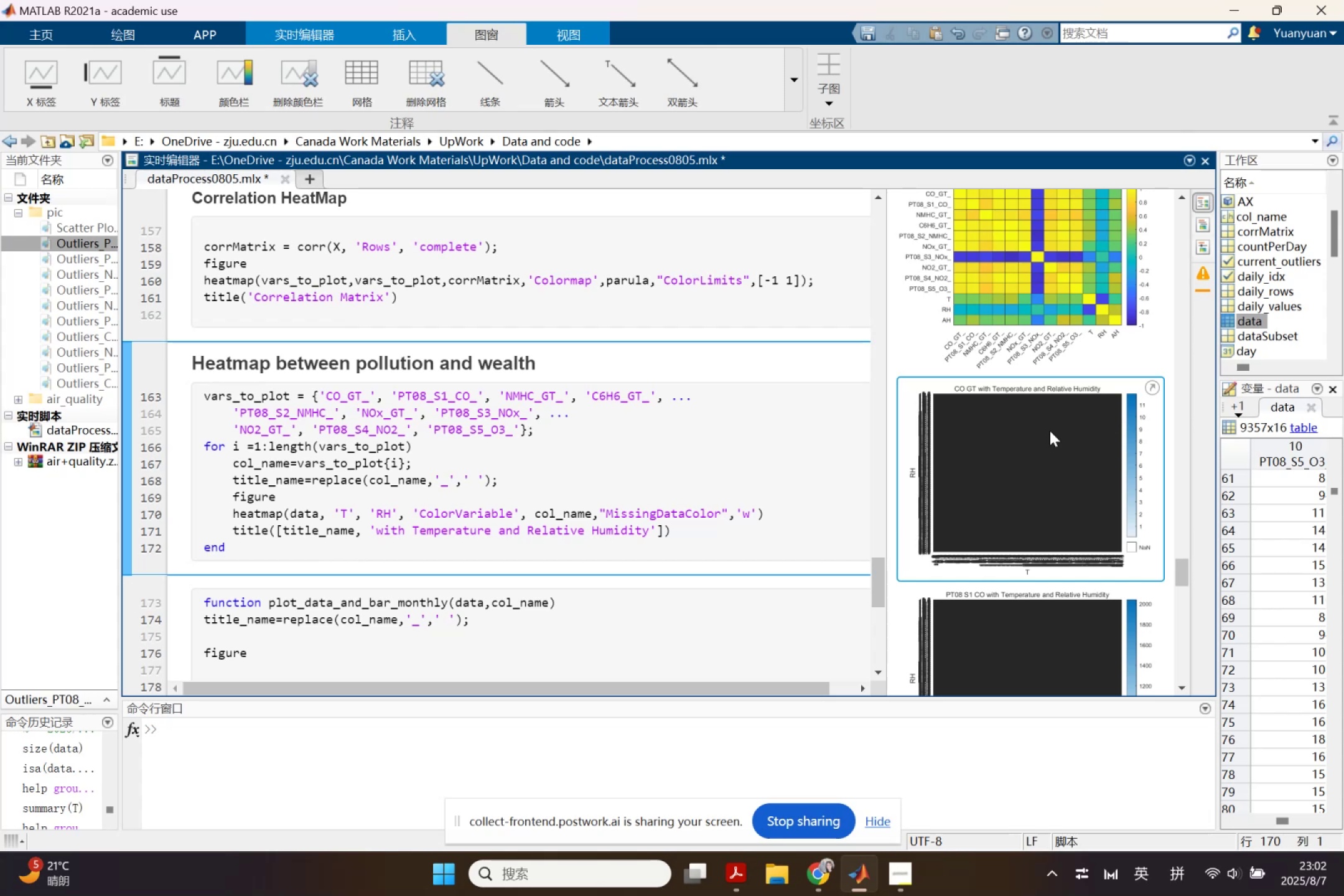 
left_click([1050, 431])
 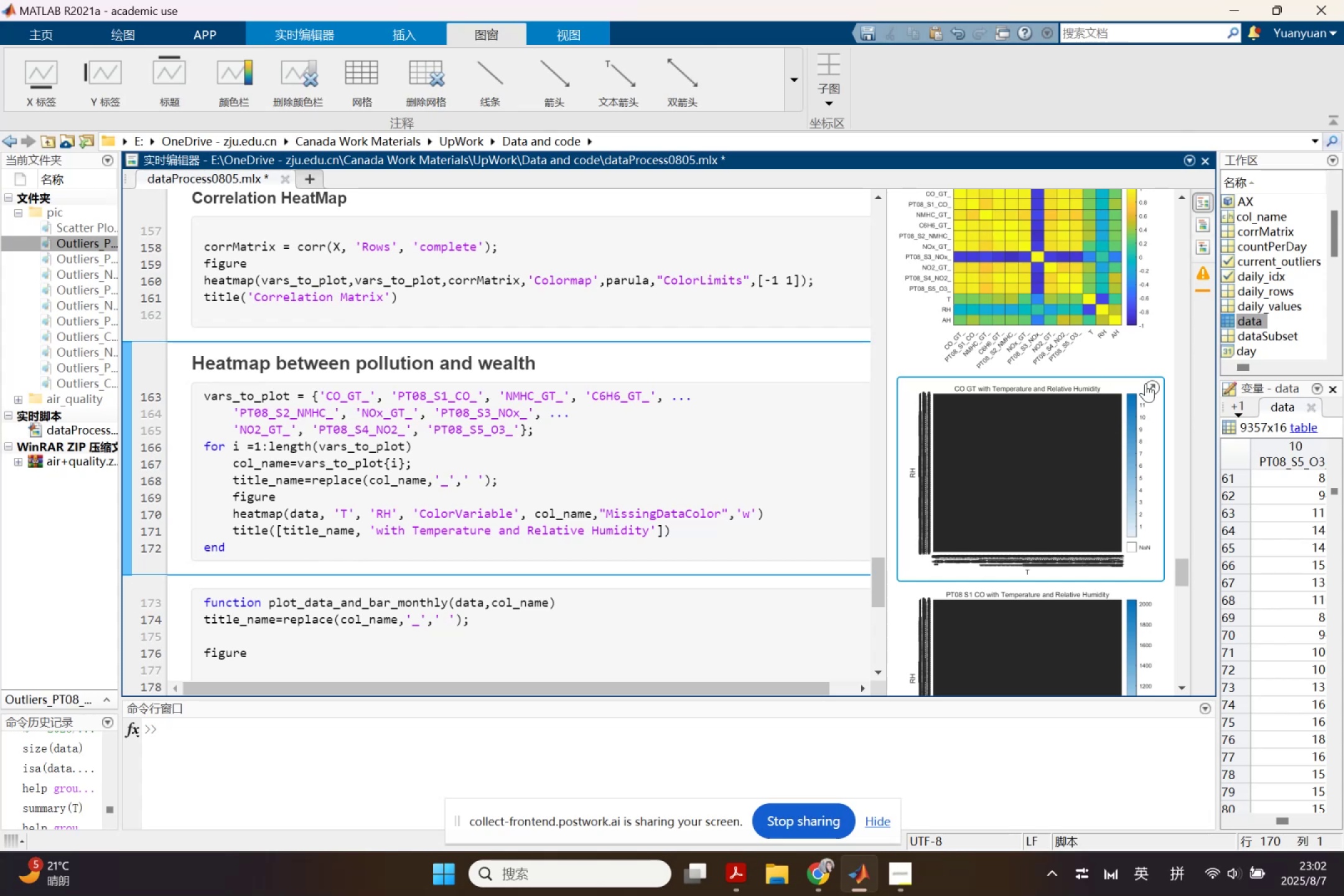 
left_click([1152, 386])
 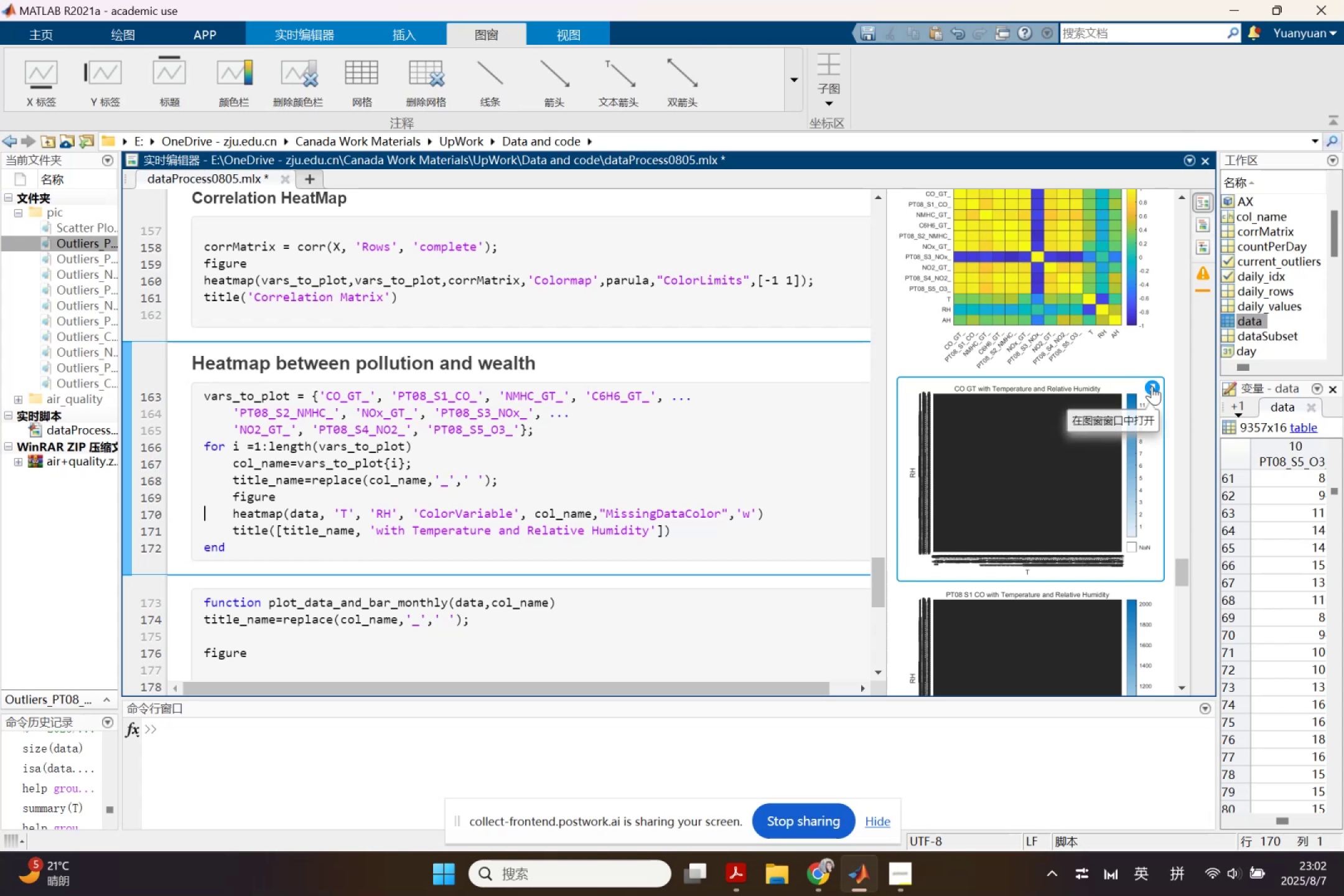 
double_click([1152, 386])
 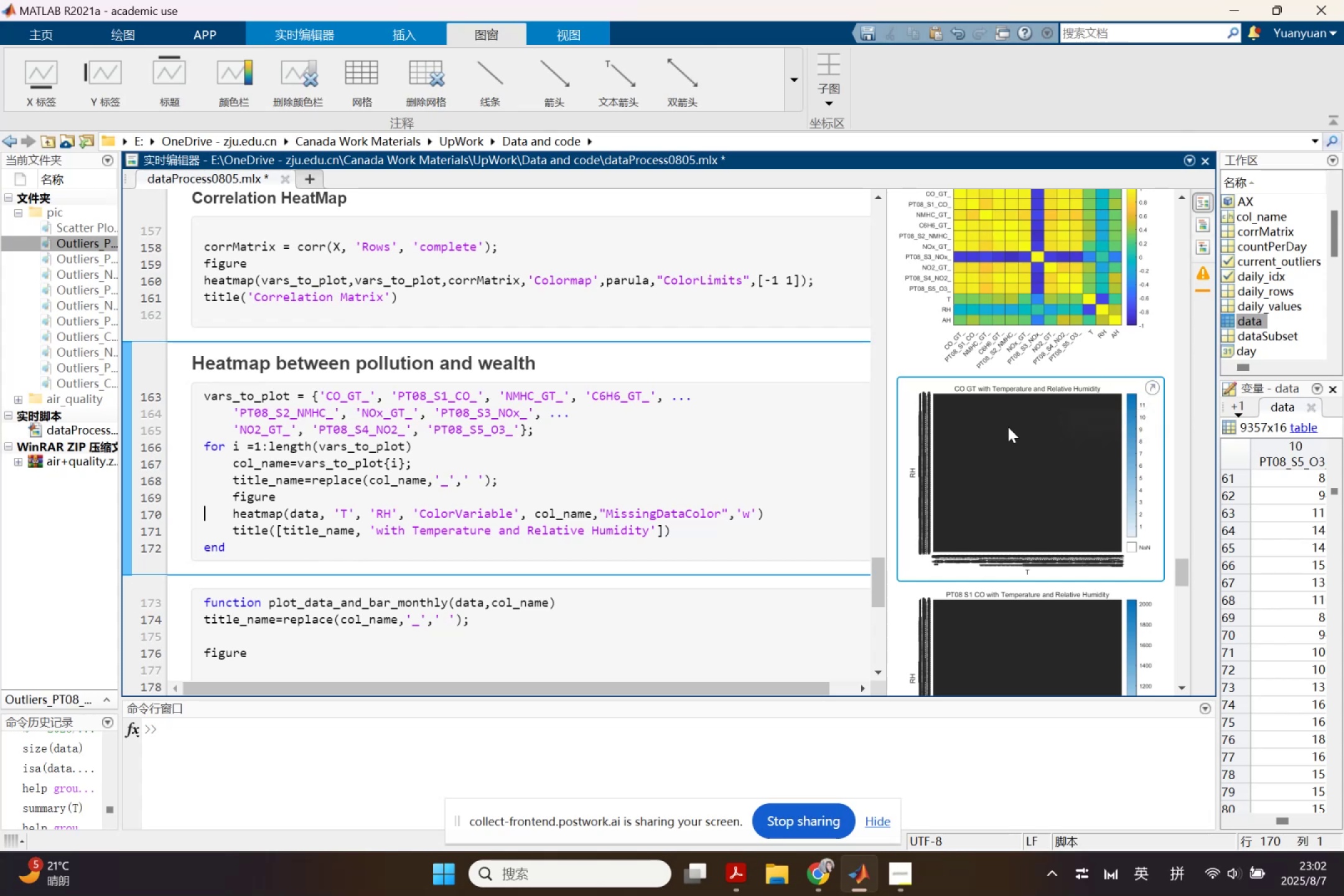 
double_click([1008, 427])
 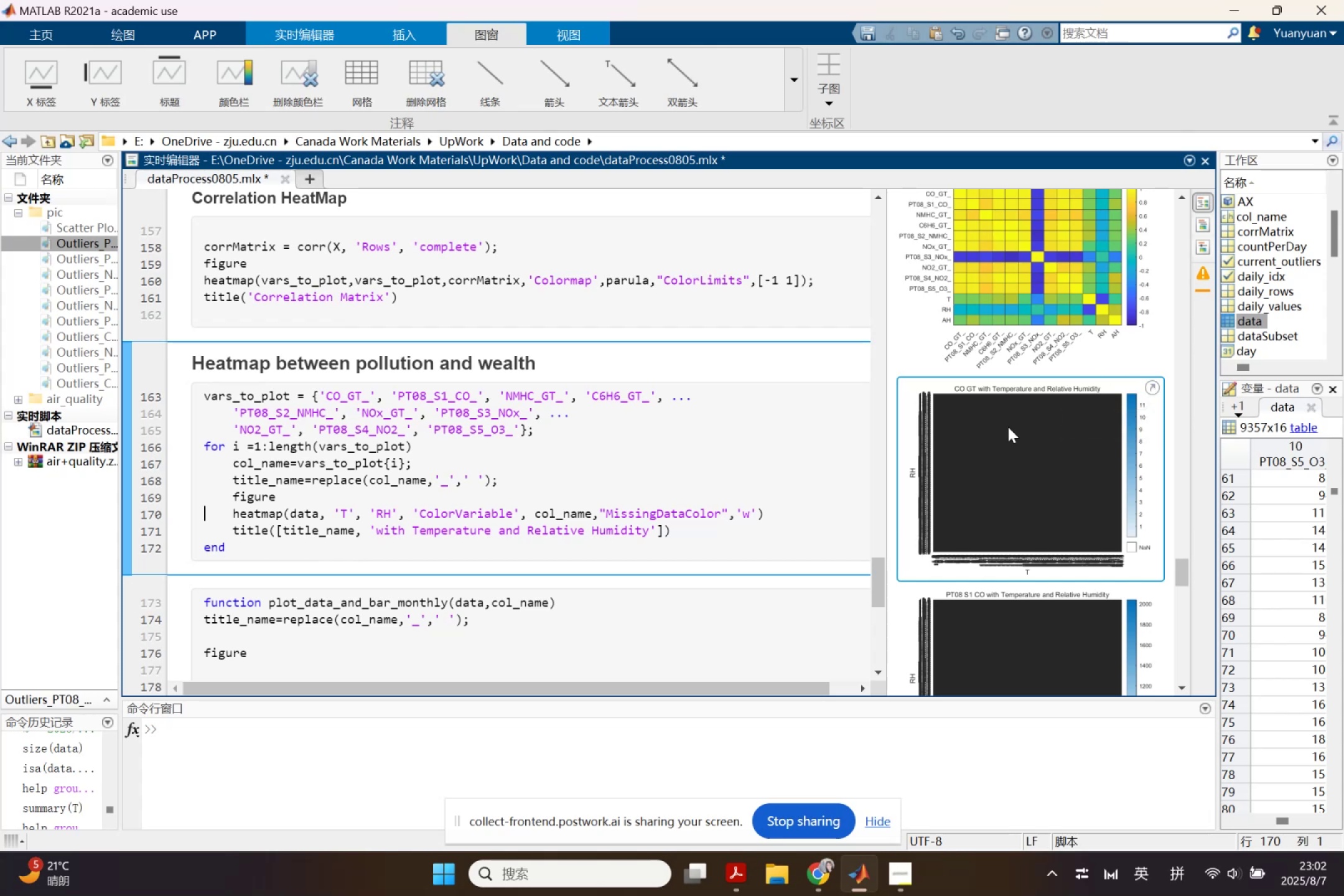 
triple_click([1008, 427])
 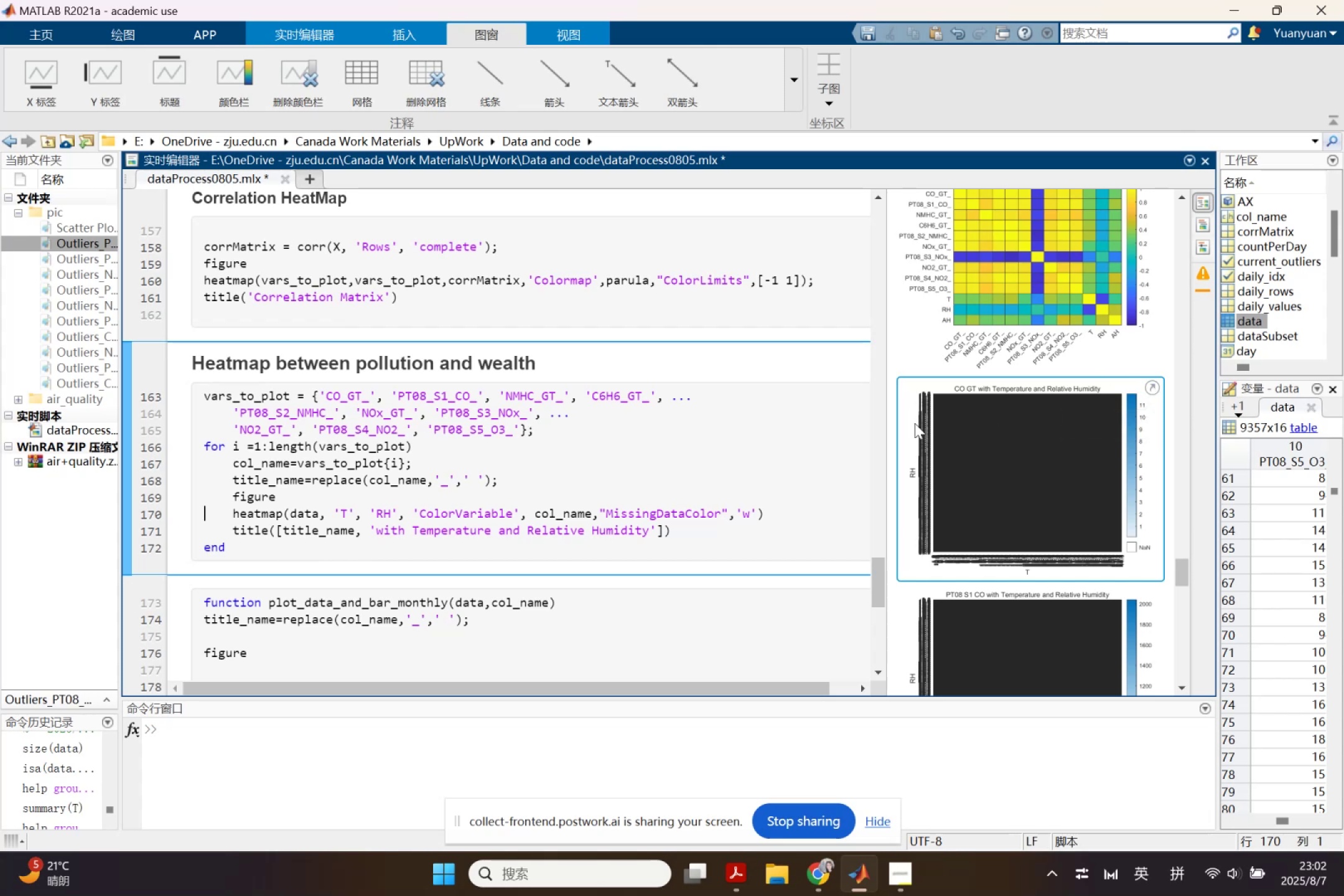 
right_click([913, 421])
 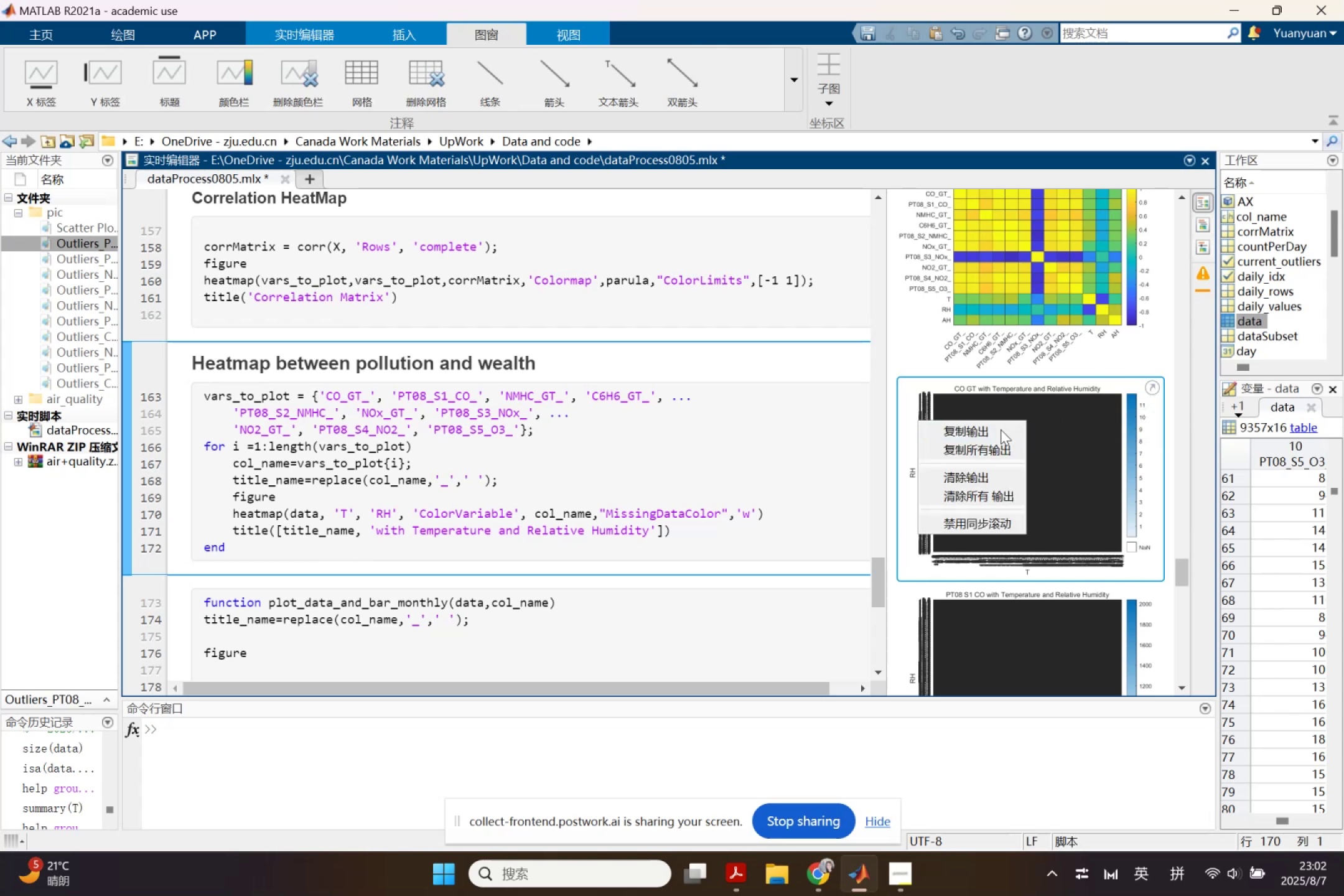 
left_click([961, 431])
 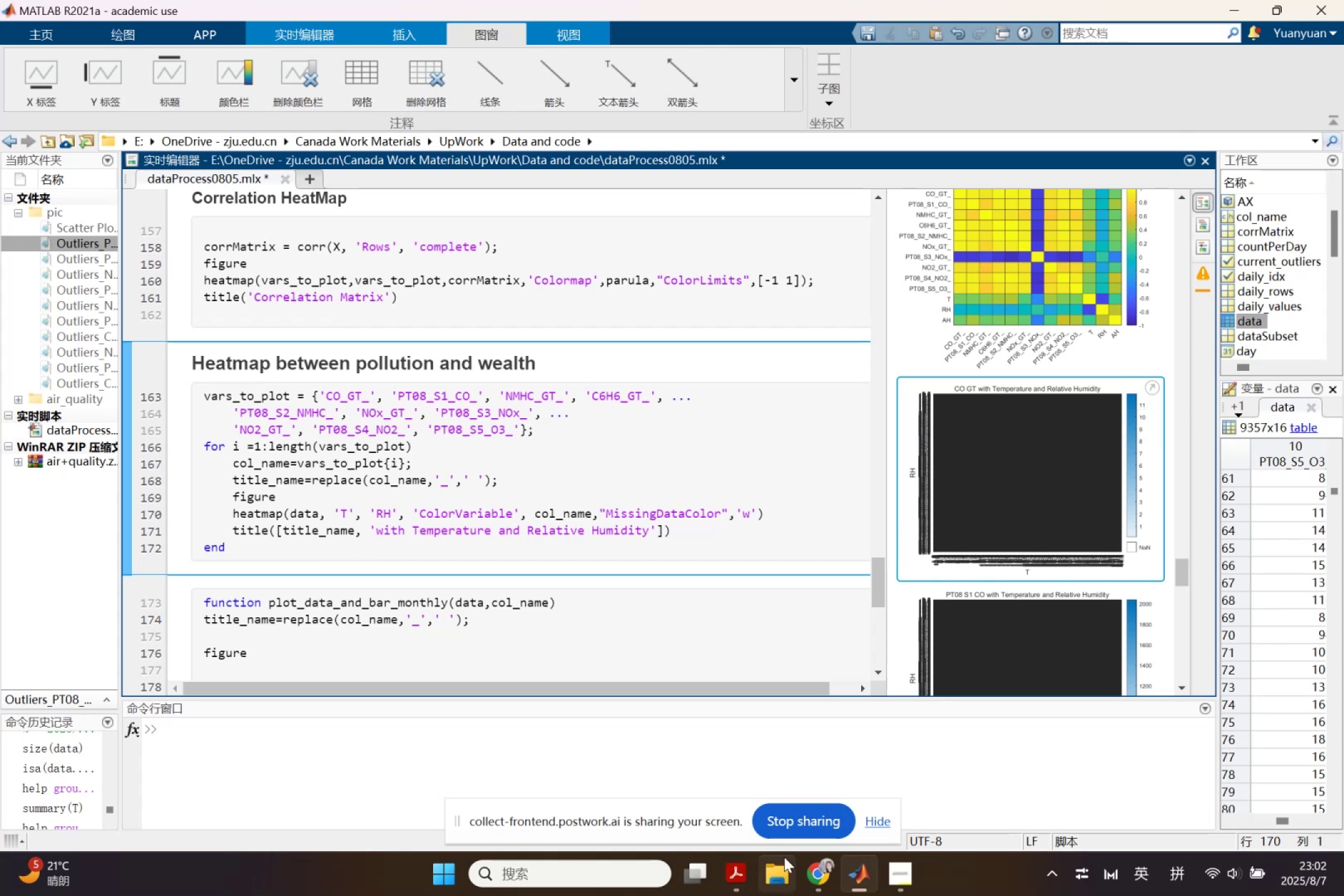 
left_click([814, 862])
 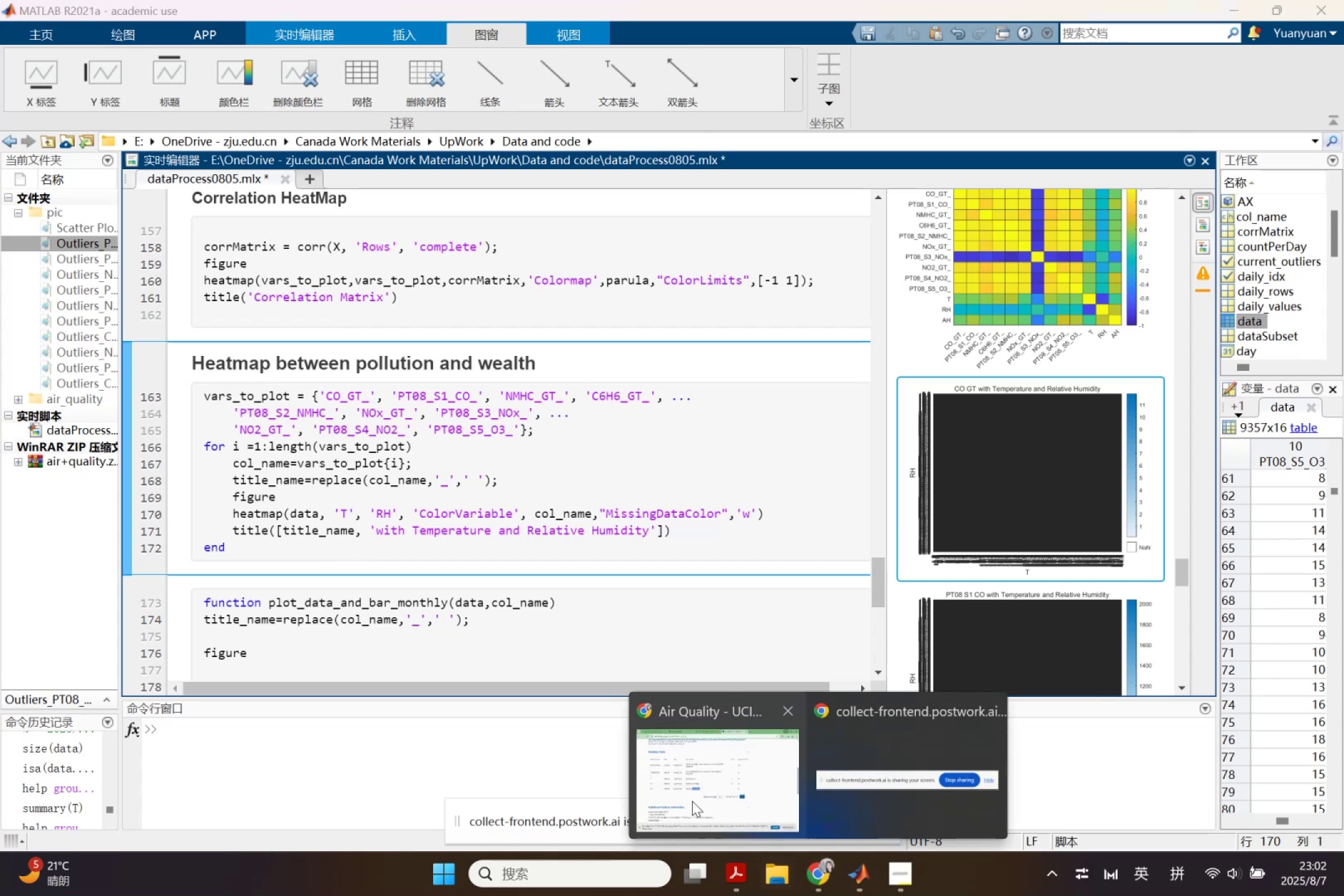 
left_click([676, 785])
 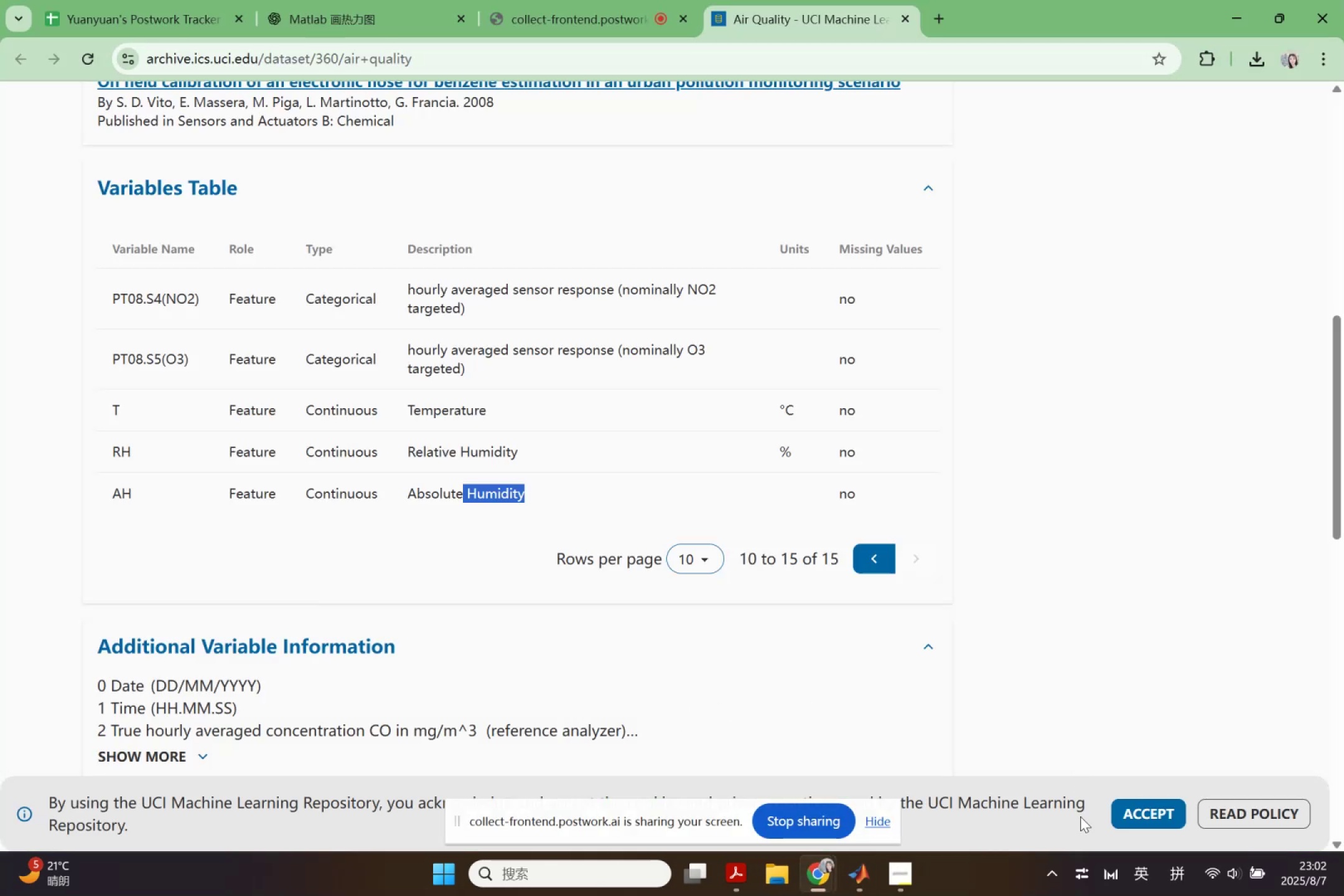 
left_click([1154, 816])
 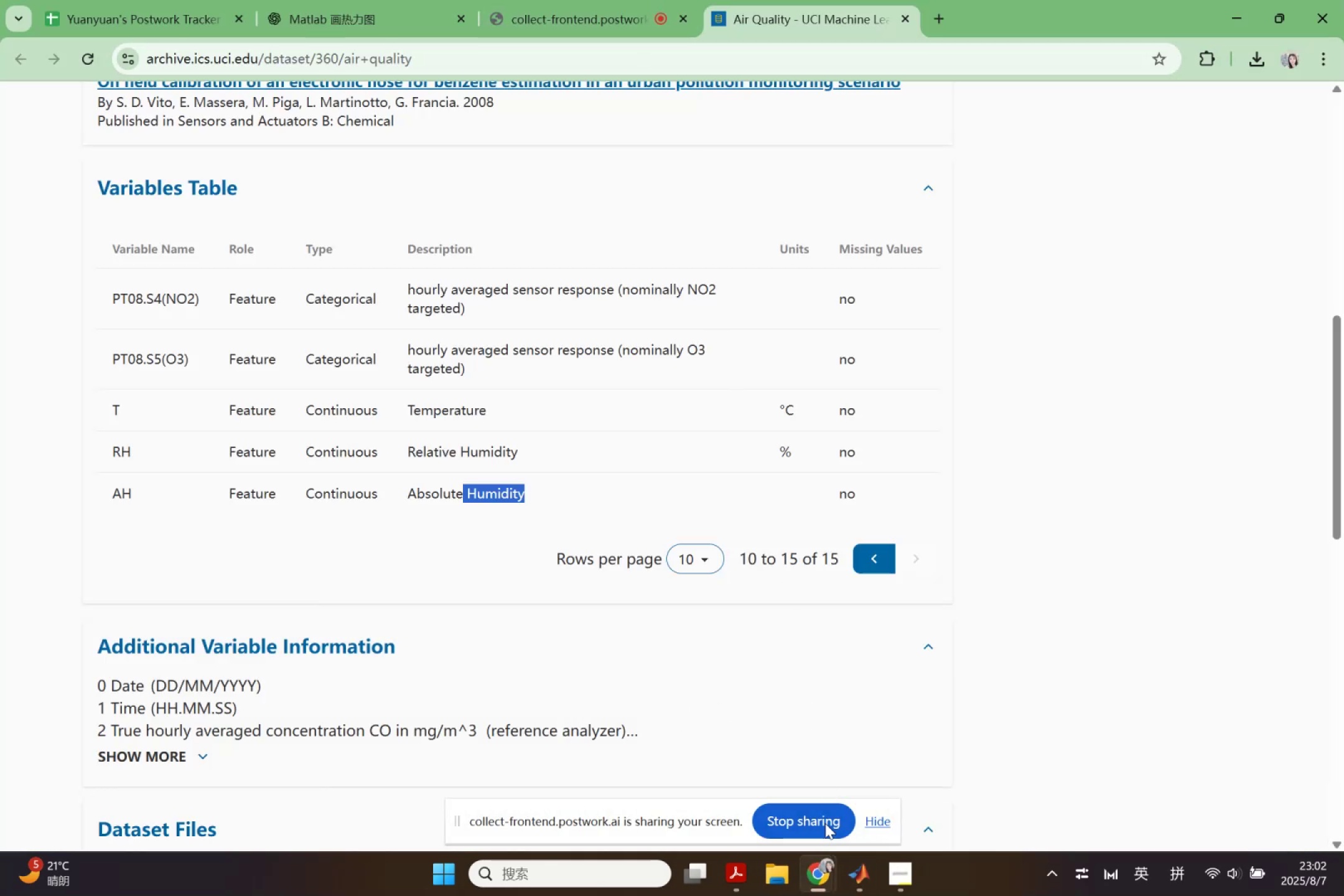 
left_click([856, 879])
 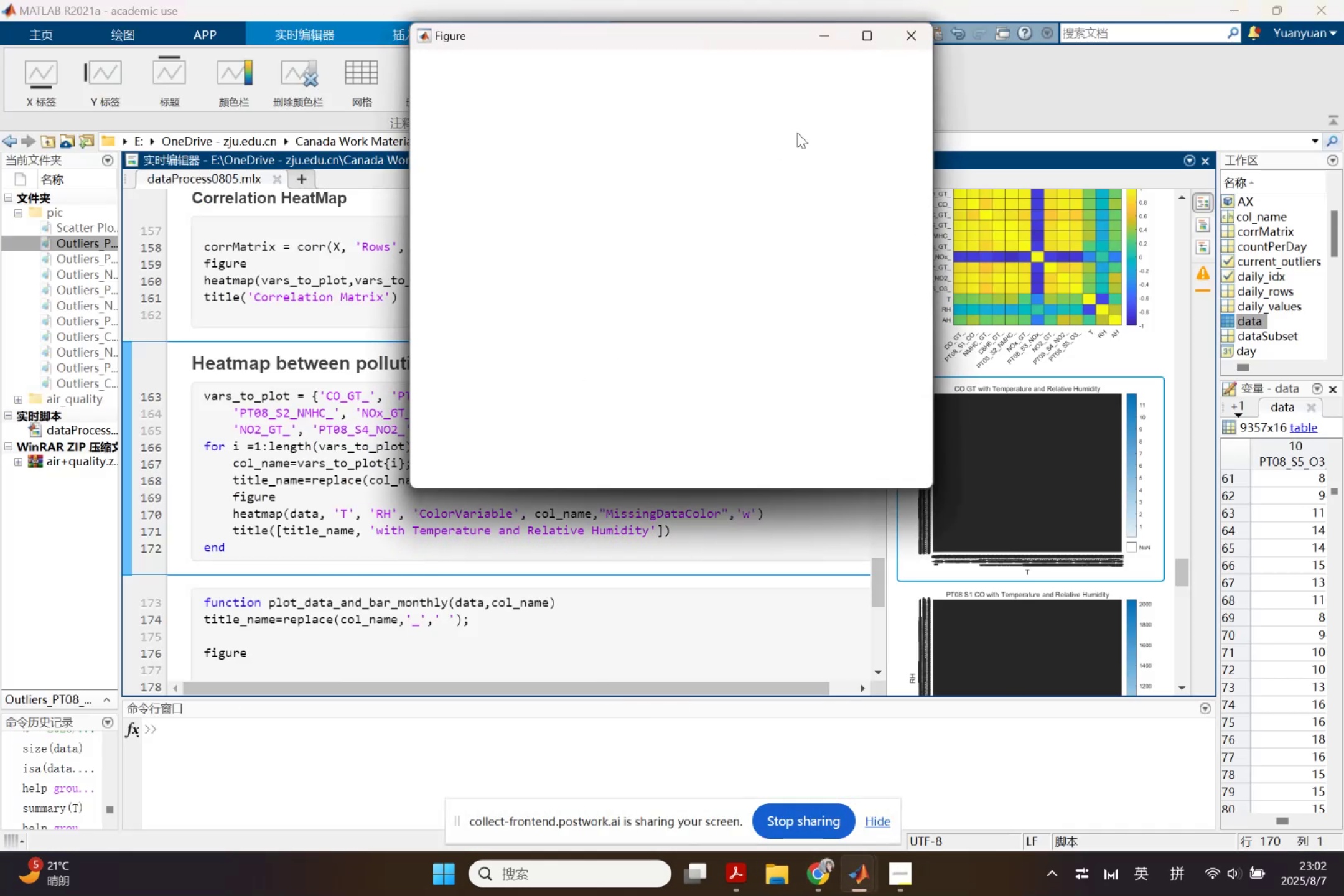 
left_click([894, 40])
 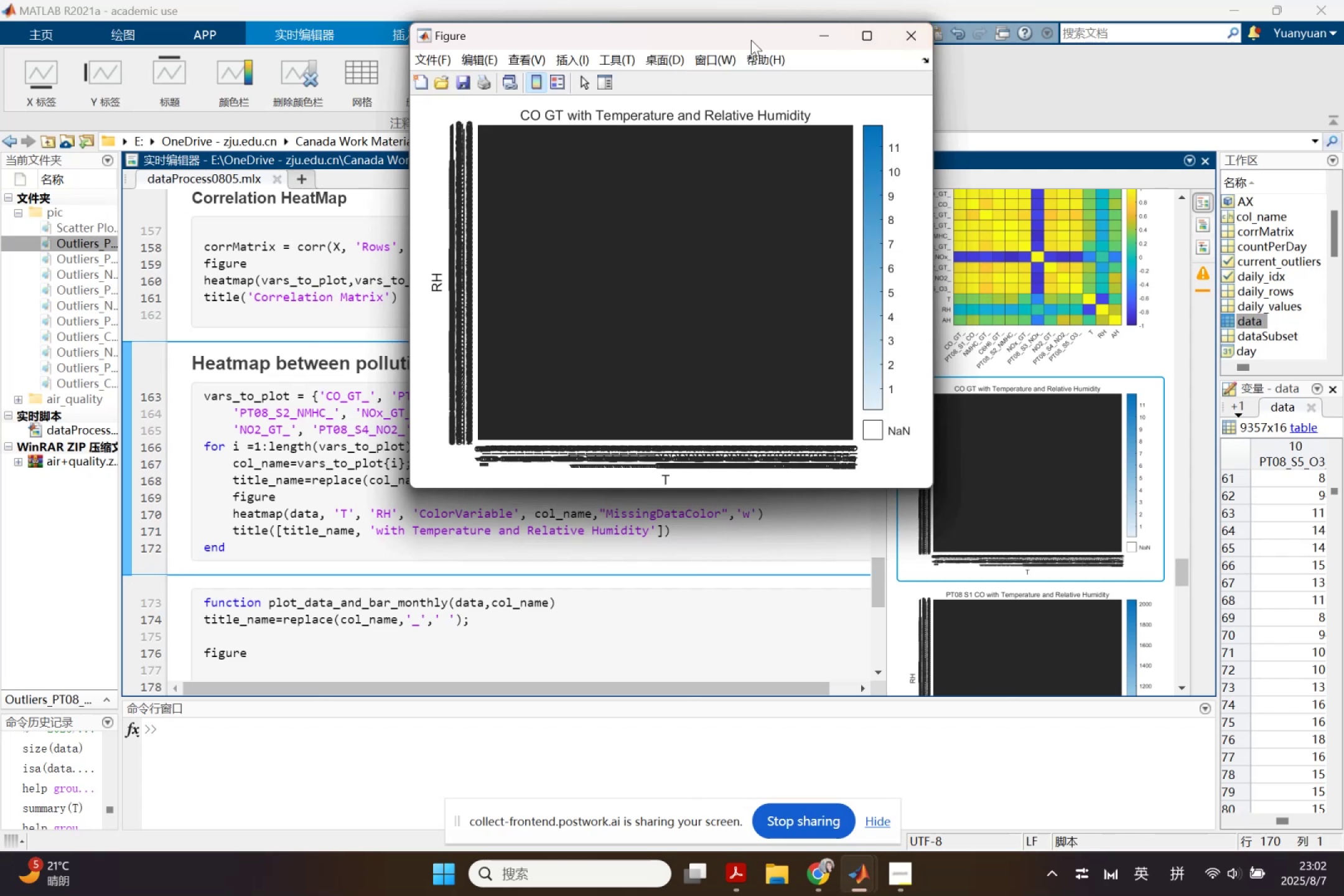 
left_click([874, 41])
 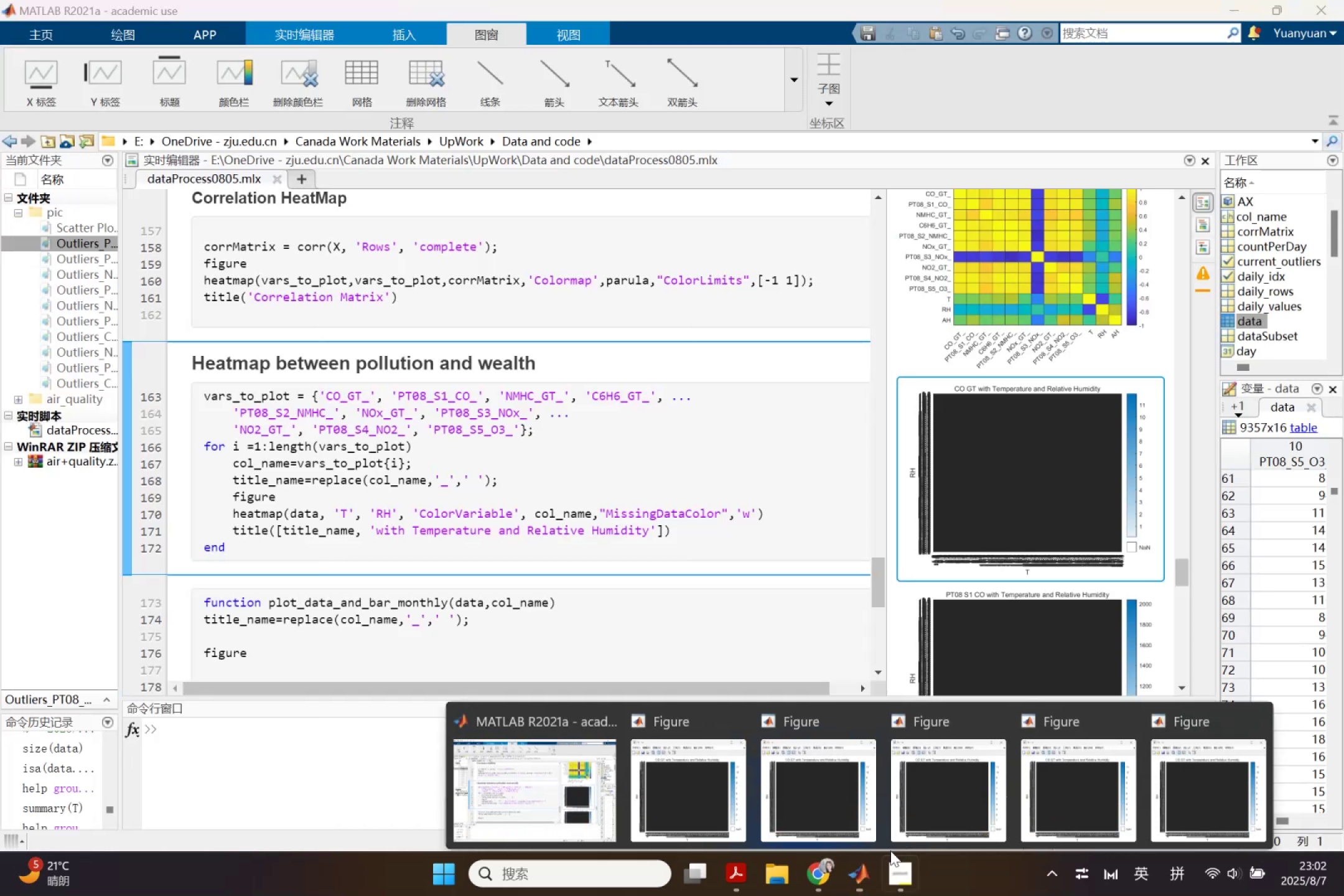 
left_click([732, 714])
 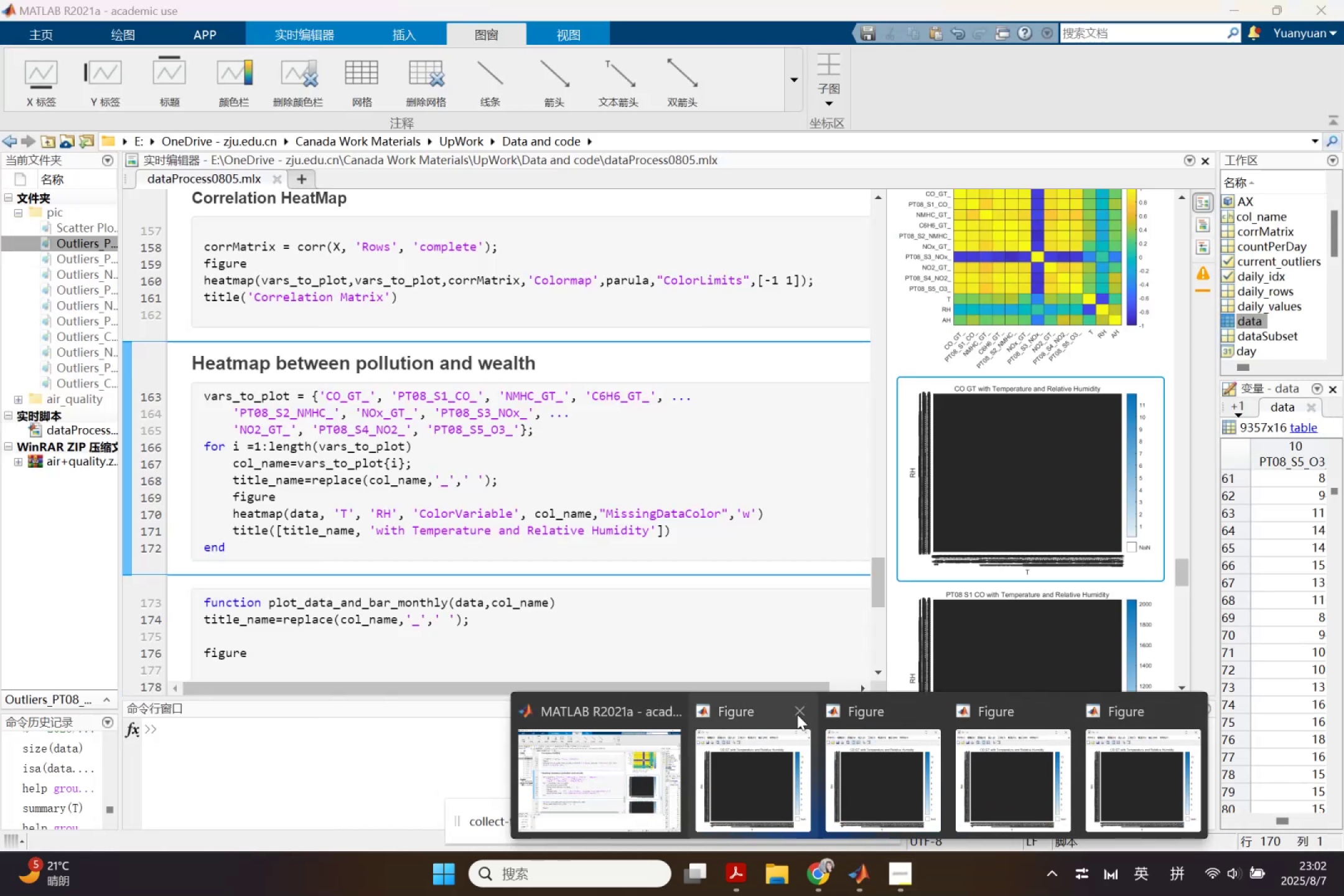 
left_click([805, 714])
 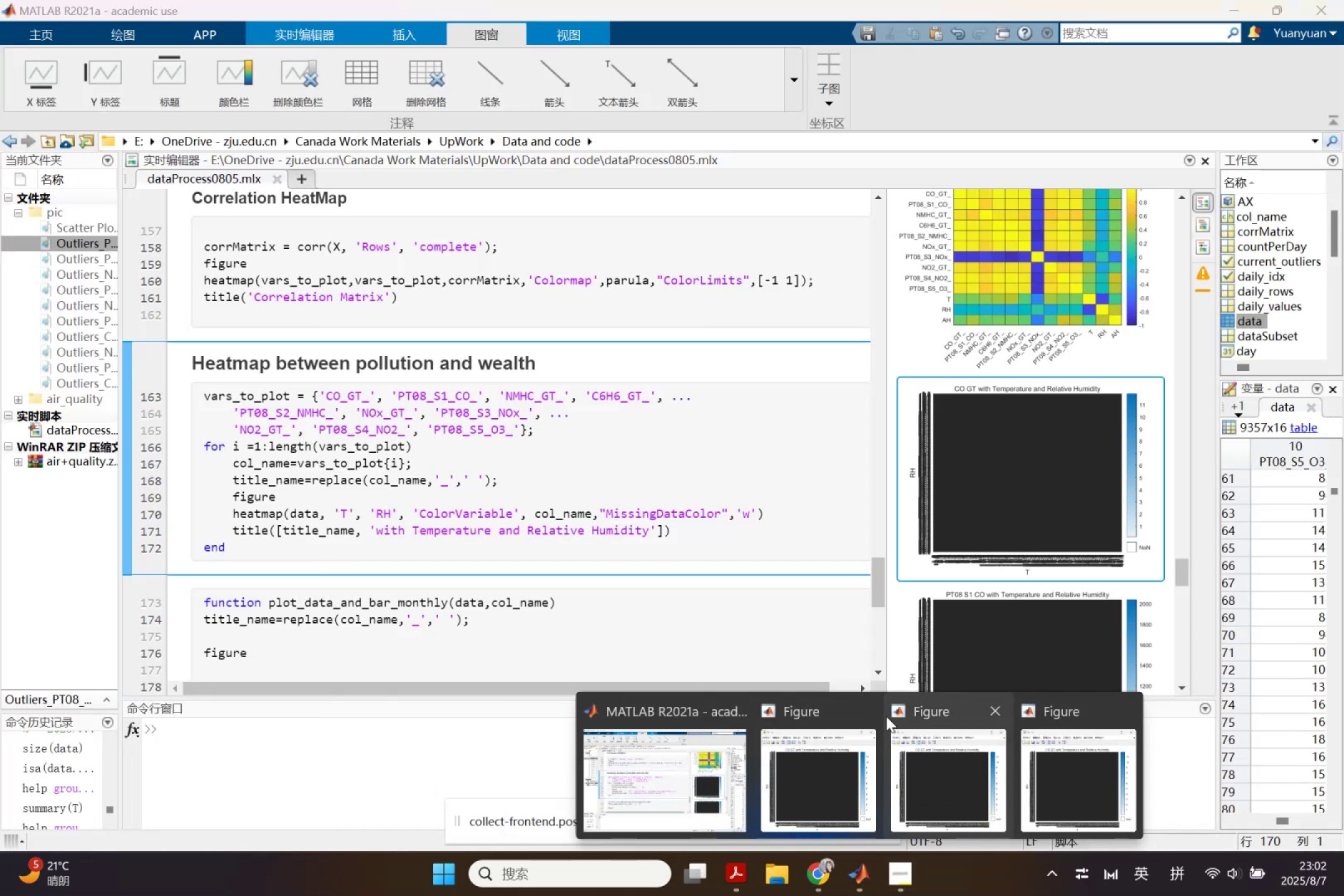 
left_click([865, 714])
 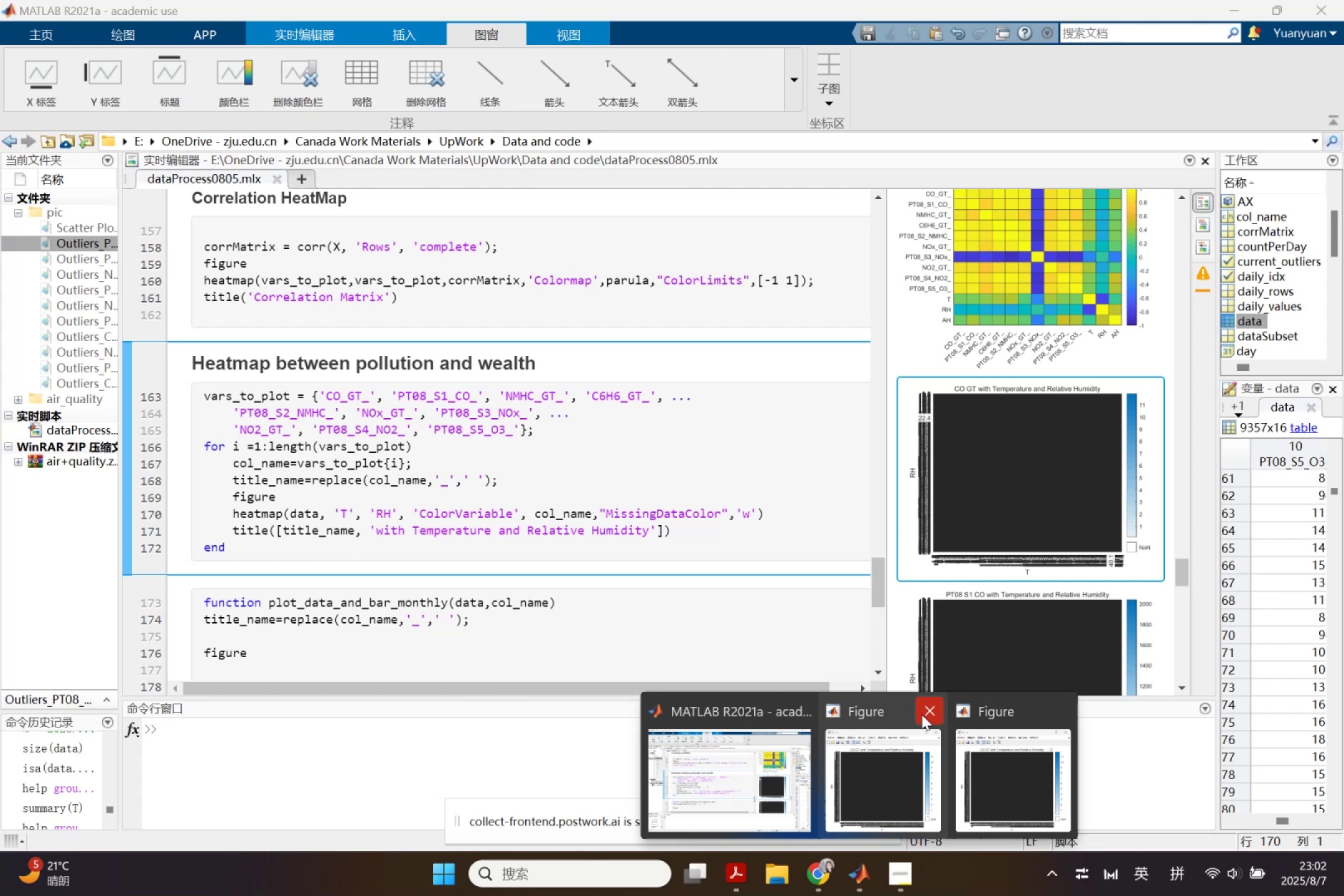 
left_click([922, 714])
 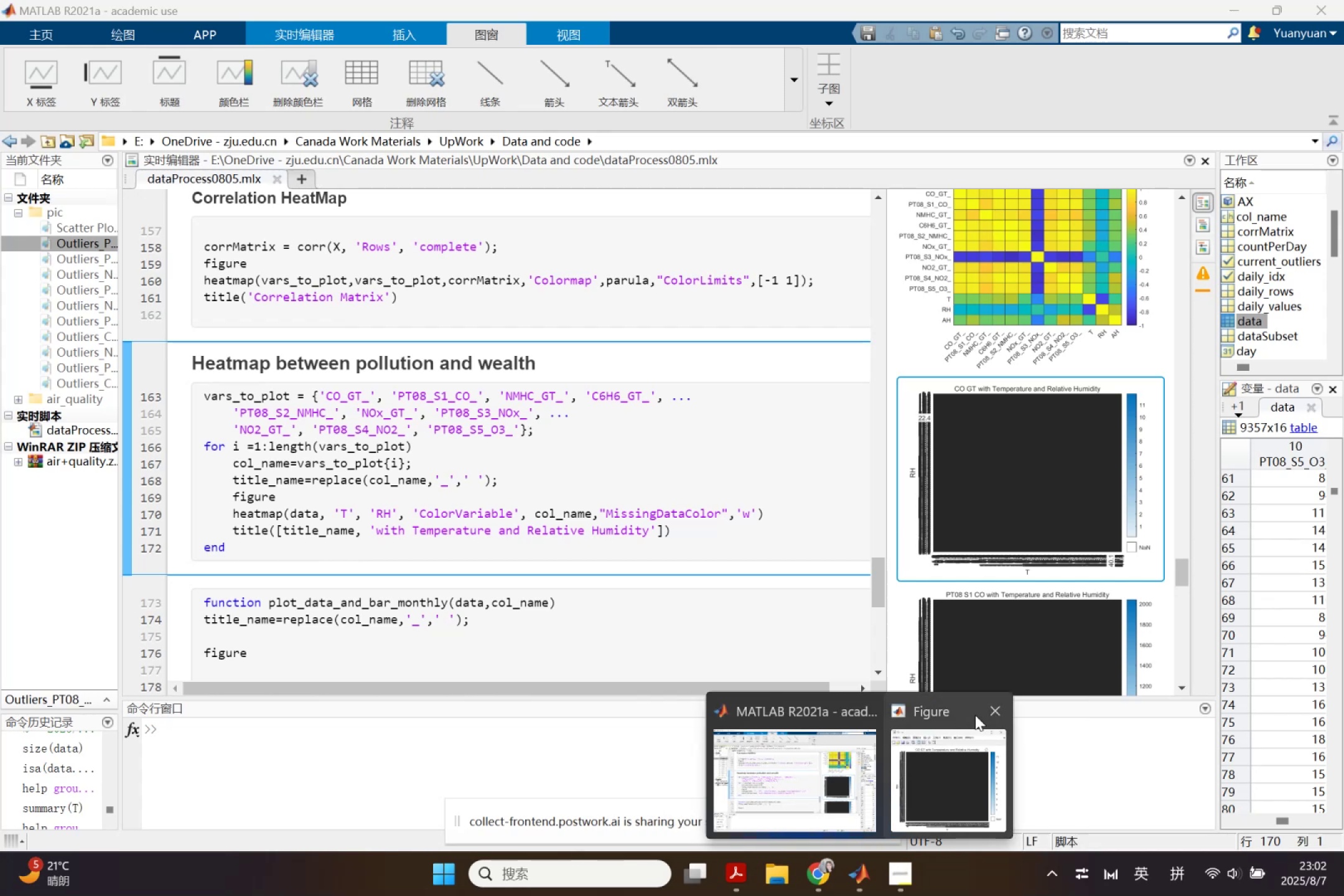 
left_click([926, 739])
 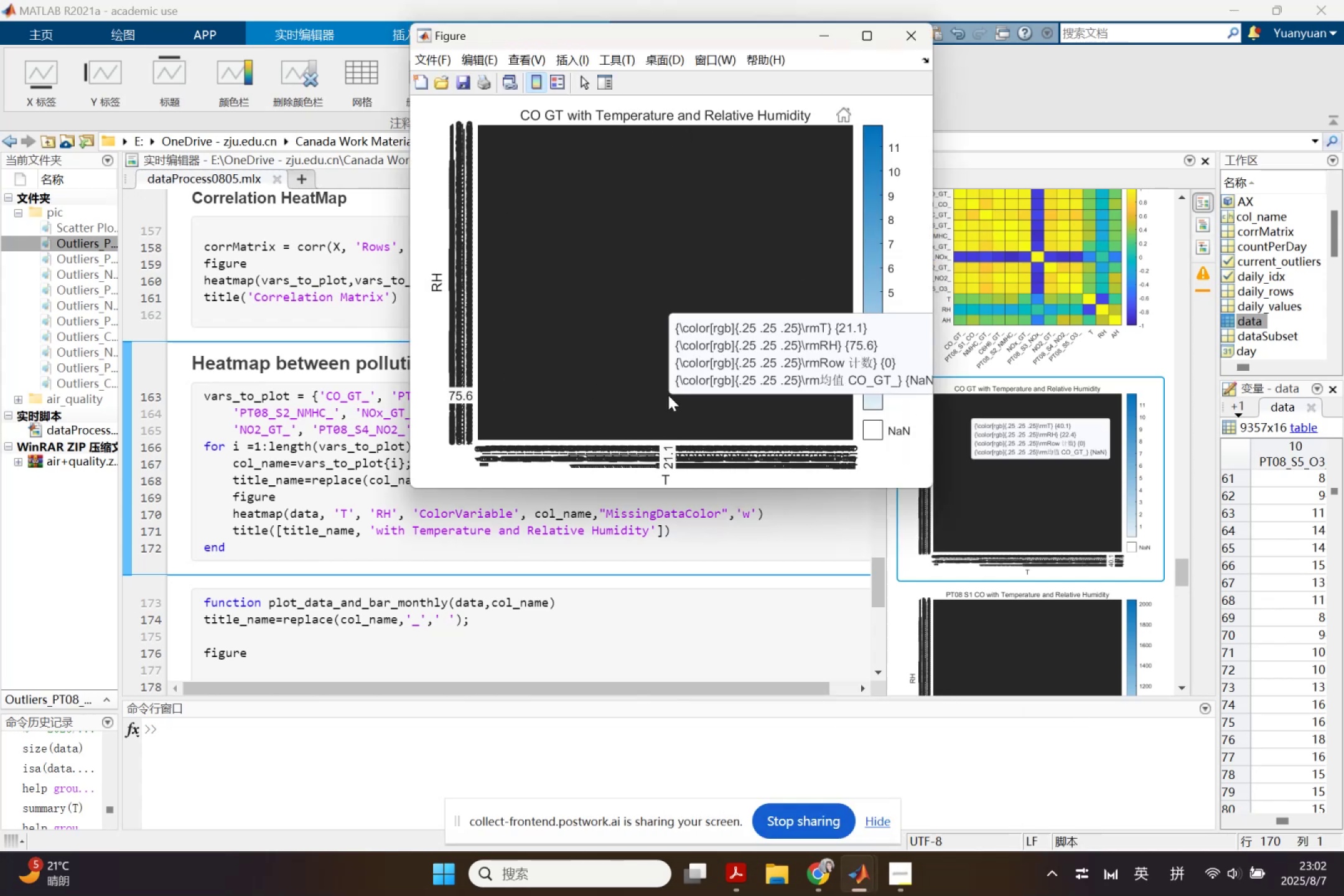 
wait(12.47)
 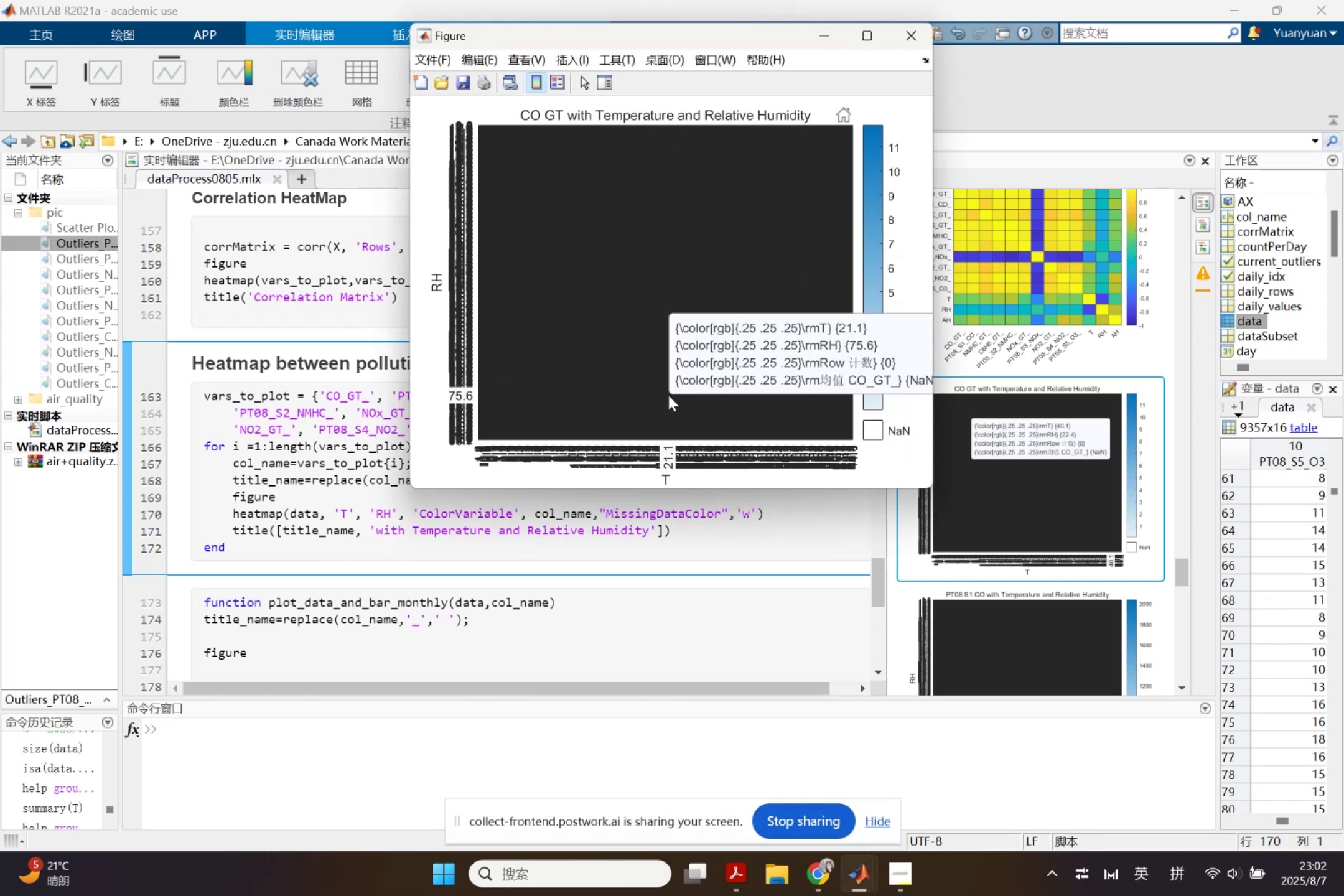 
left_click([863, 35])
 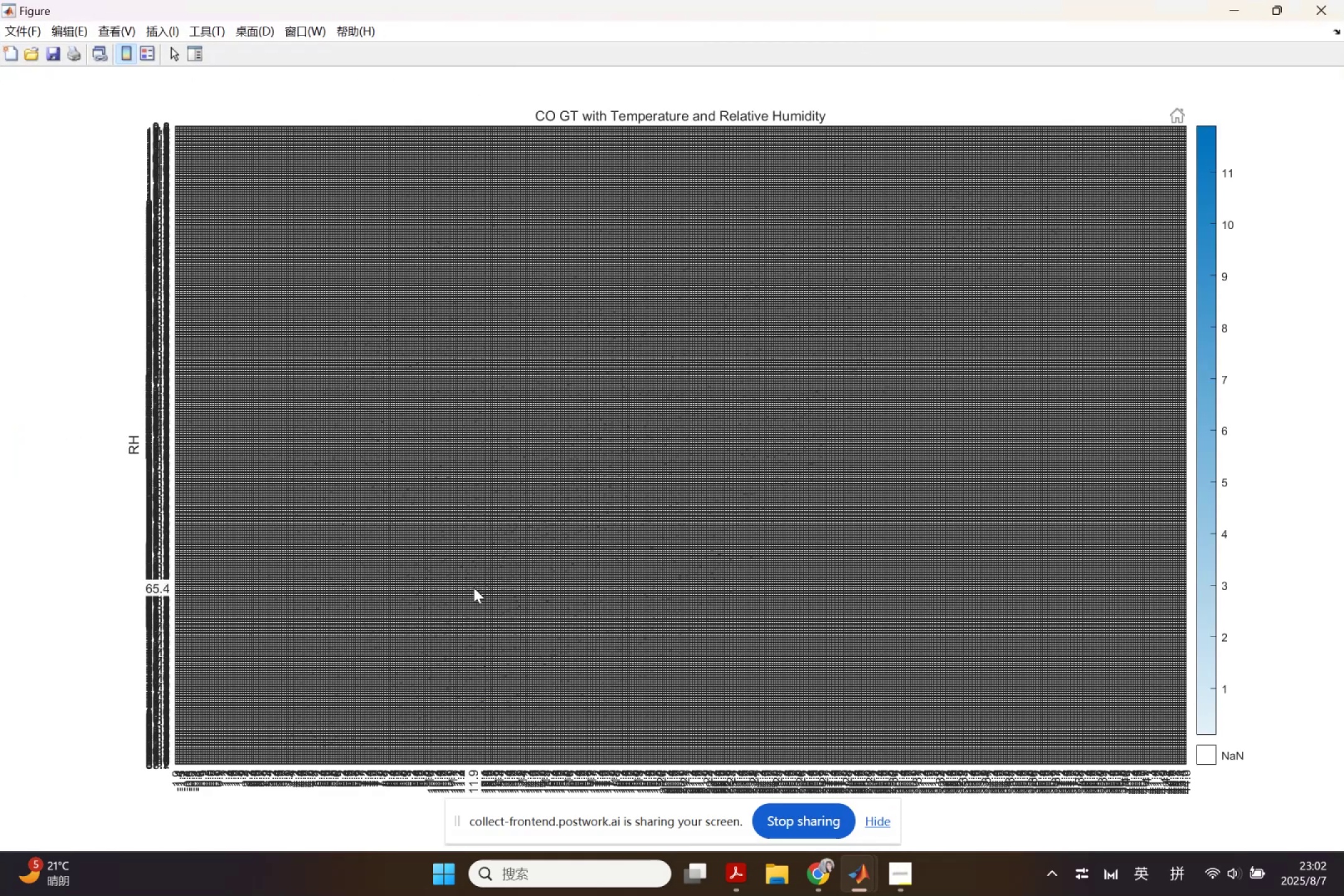 
wait(8.17)
 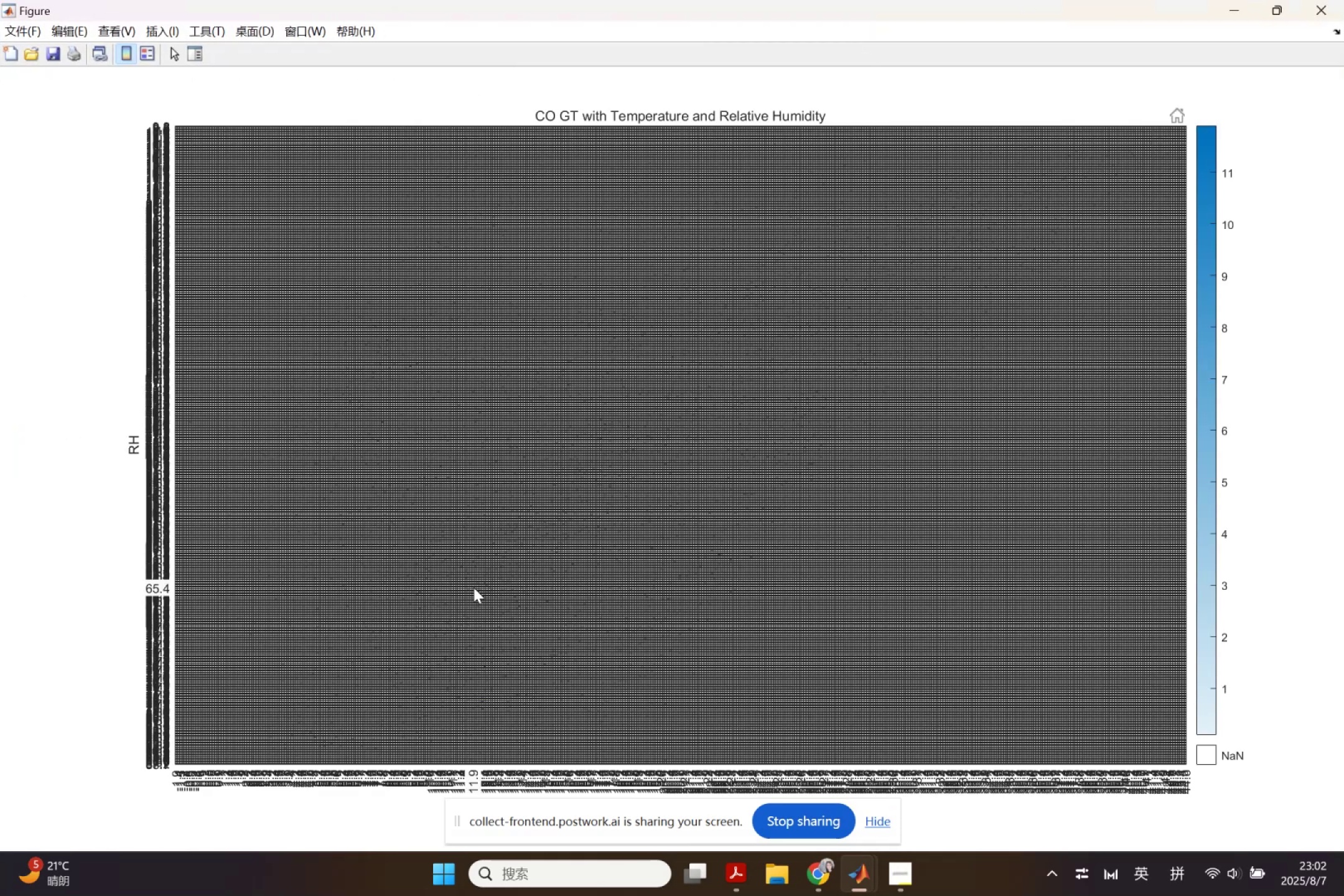 
mouse_move([680, 582])
 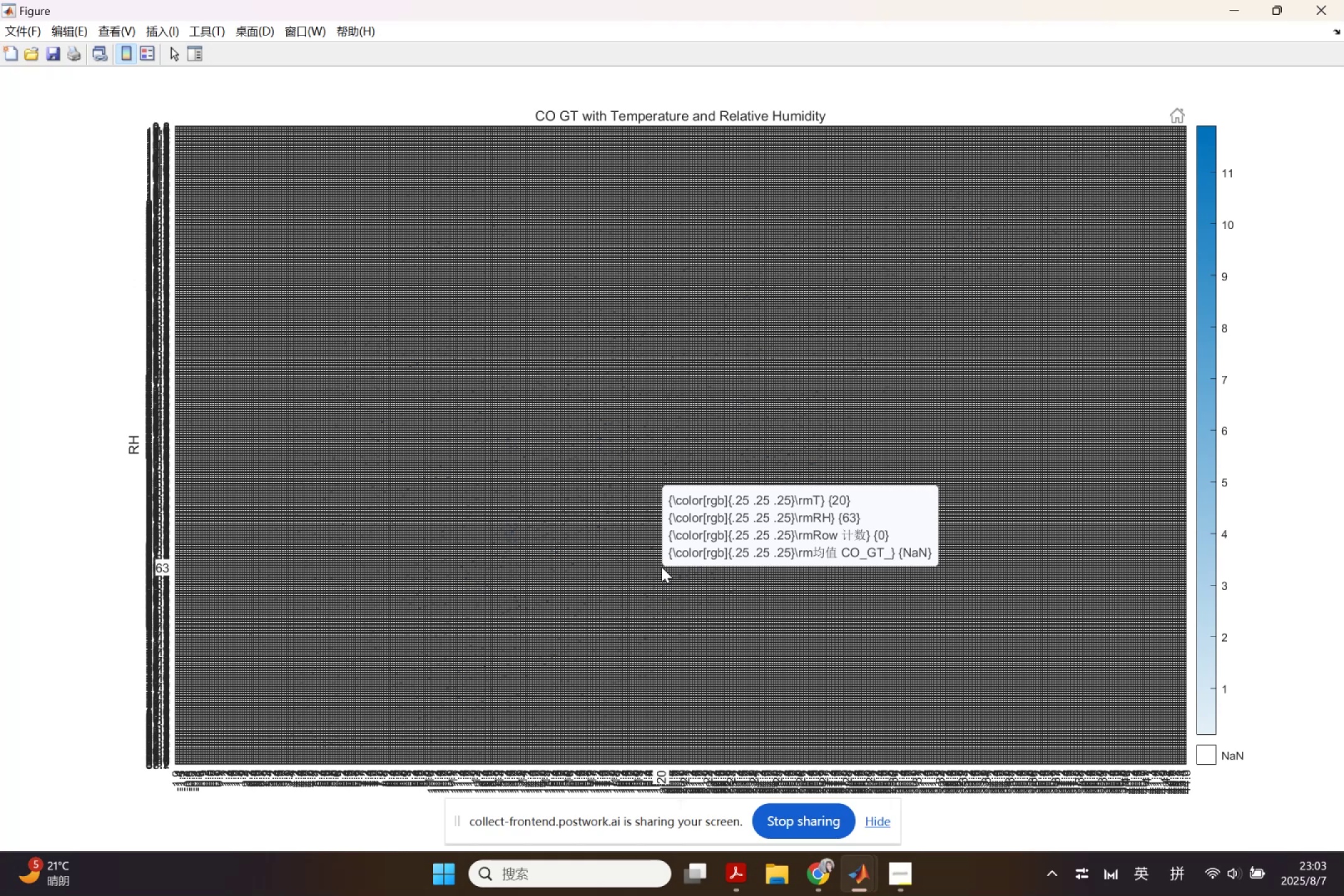 
wait(26.71)
 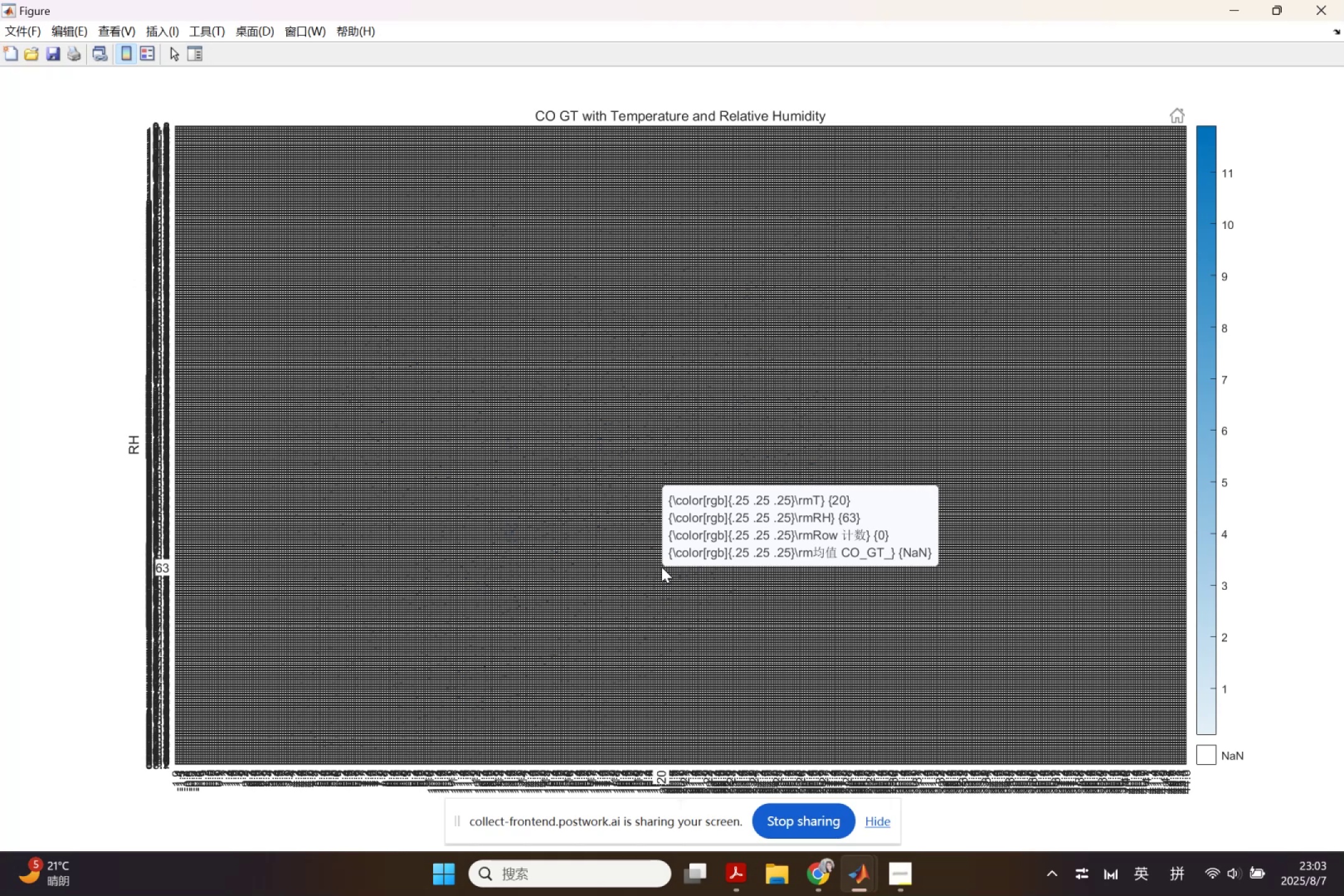 
left_click([1239, 3])
 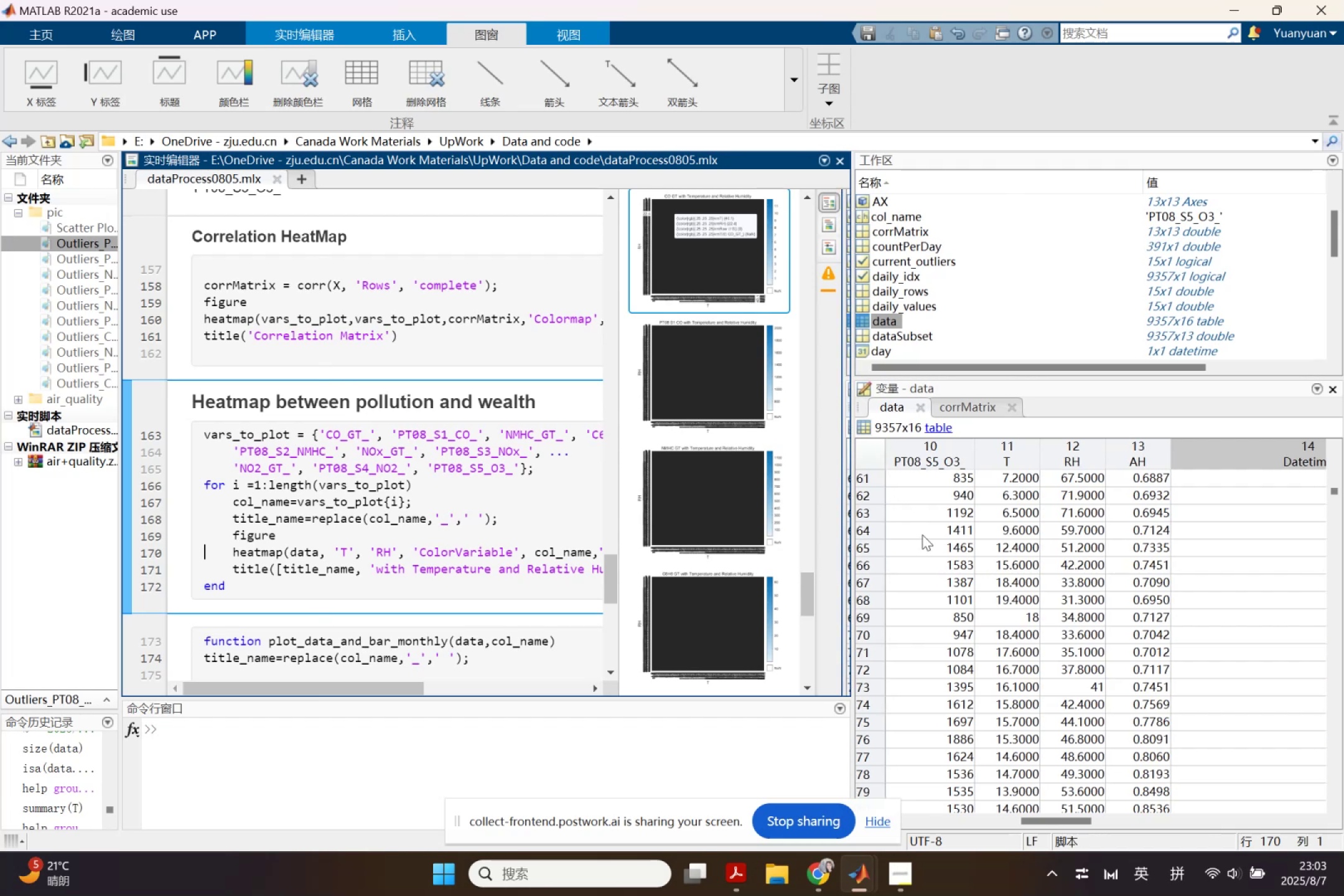 
wait(15.96)
 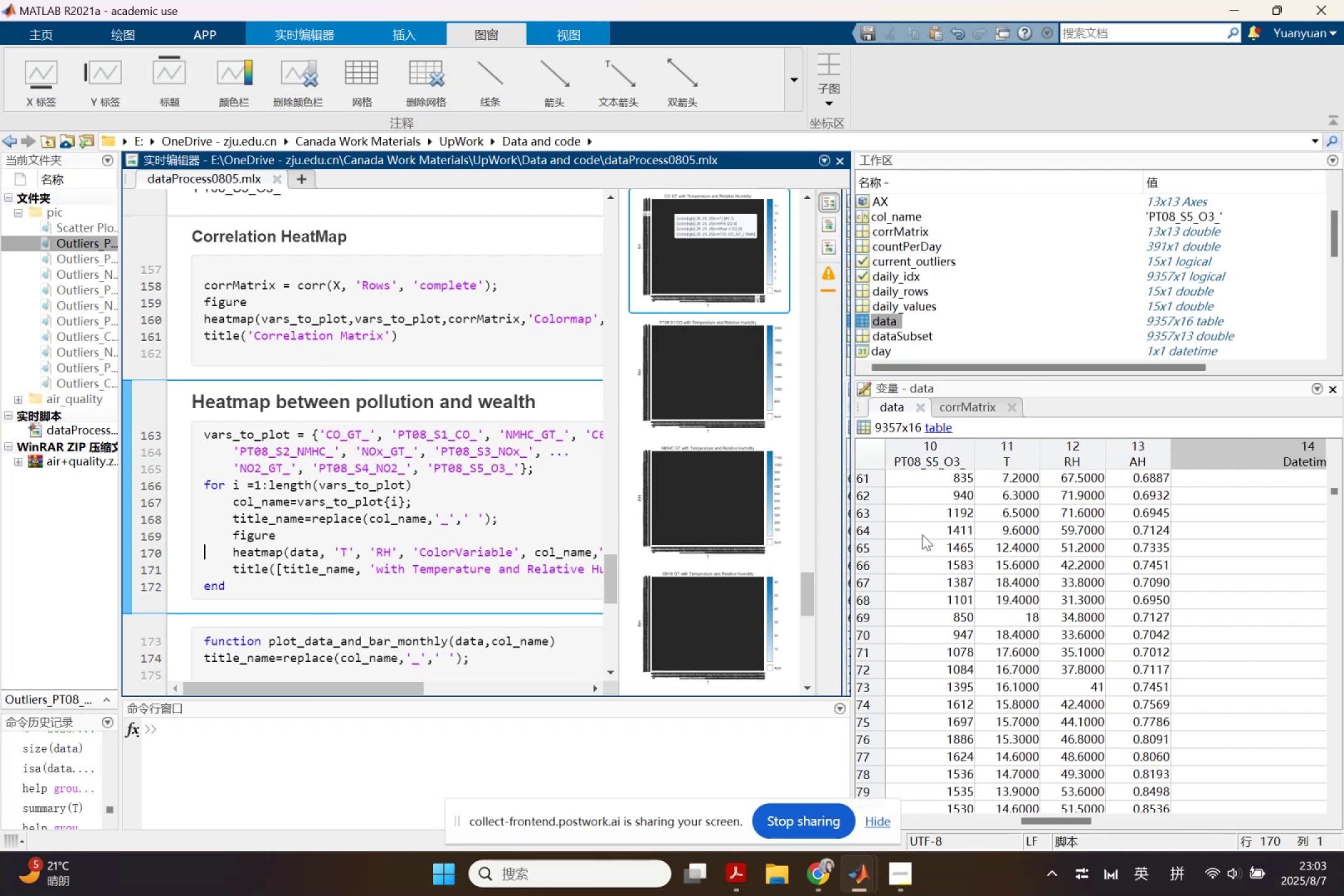 
key(Control+ControlLeft)
 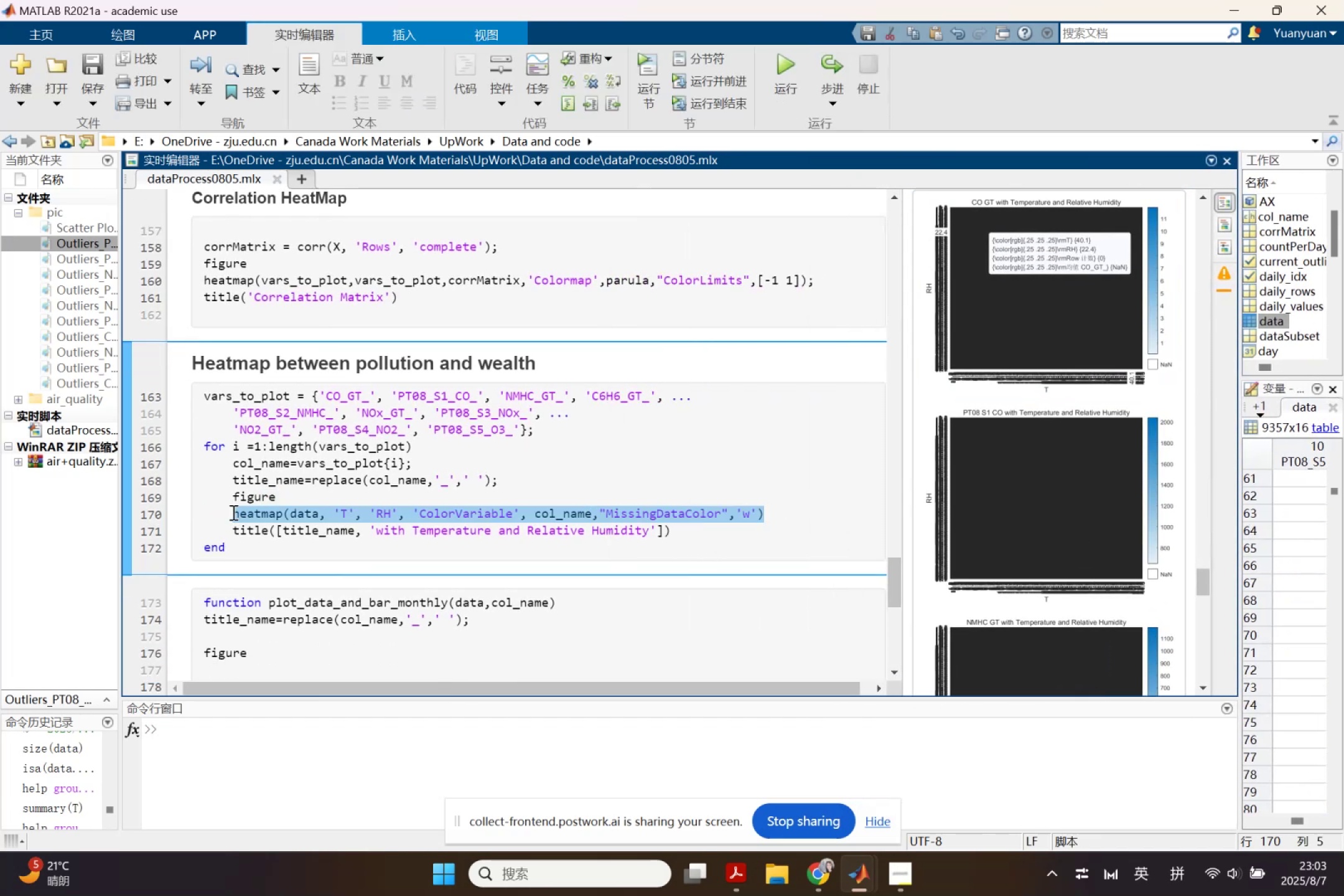 
key(Control+C)
 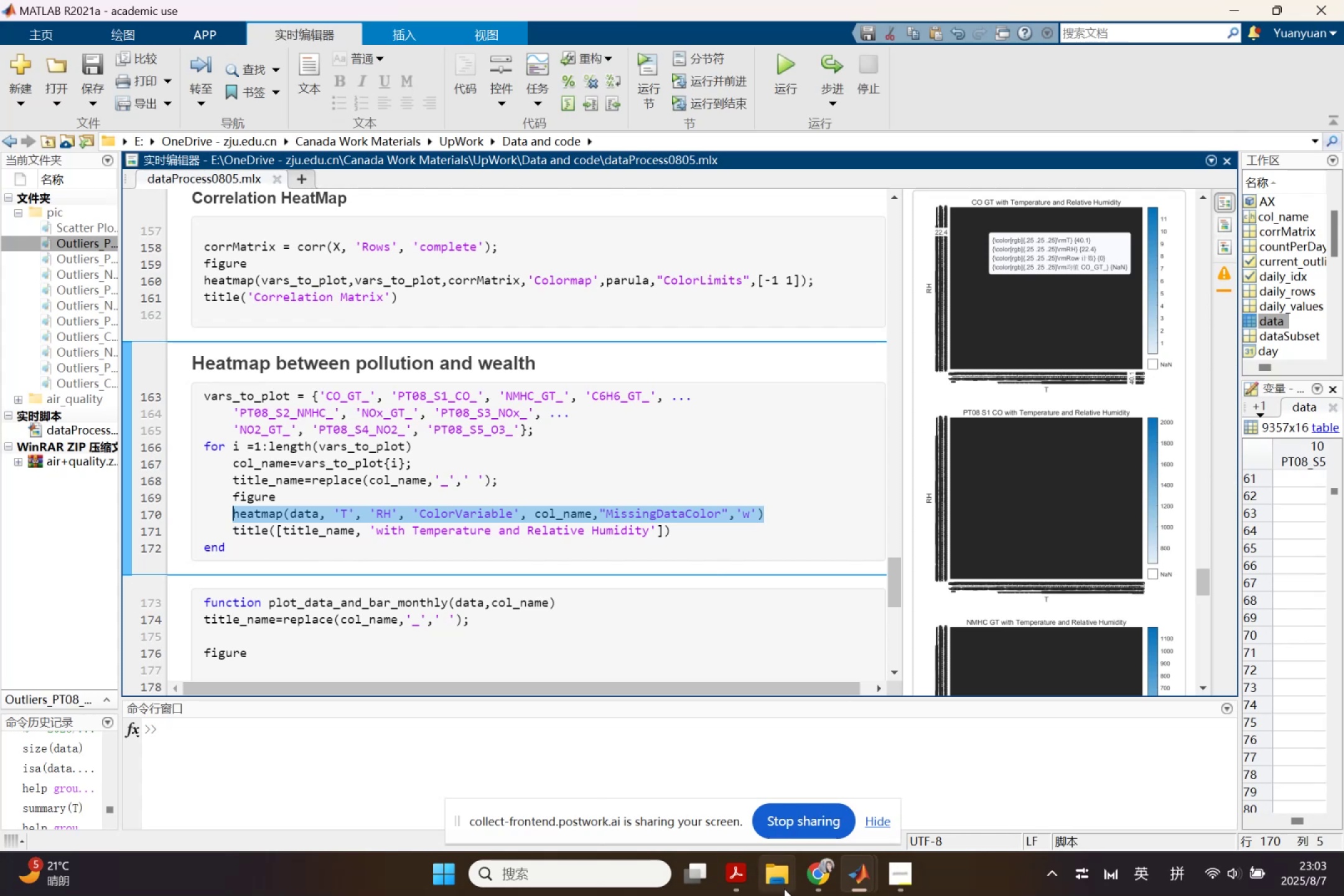 
left_click([810, 882])
 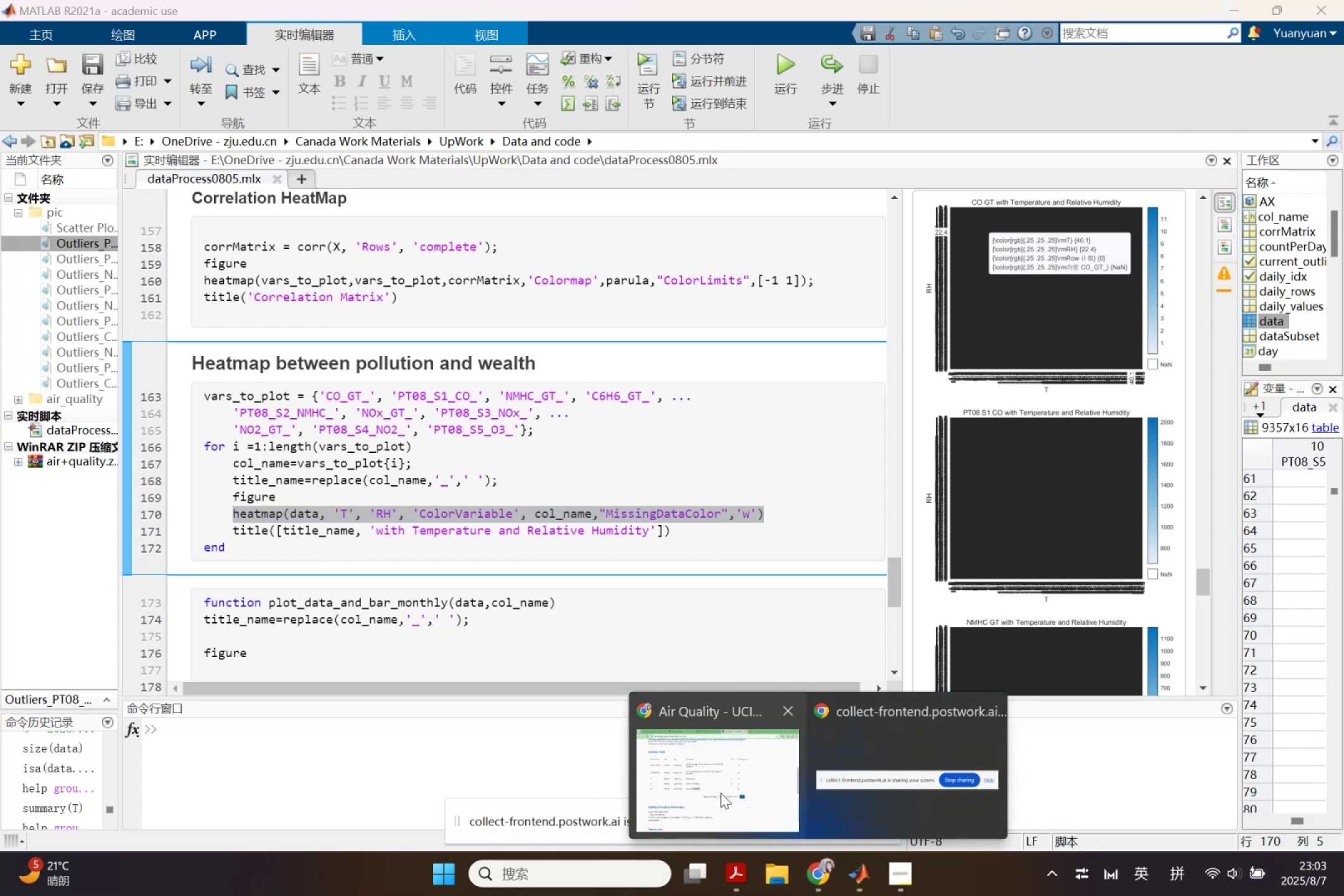 
left_click([721, 793])
 